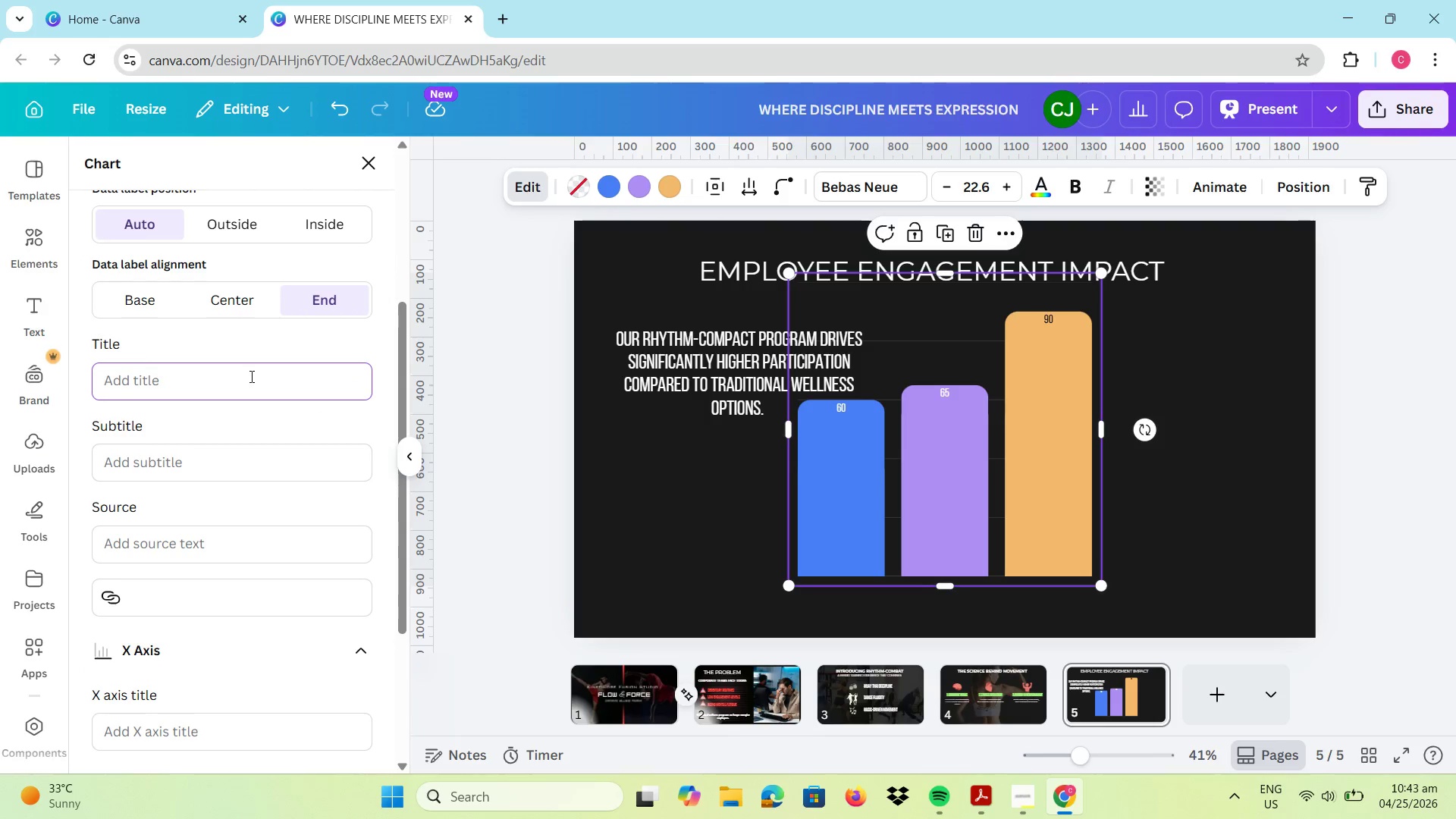 
type(programs)
 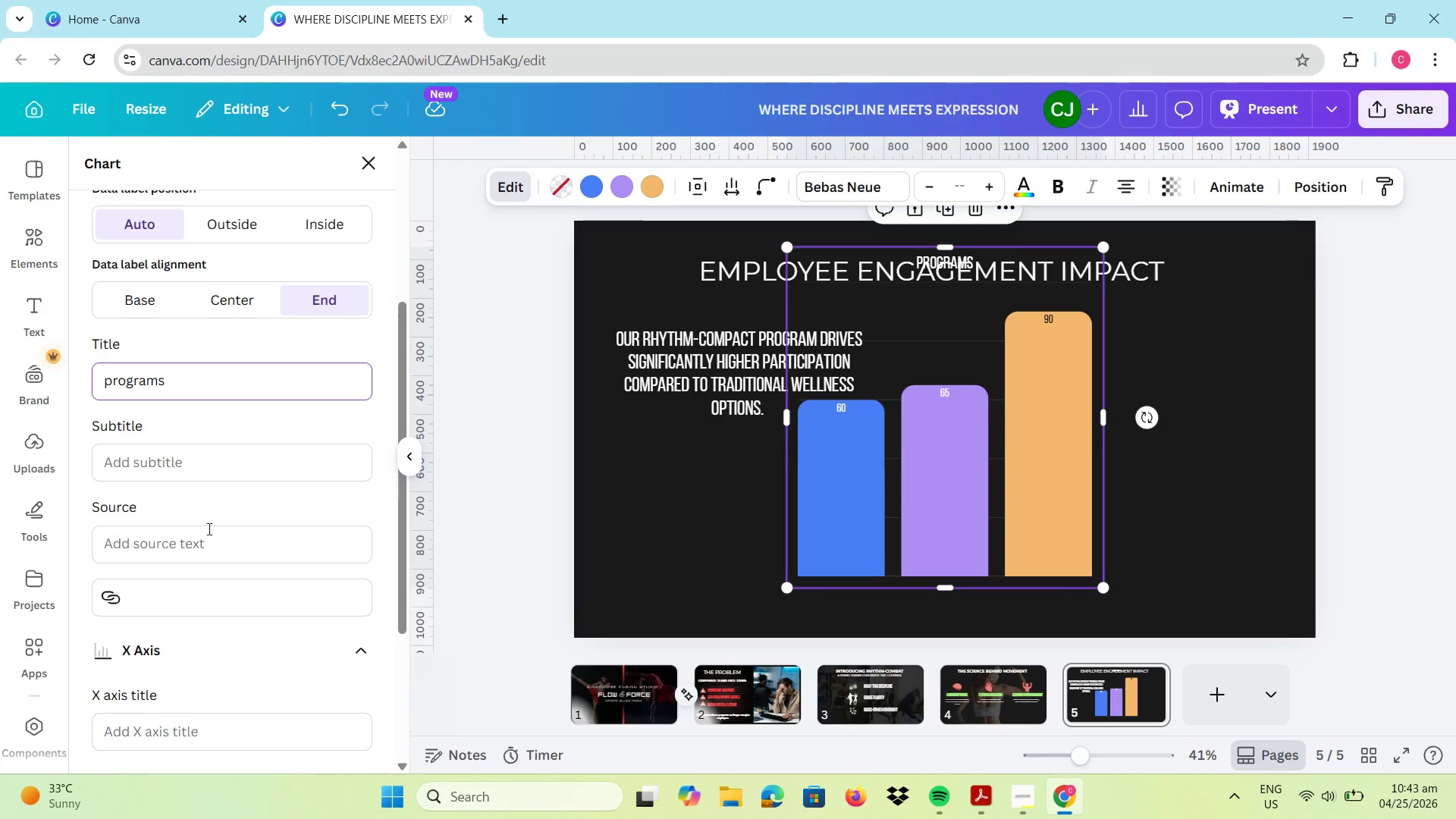 
scroll: coordinate [208, 541], scroll_direction: down, amount: 2.0
 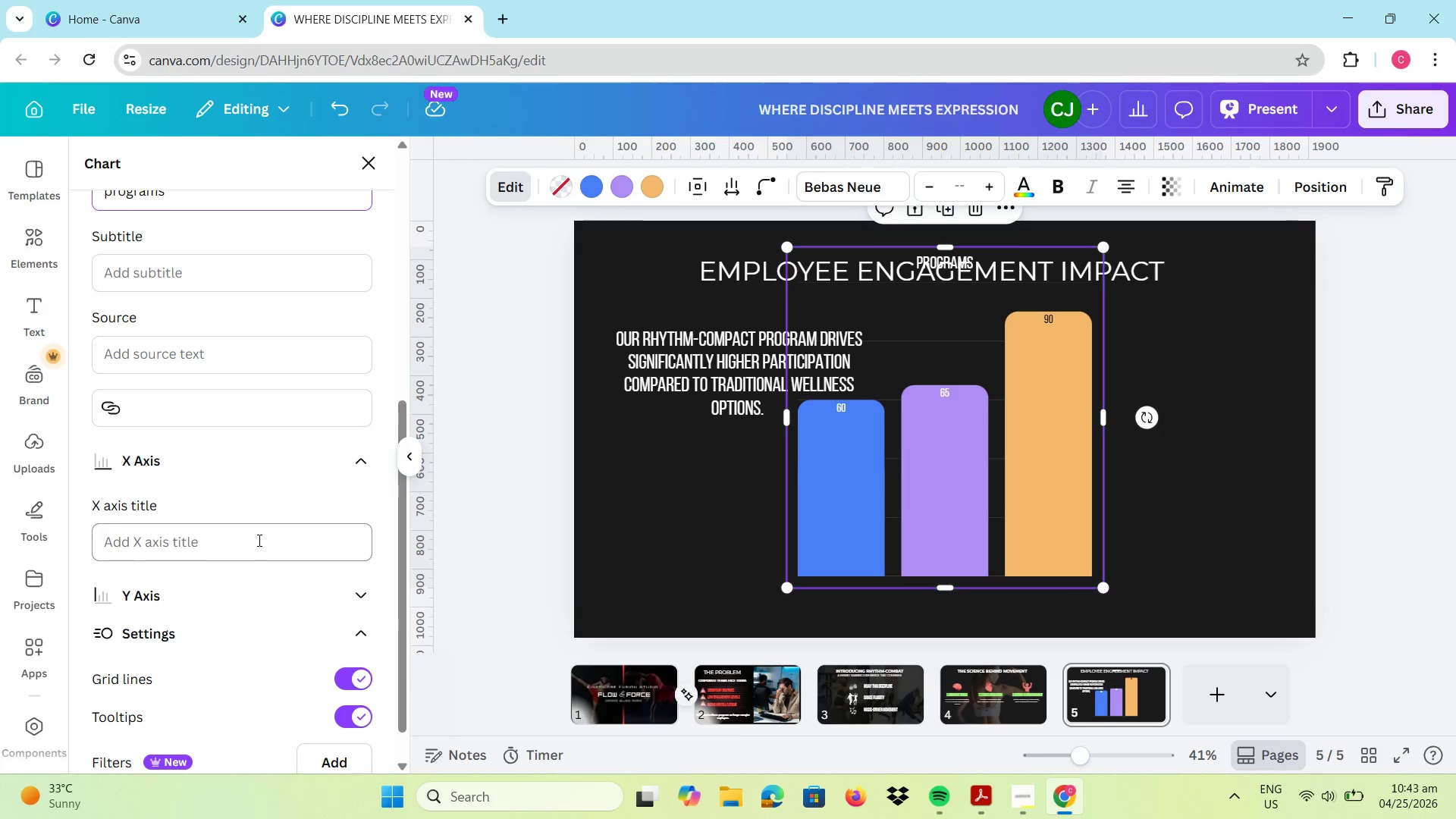 
left_click([258, 540])
 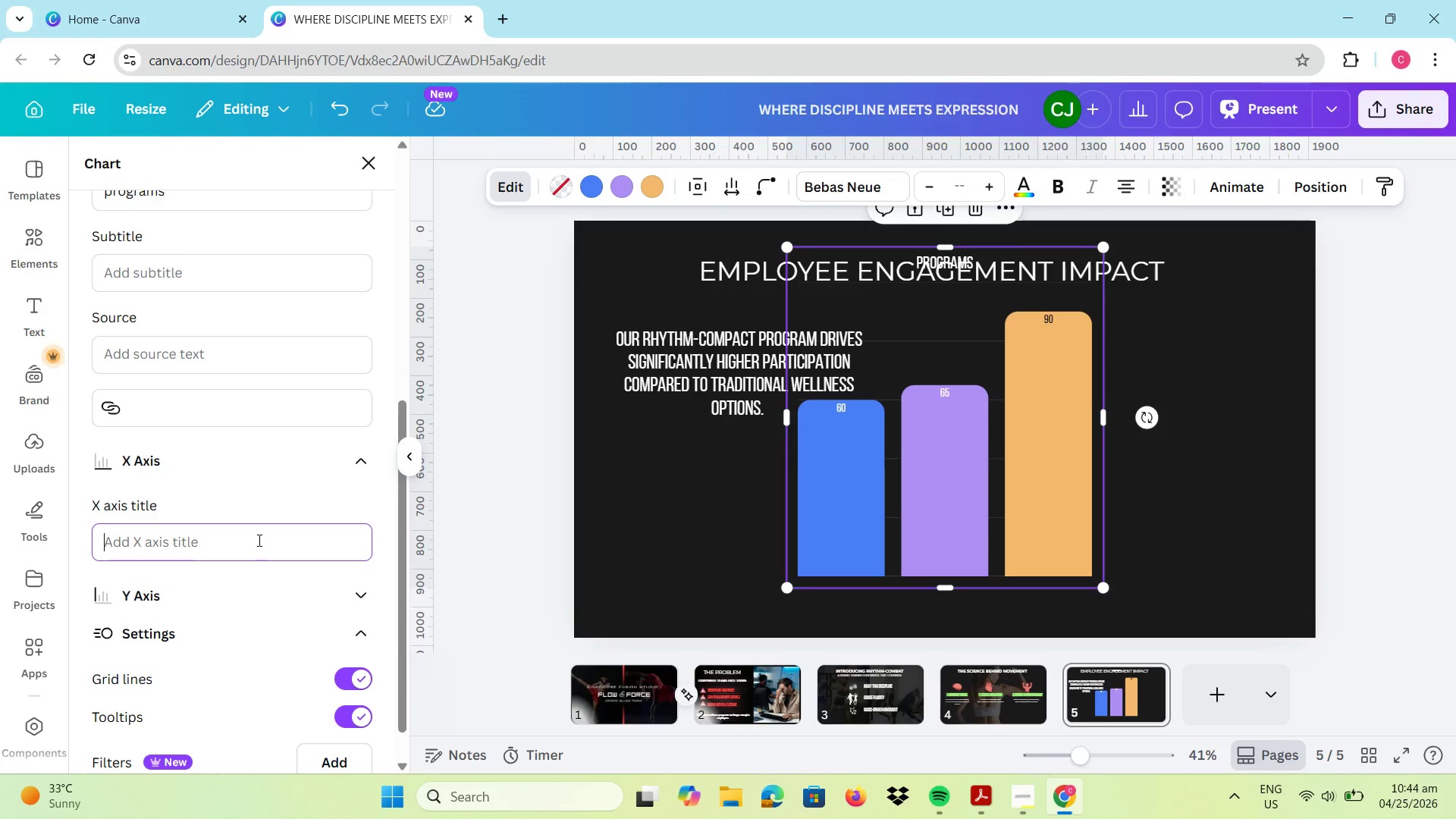 
type(pe)
key(Backspace)
key(Backspace)
 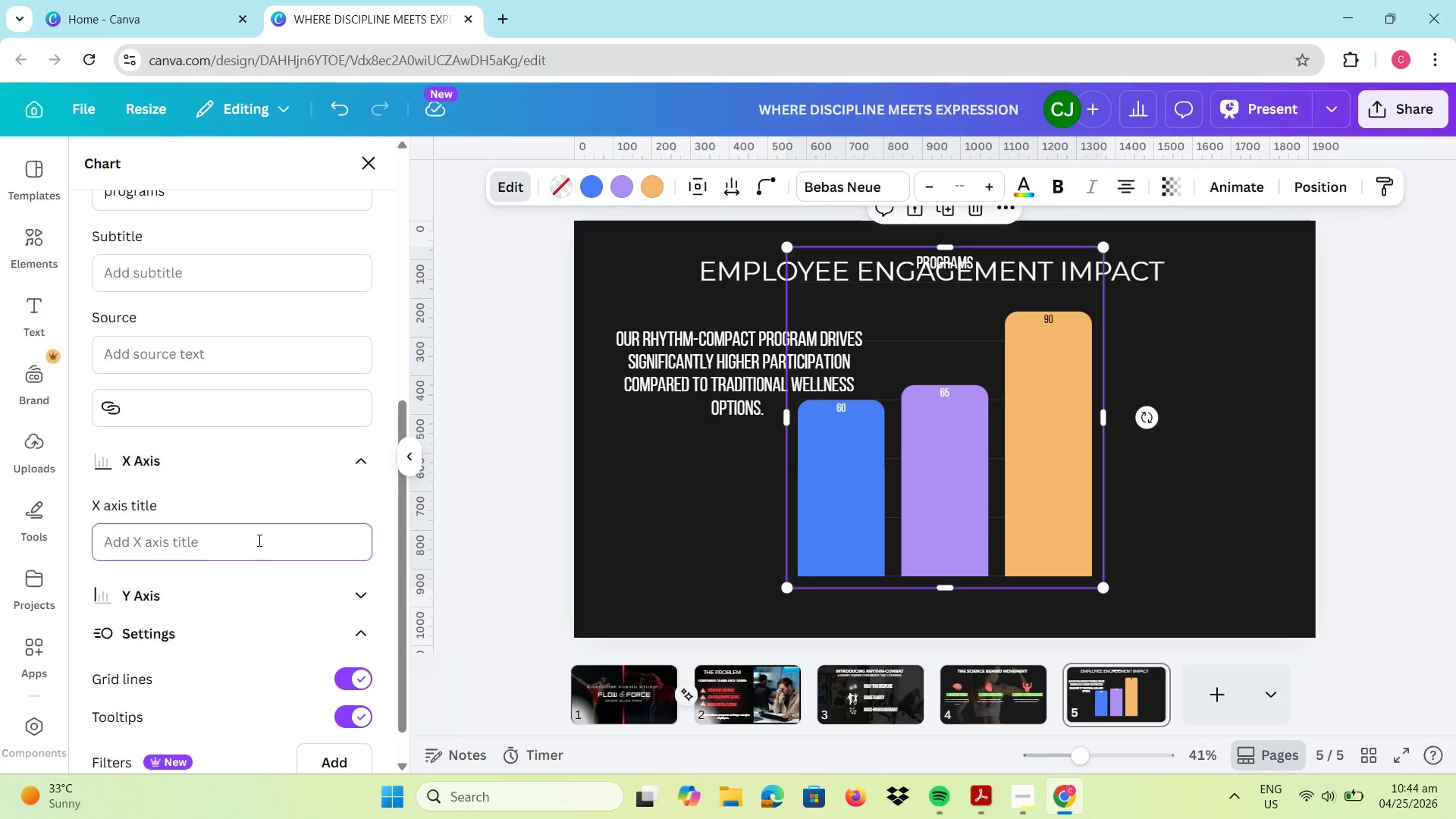 
type(Yoda)
key(Backspace)
key(Backspace)
key(Backspace)
key(Backspace)
type(Programs)
 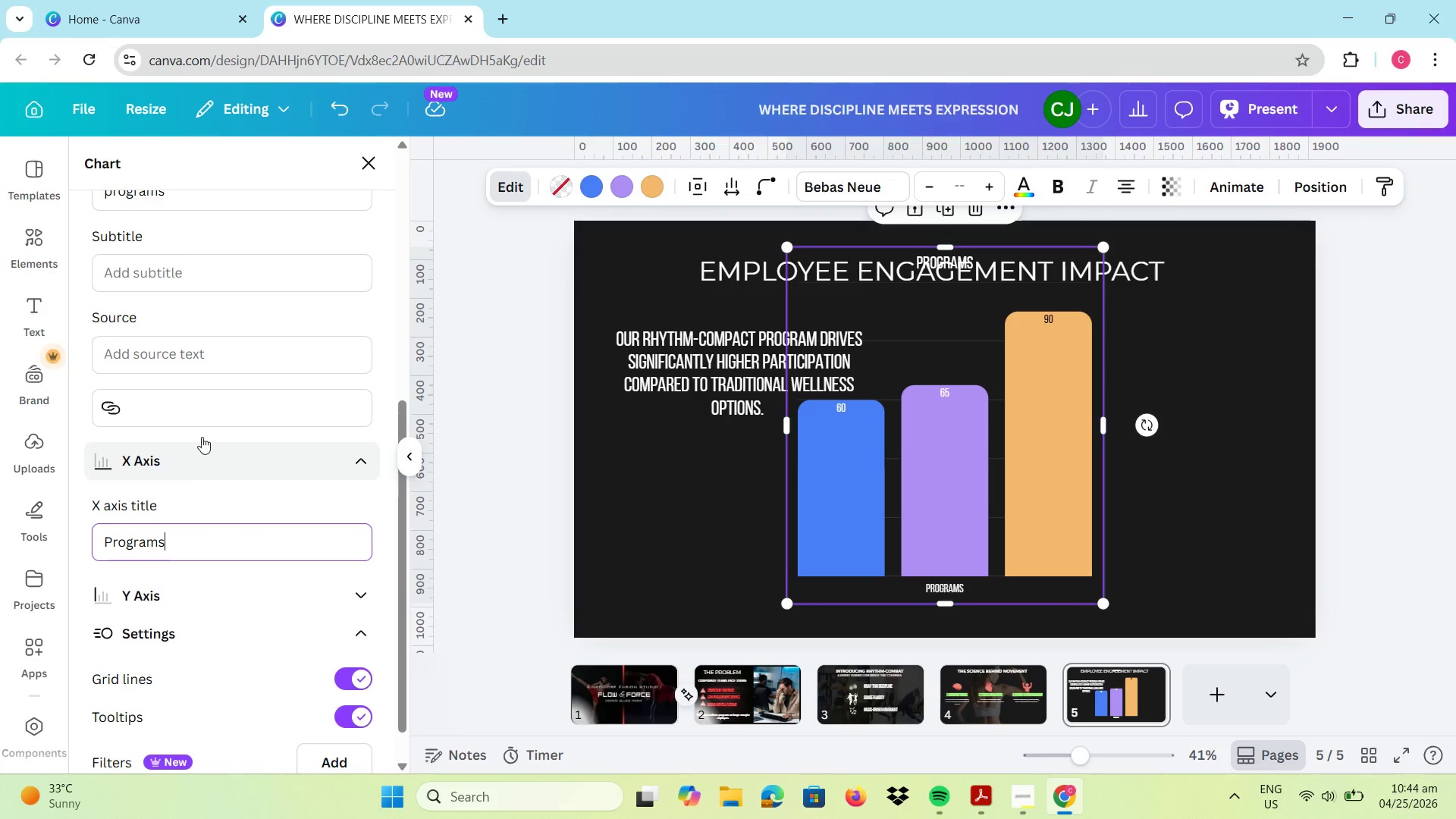 
scroll: coordinate [230, 401], scroll_direction: up, amount: 1.0
 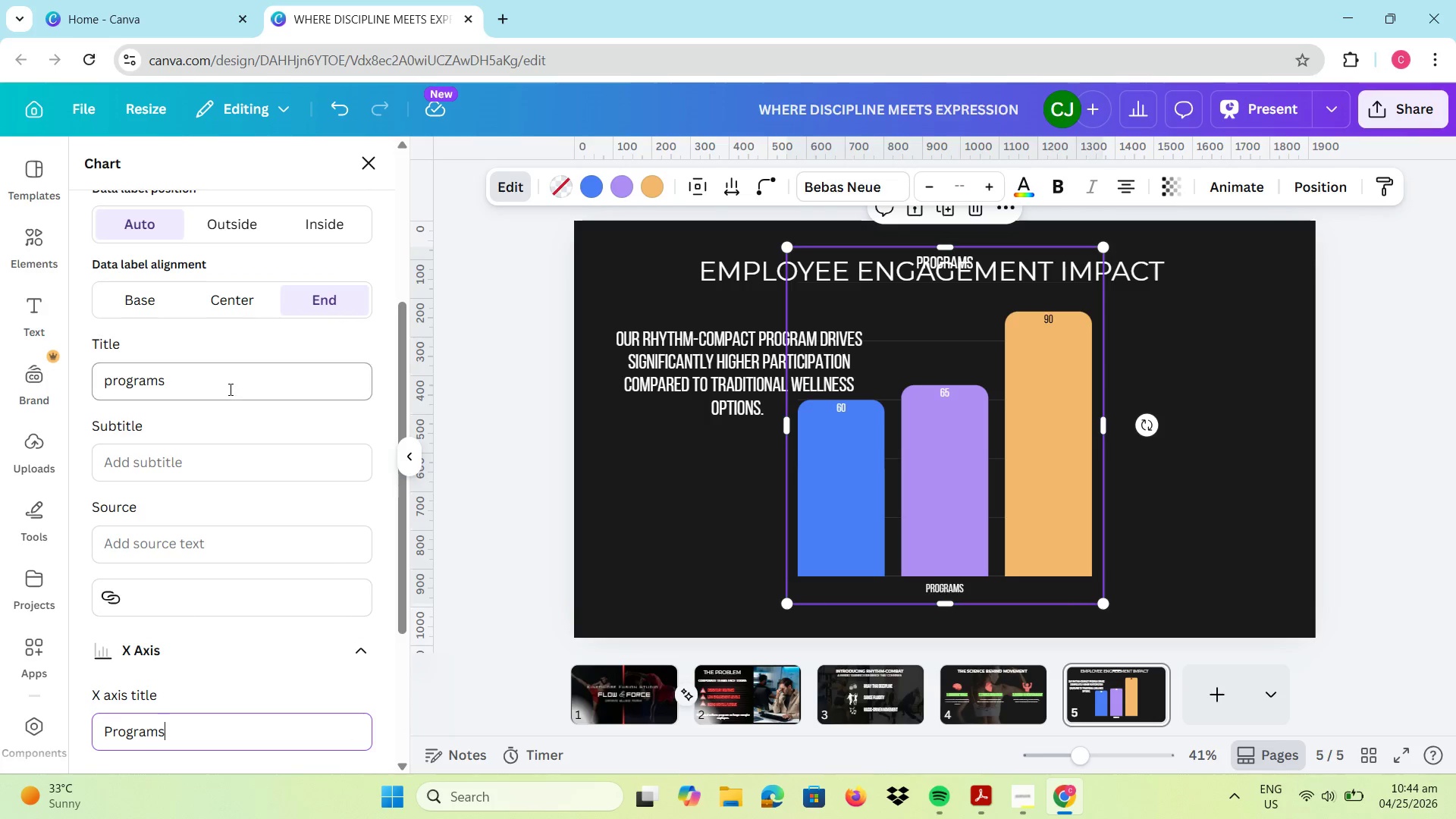 
left_click_drag(start_coordinate=[228, 388], to_coordinate=[102, 378])
 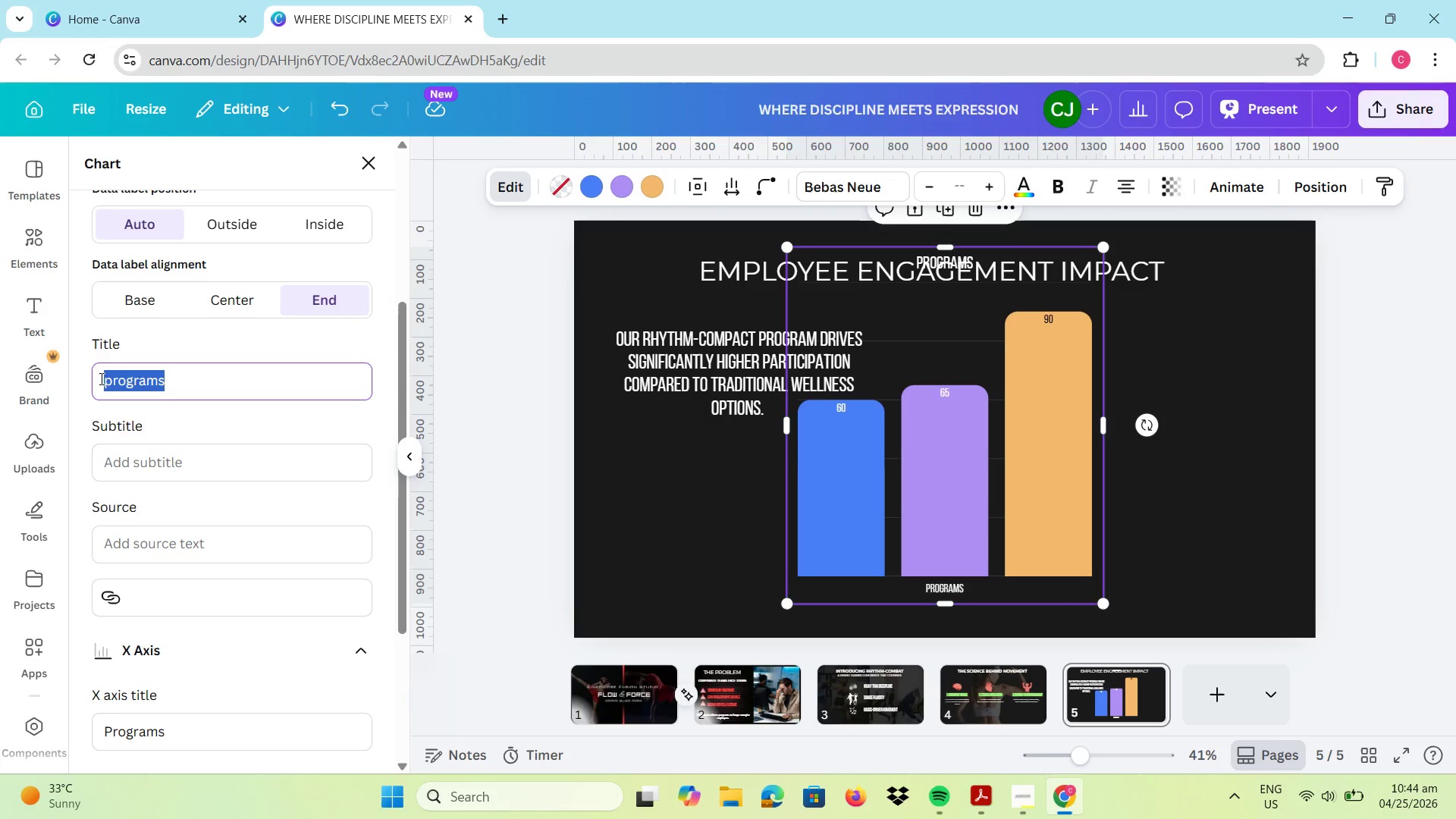 
wait(11.95)
 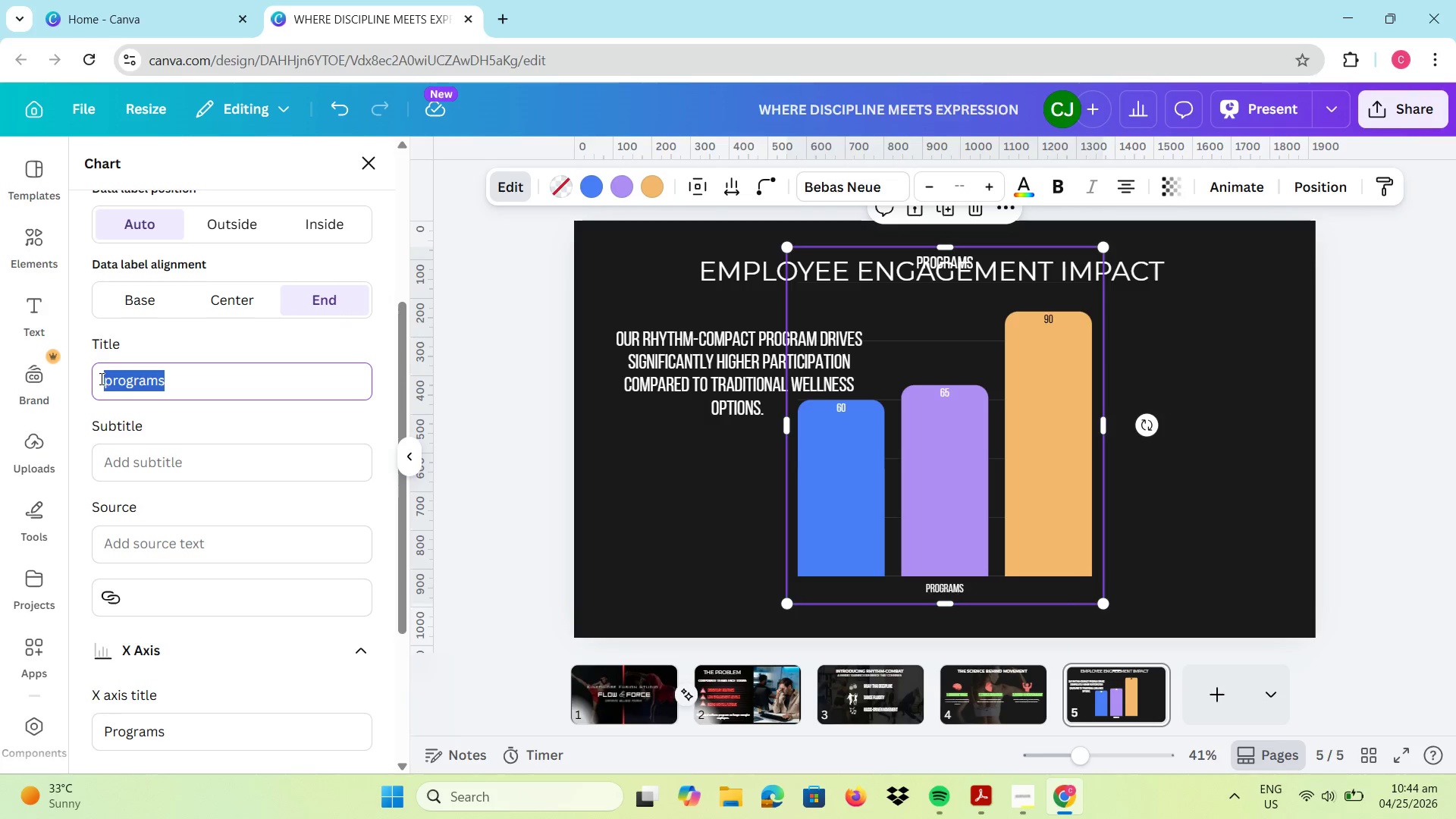 
type(CHAT)
key(Backspace)
key(Backspace)
key(Backspace)
key(Backspace)
type(NEGA)
key(Backspace)
key(Backspace)
key(Backspace)
key(Backspace)
type(engagement chart)
 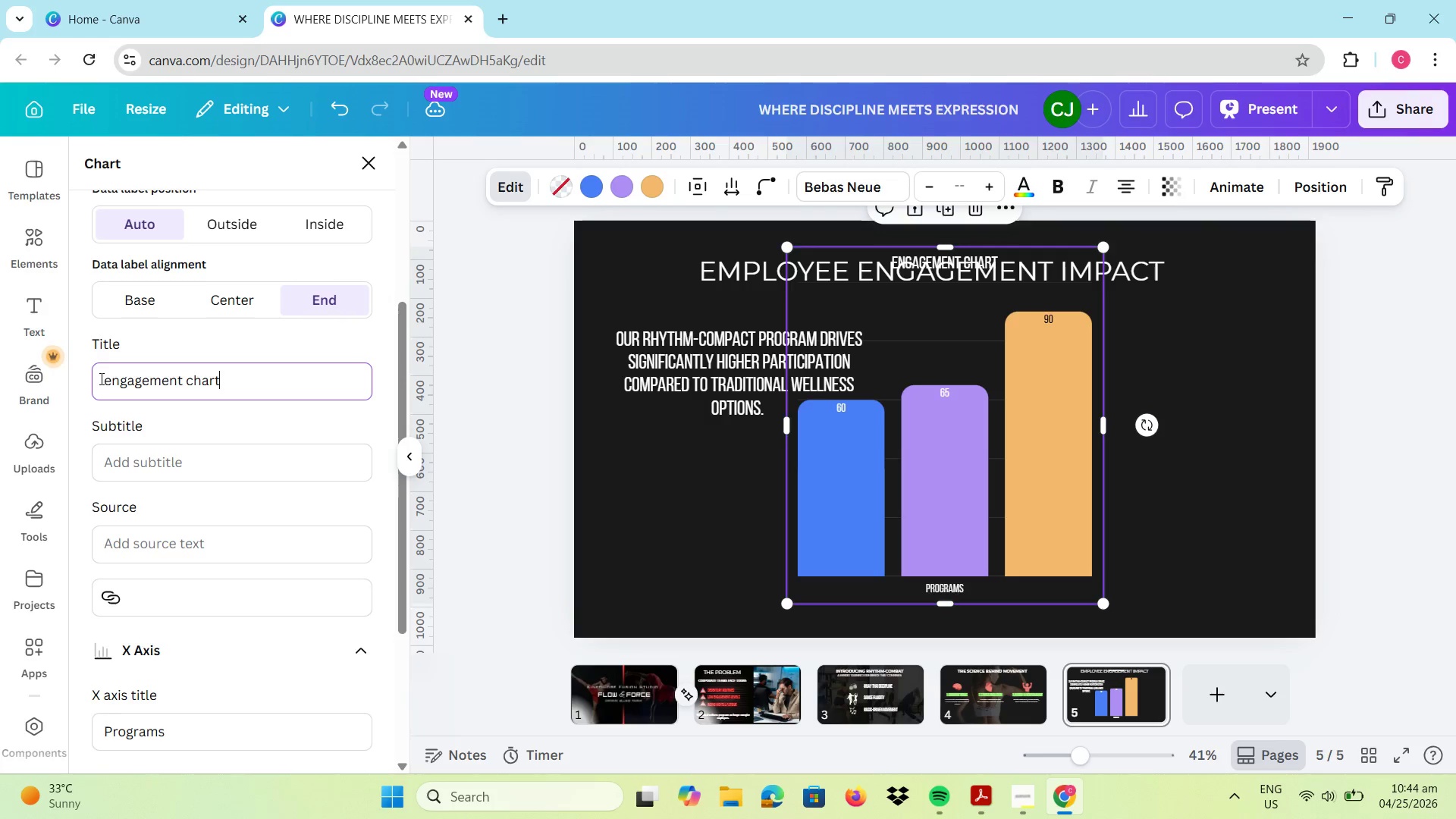 
wait(7.36)
 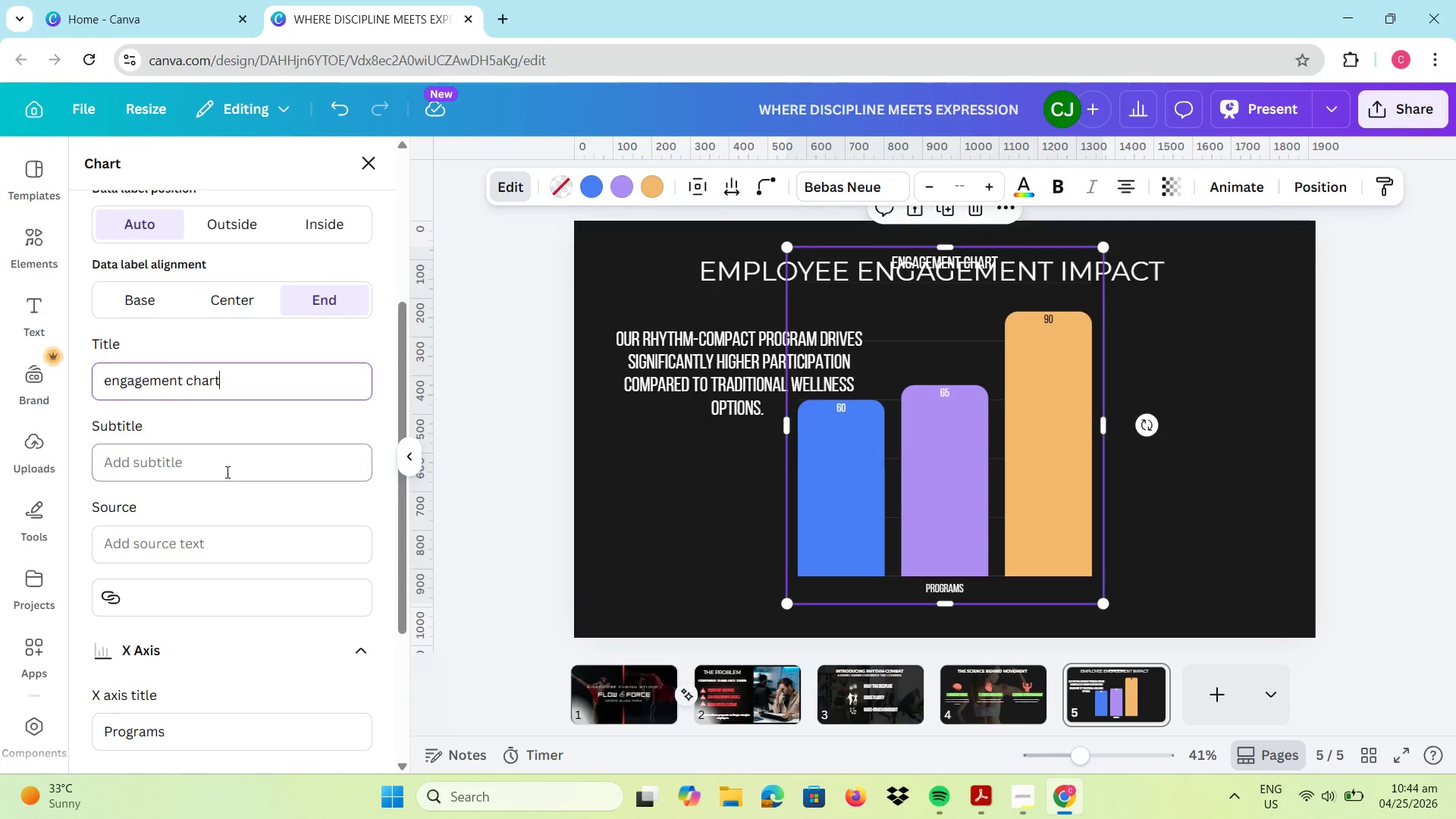 
scroll: coordinate [248, 512], scroll_direction: none, amount: 0.0
 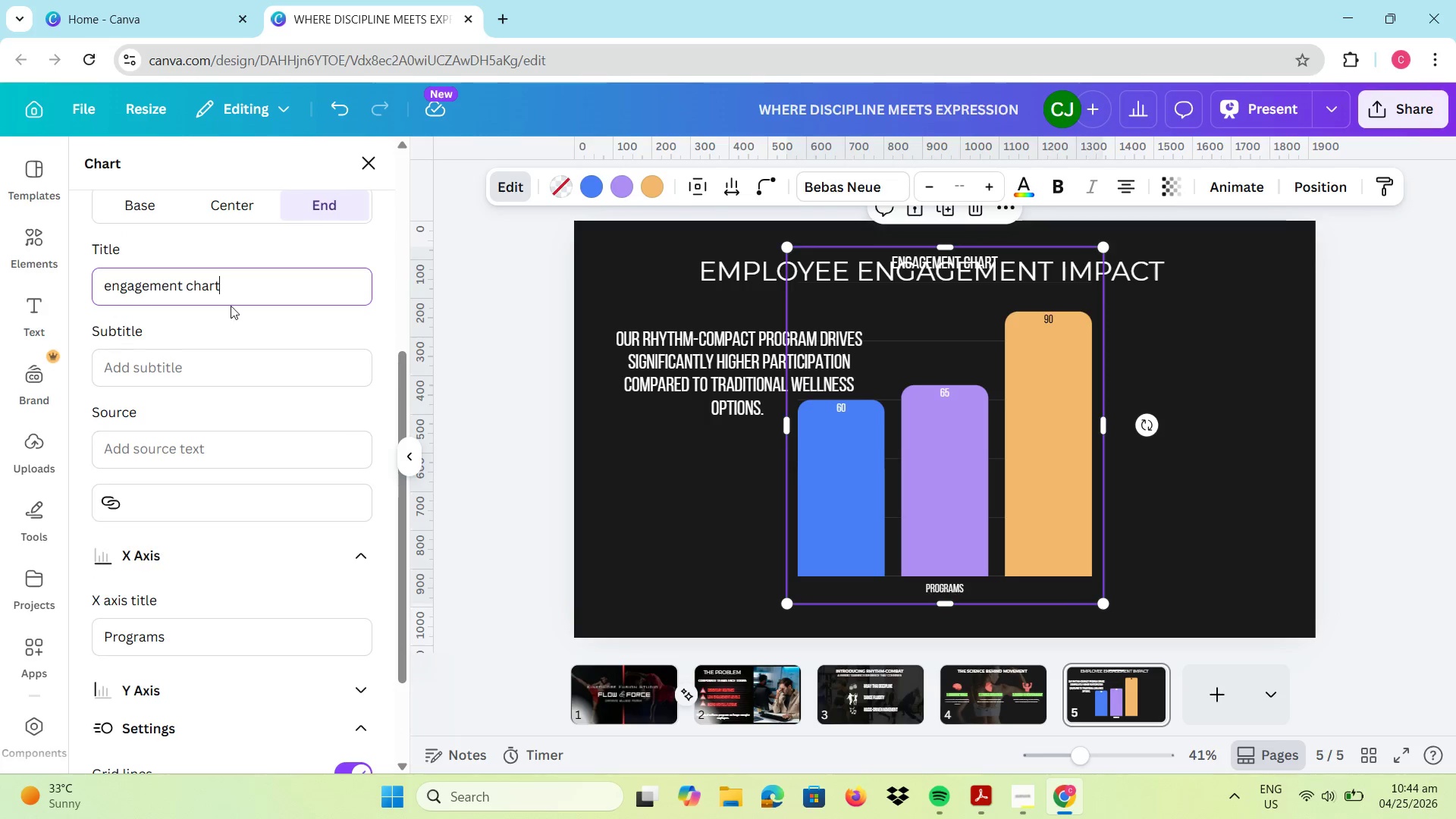 
scroll: coordinate [224, 396], scroll_direction: up, amount: 4.0
 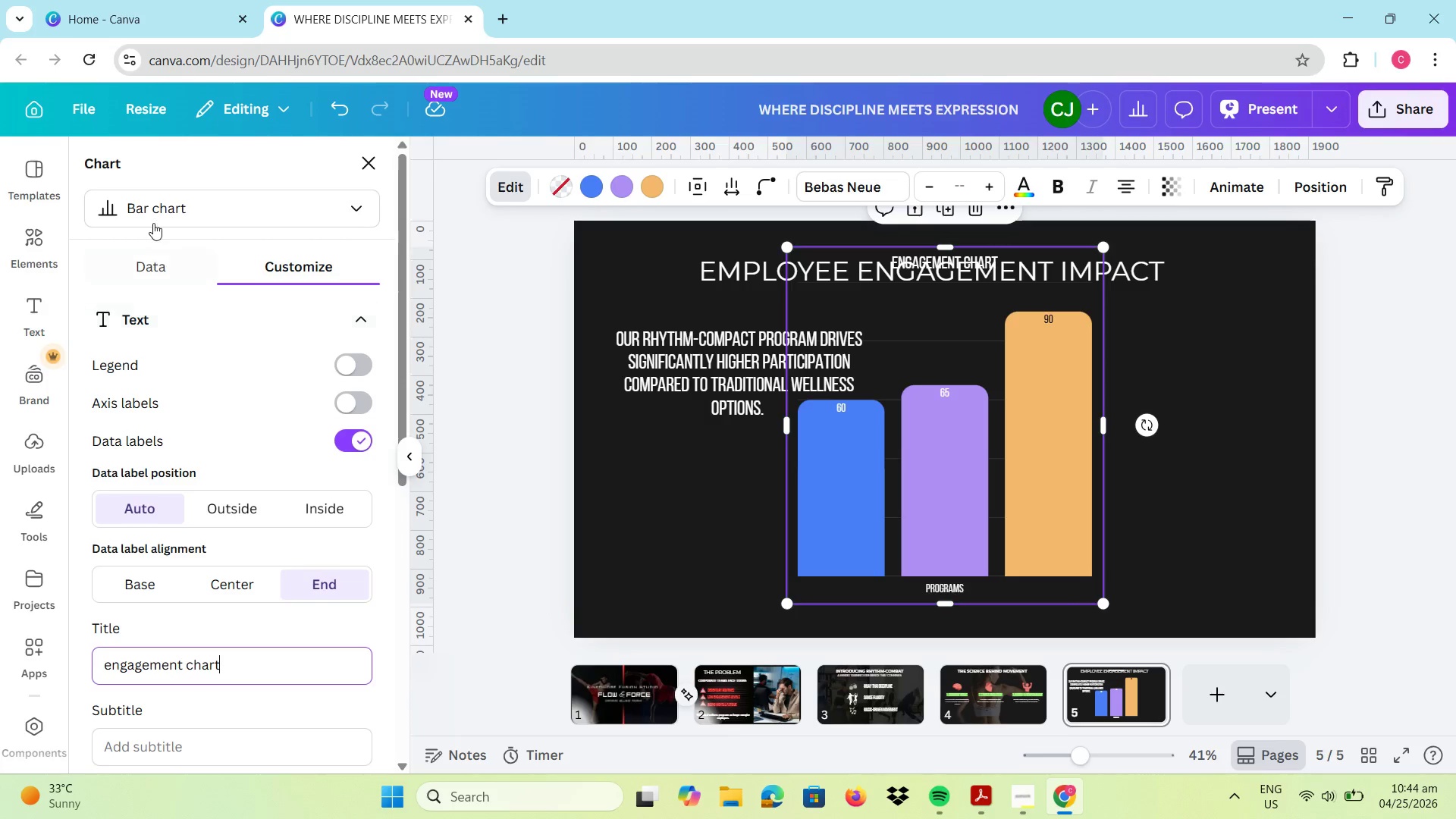 
left_click([144, 278])
 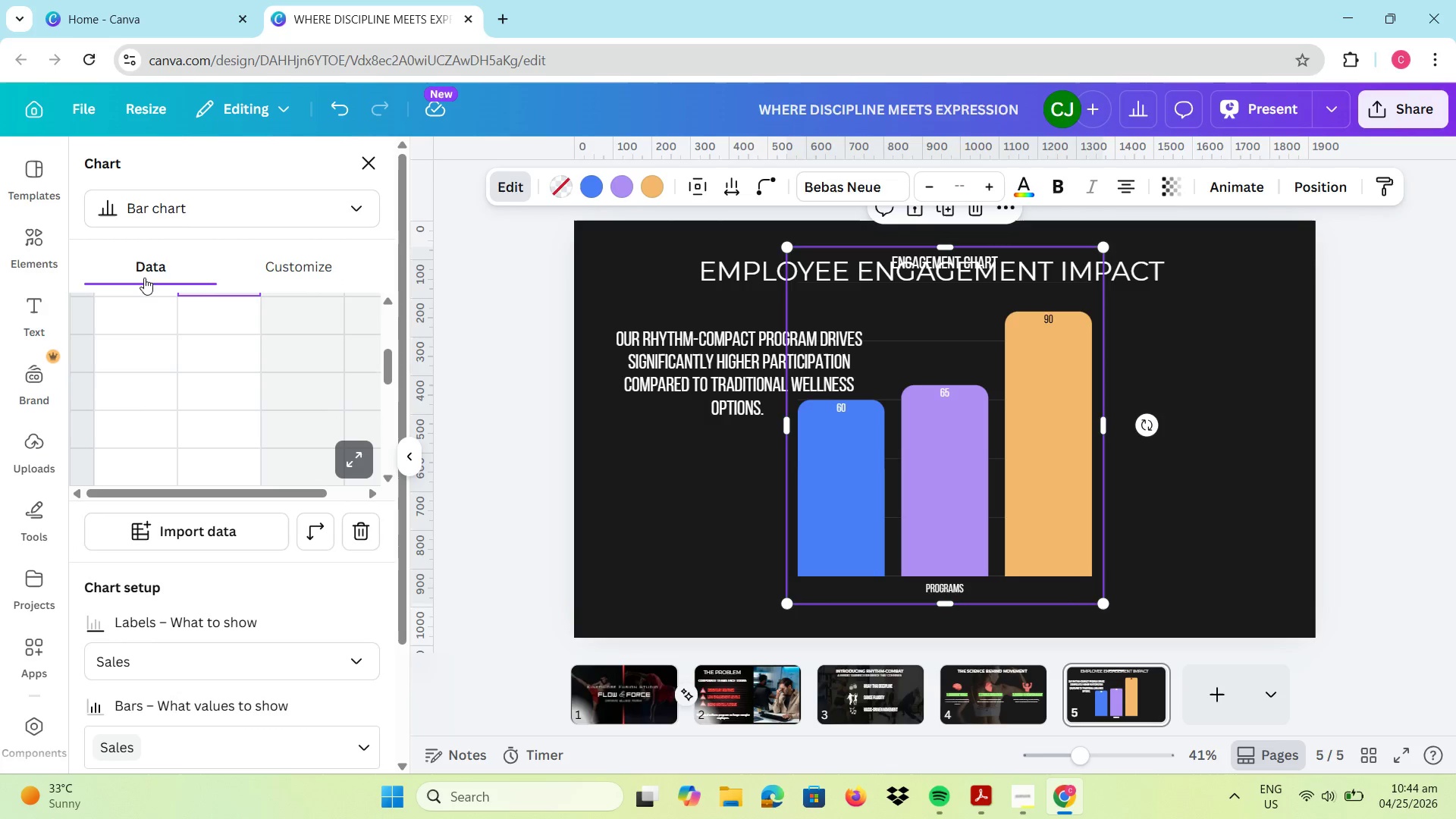 
left_click([140, 369])
 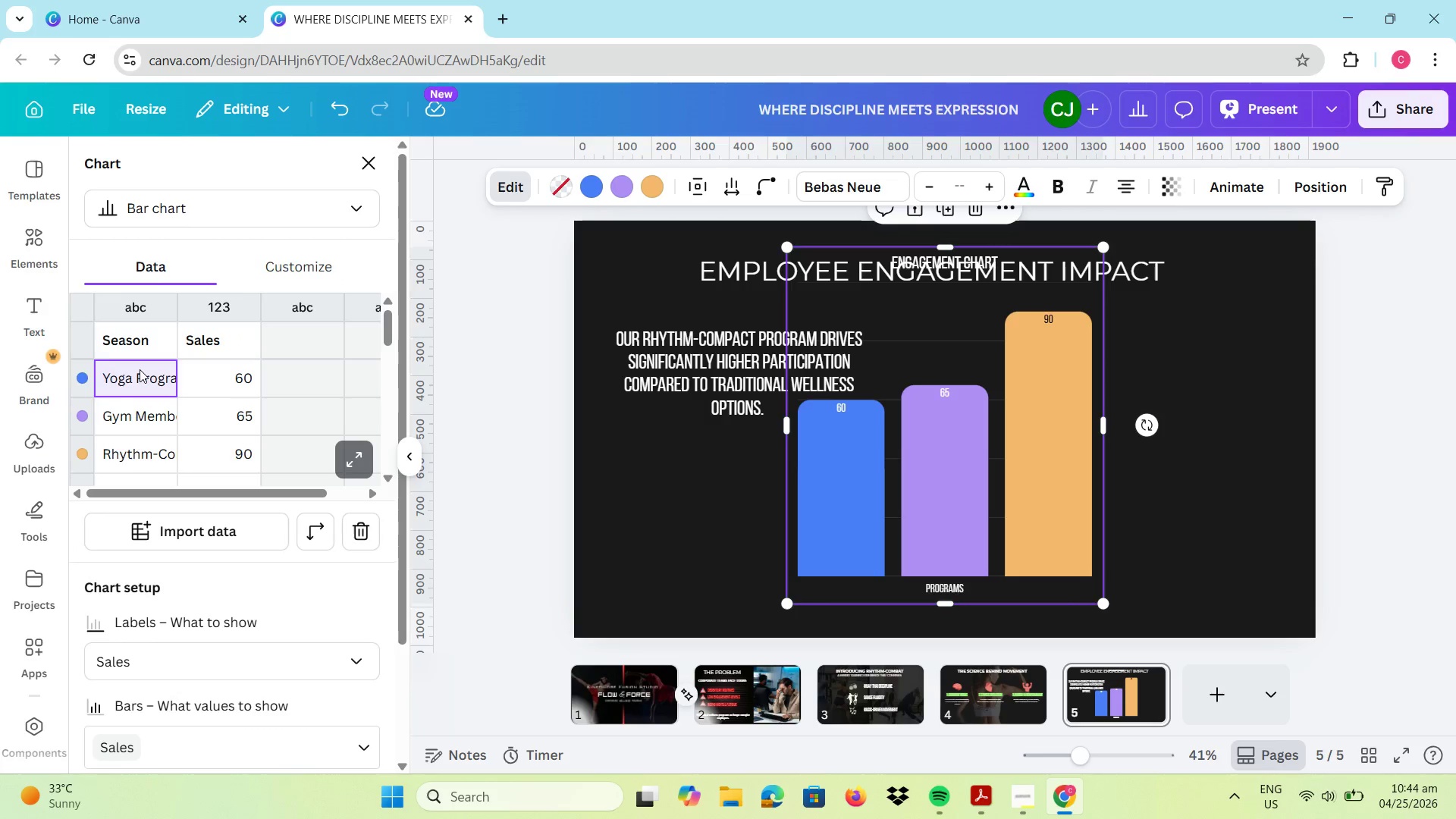 
scroll: coordinate [208, 427], scroll_direction: up, amount: 10.0
 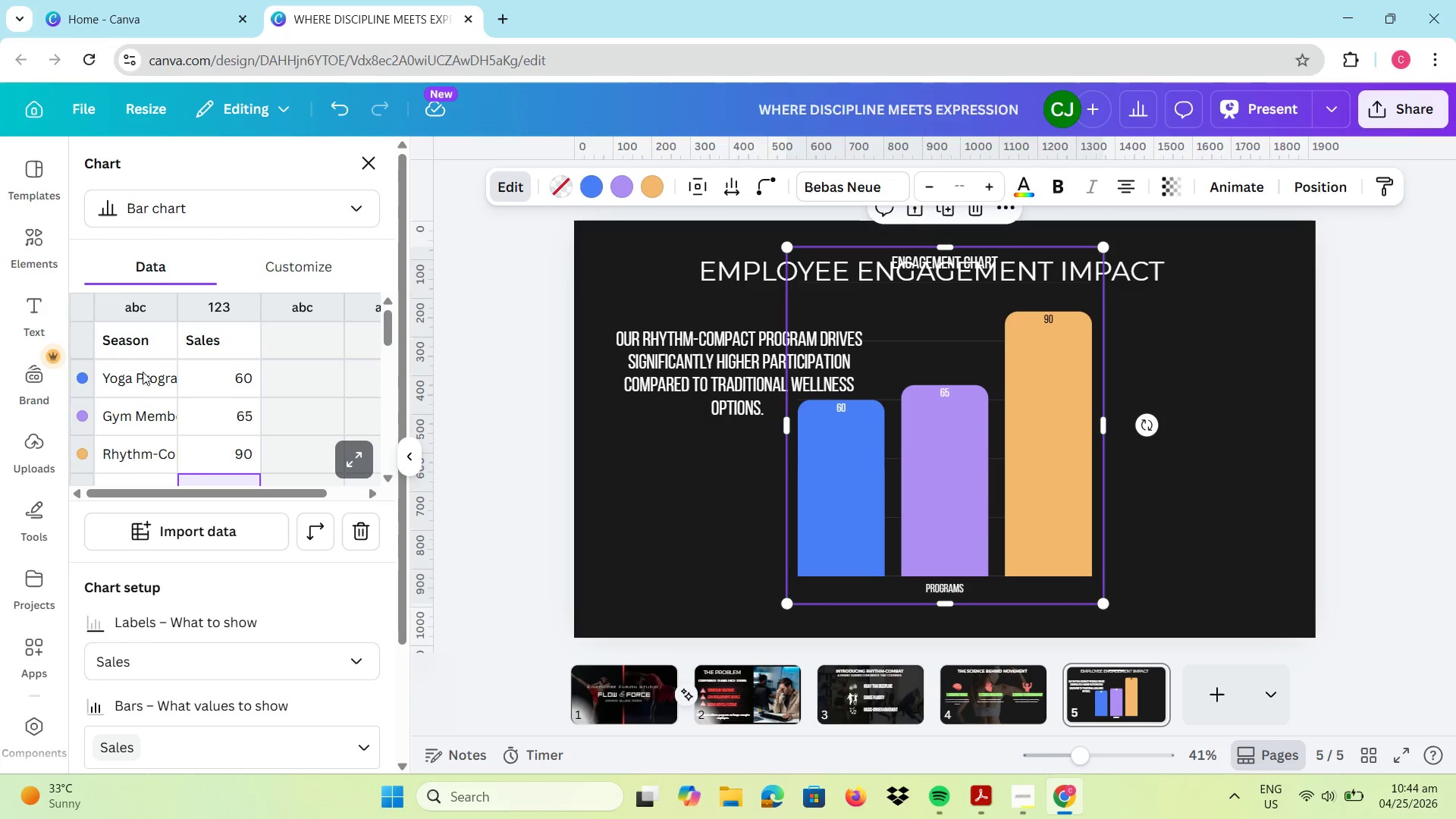 
double_click([140, 369])
 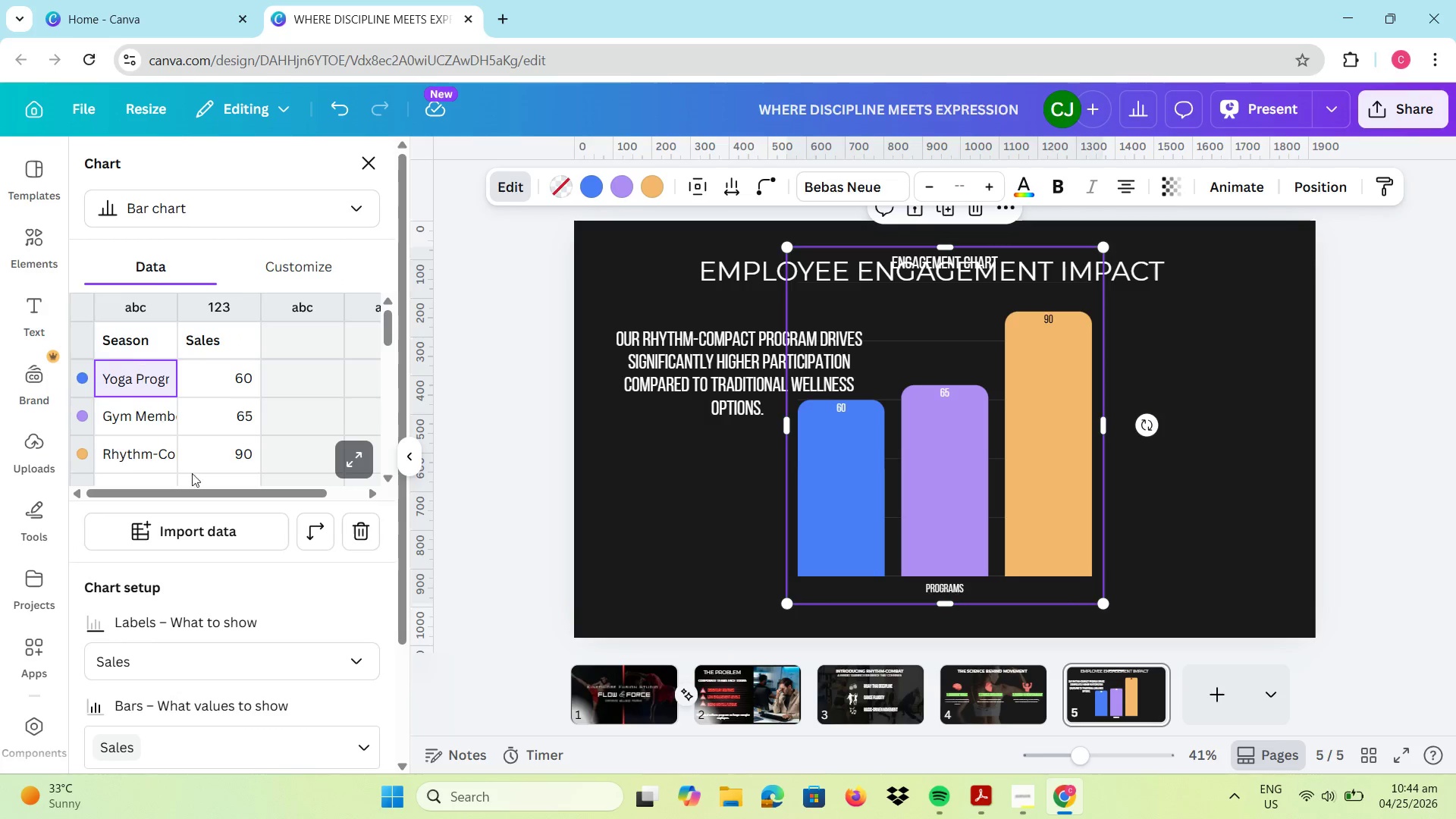 
left_click([249, 578])
 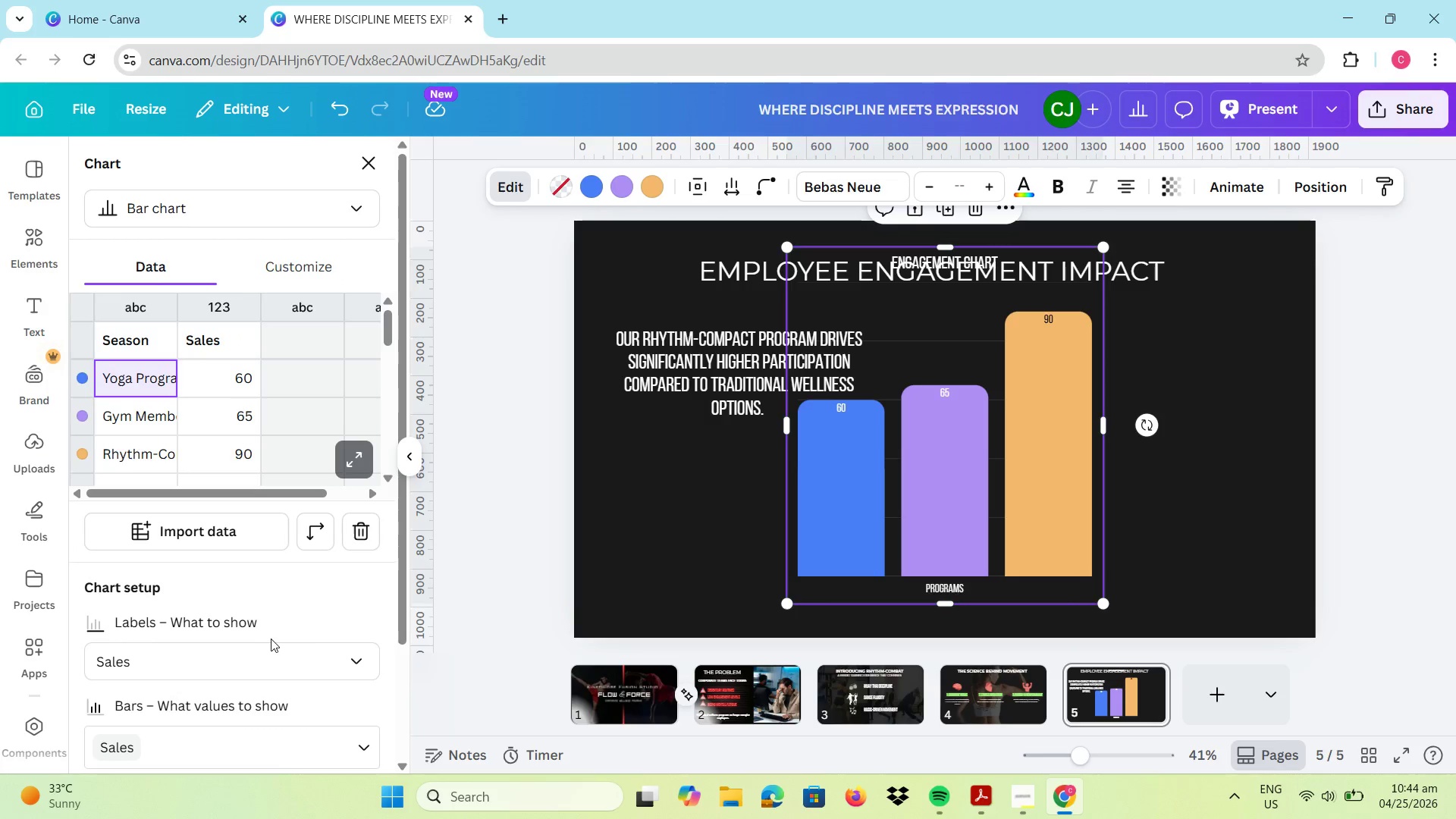 
double_click([271, 658])
 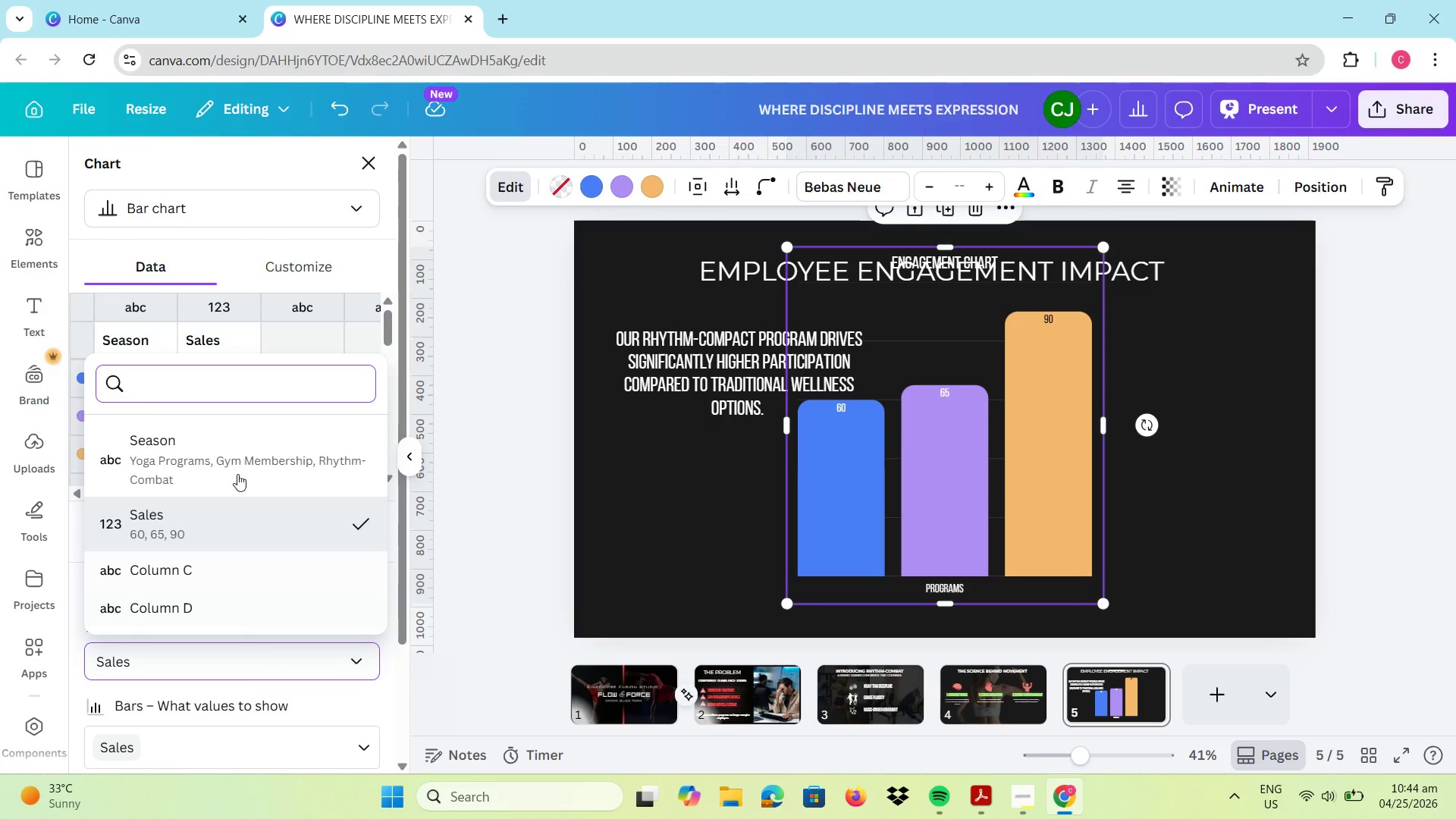 
left_click([235, 464])
 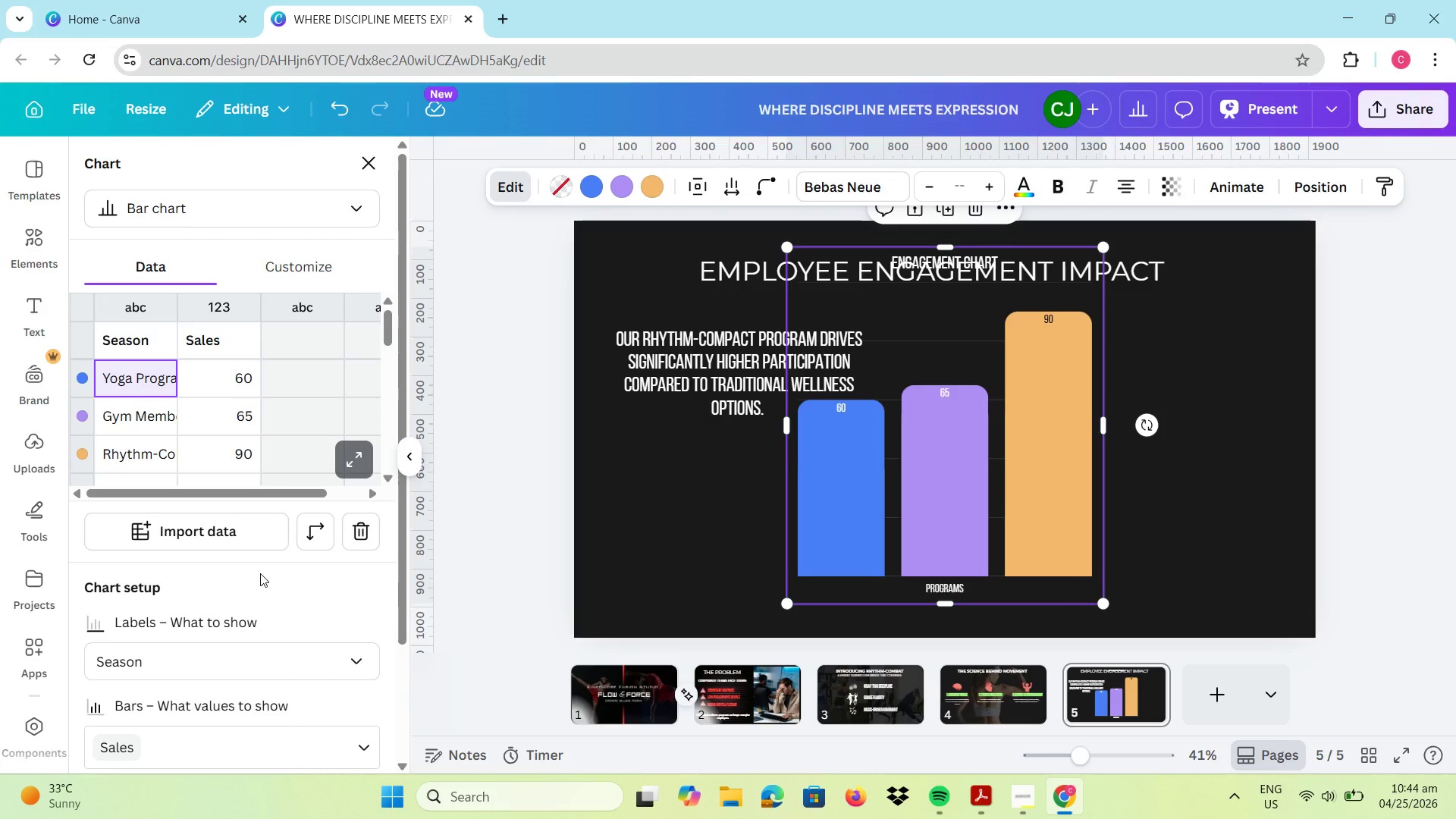 
scroll: coordinate [271, 646], scroll_direction: down, amount: 4.0
 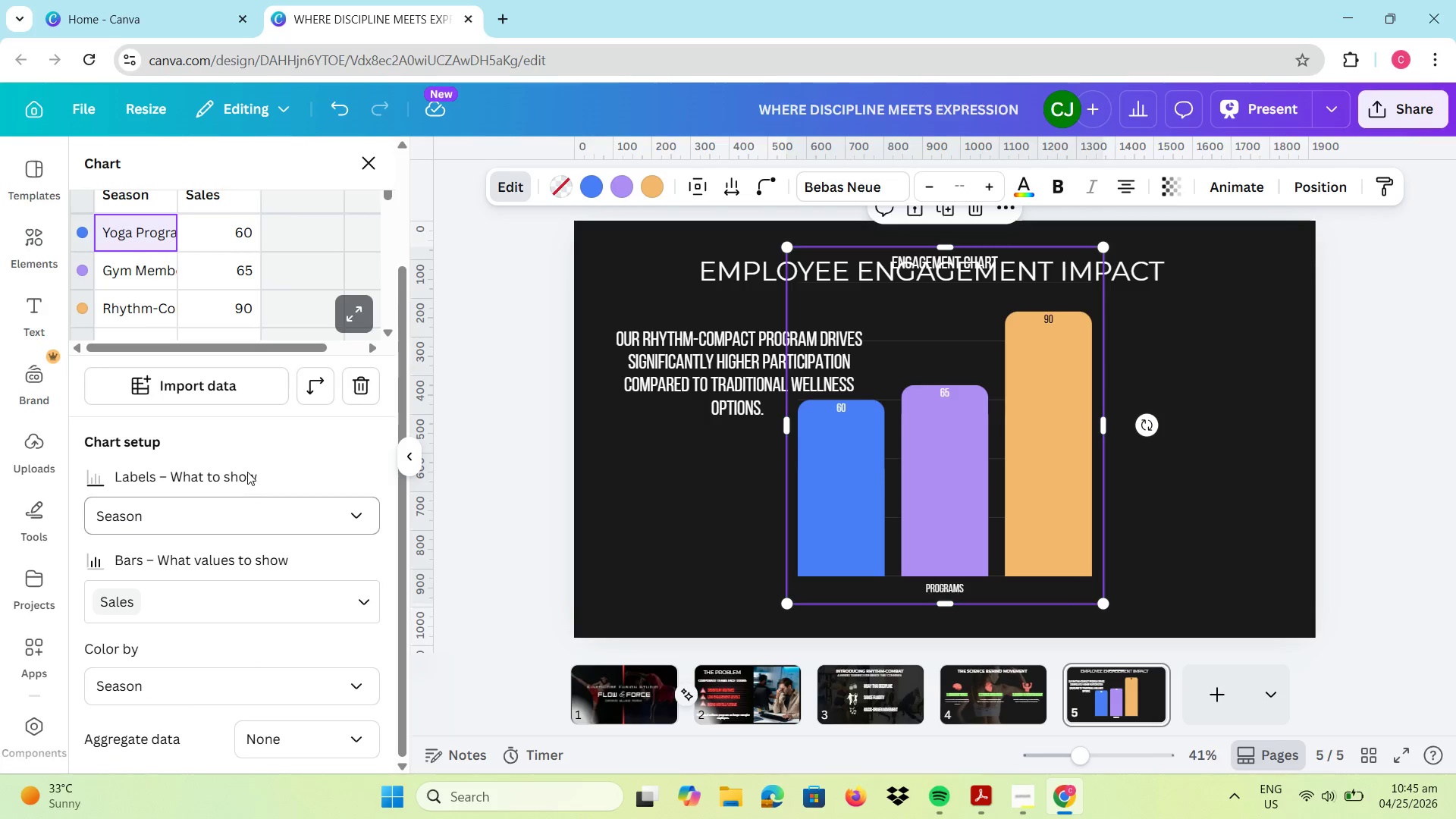 
left_click([250, 512])
 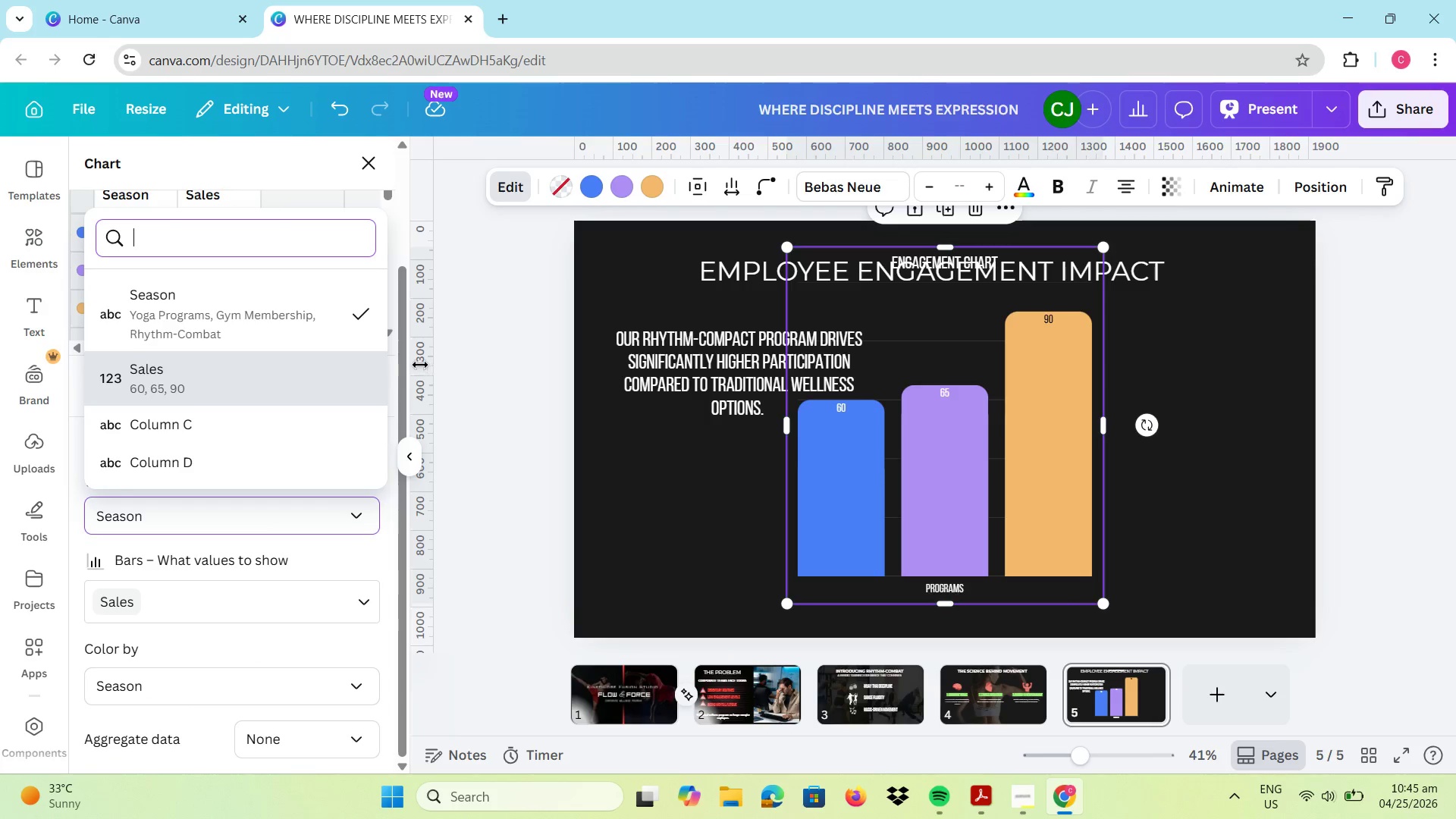 
left_click([485, 358])
 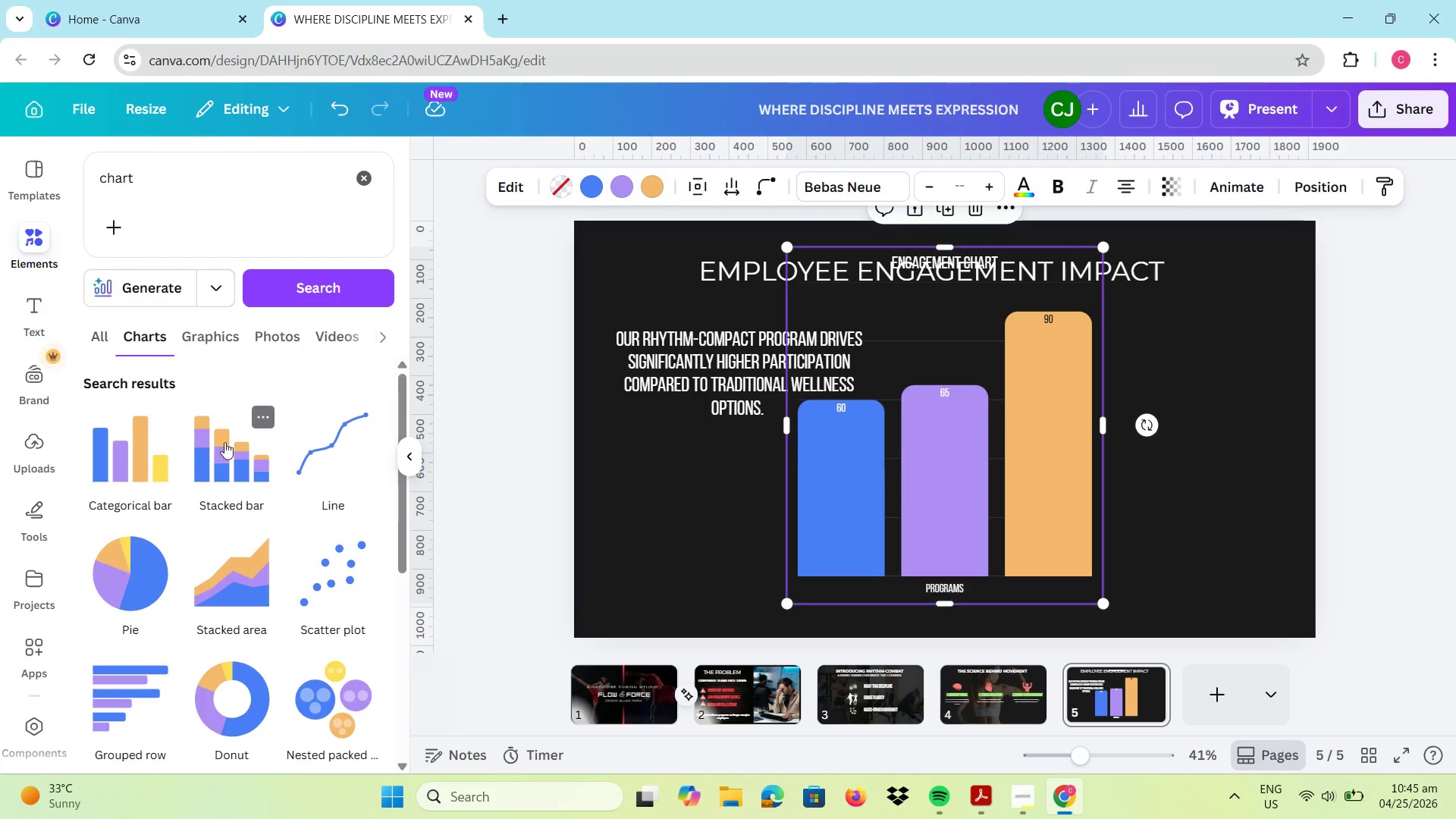 
left_click([871, 466])
 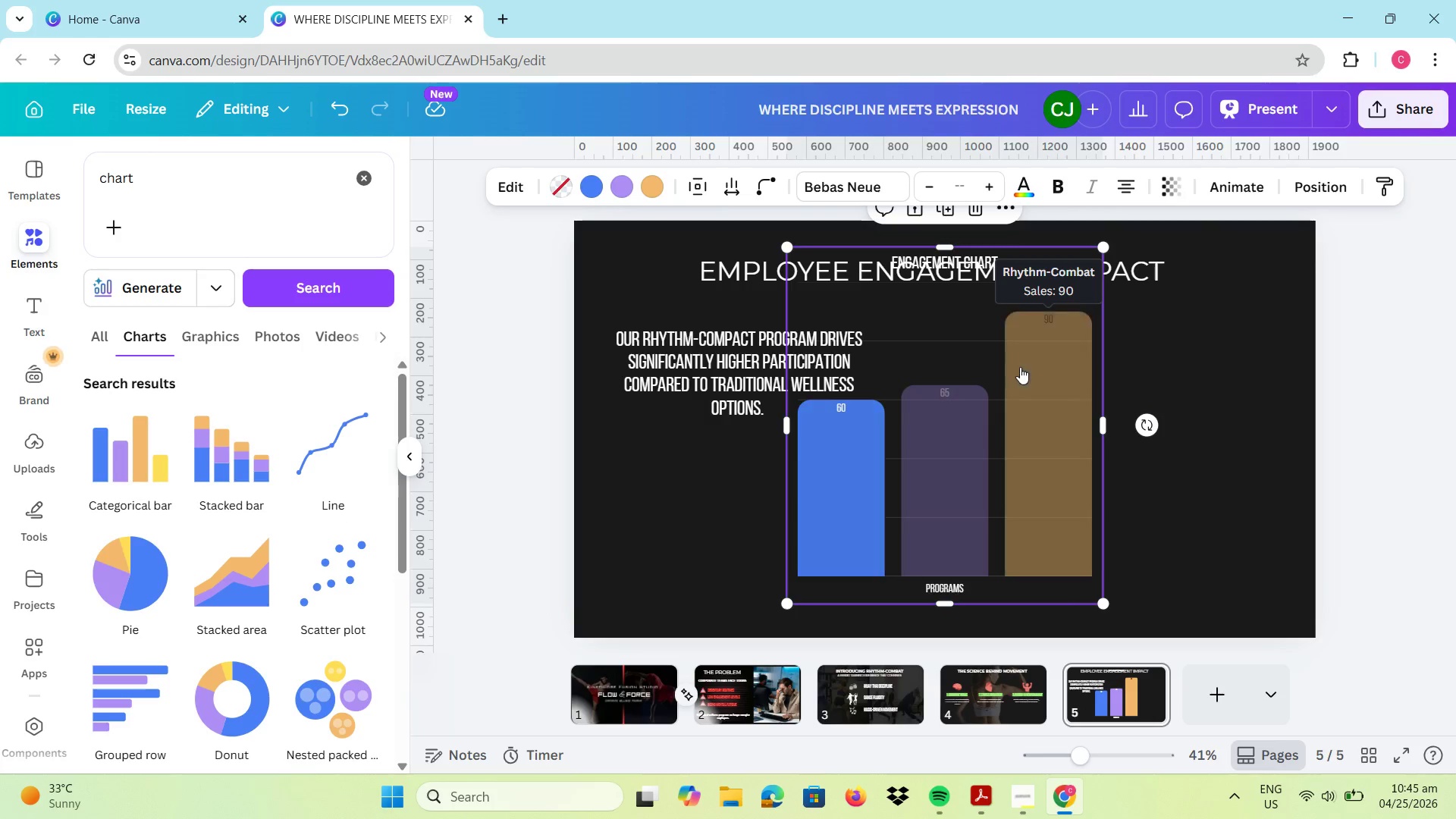 
double_click([1020, 367])
 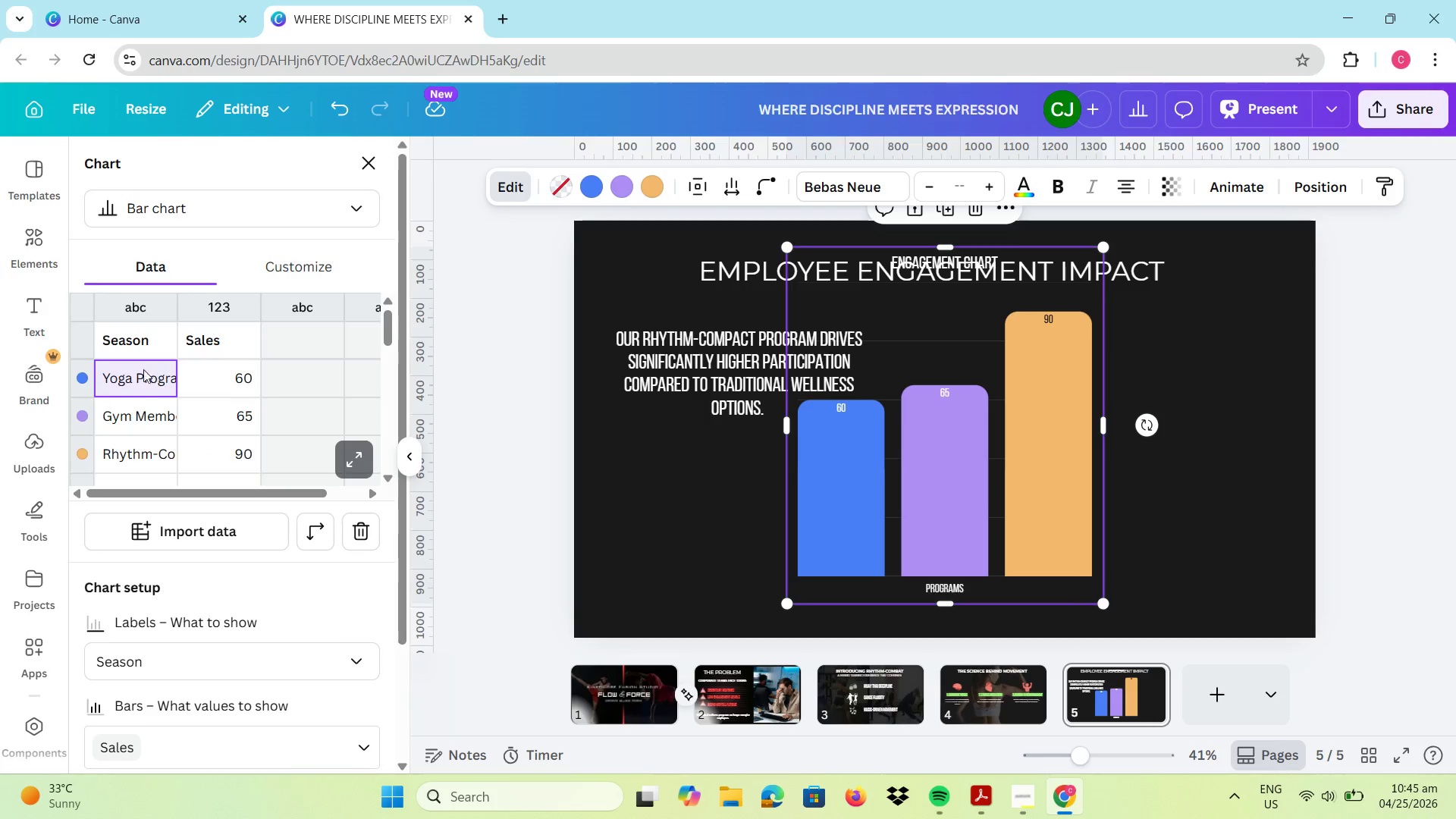 
left_click([86, 378])
 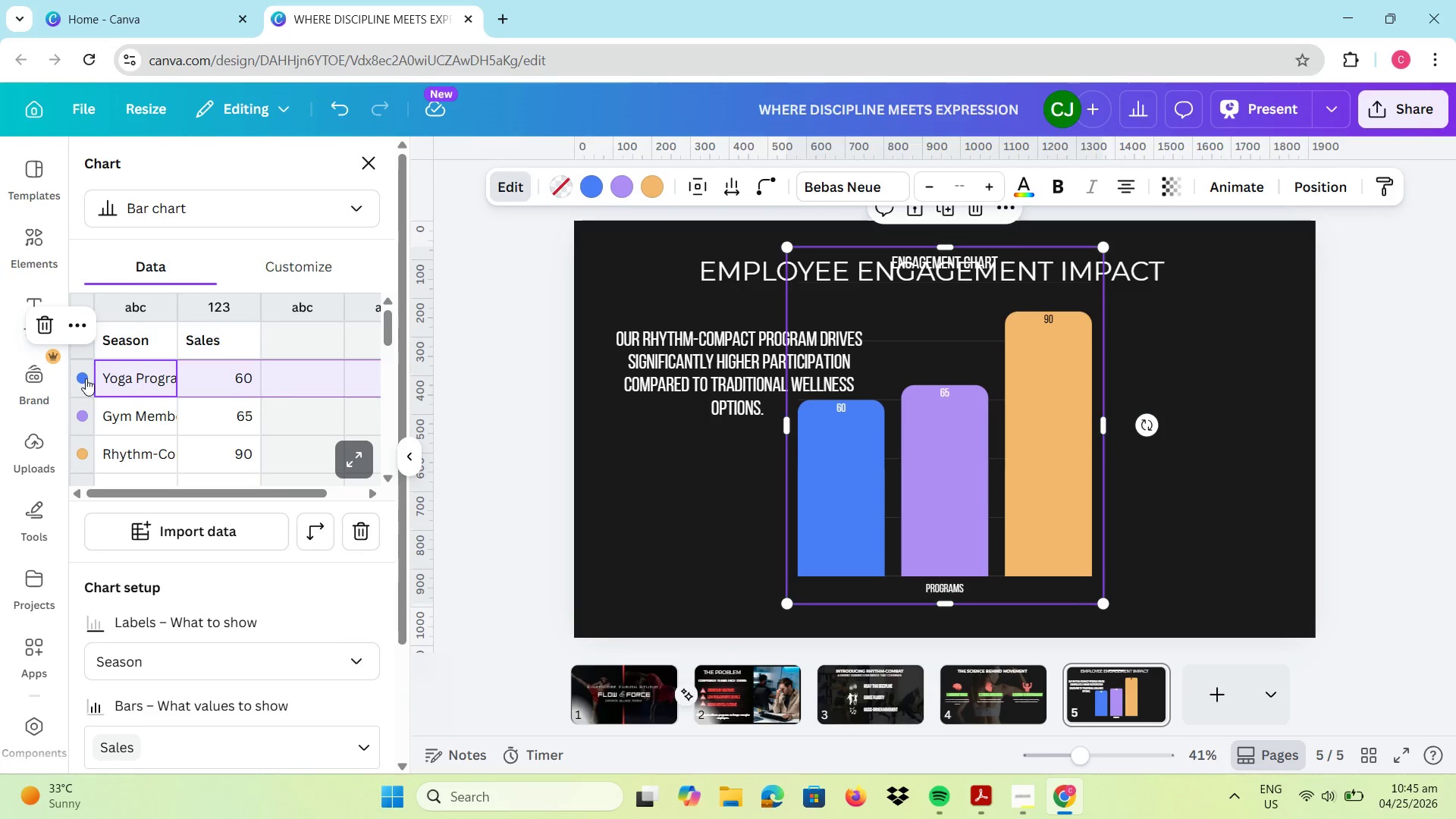 
double_click([82, 378])
 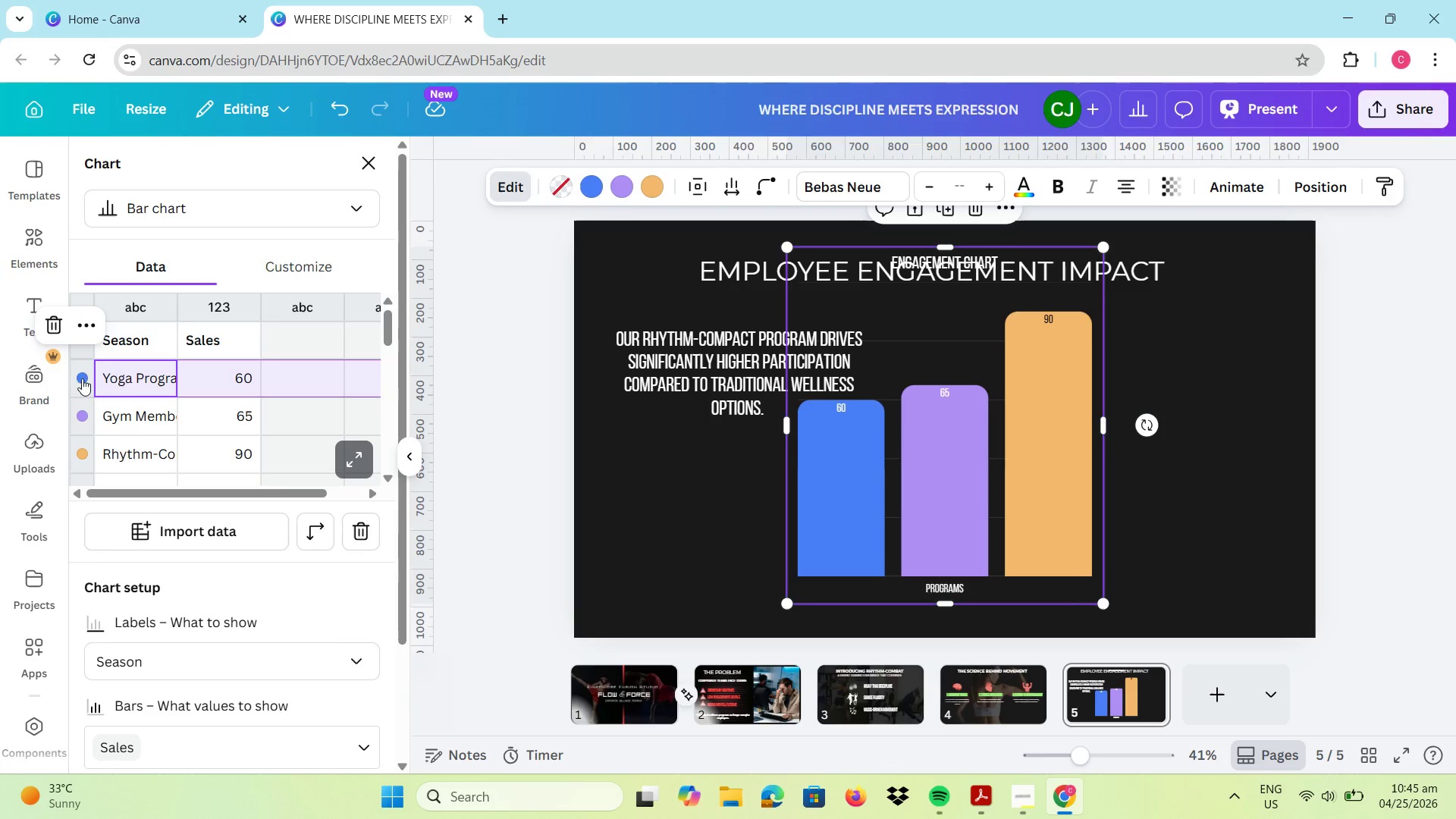 
left_click([93, 326])
 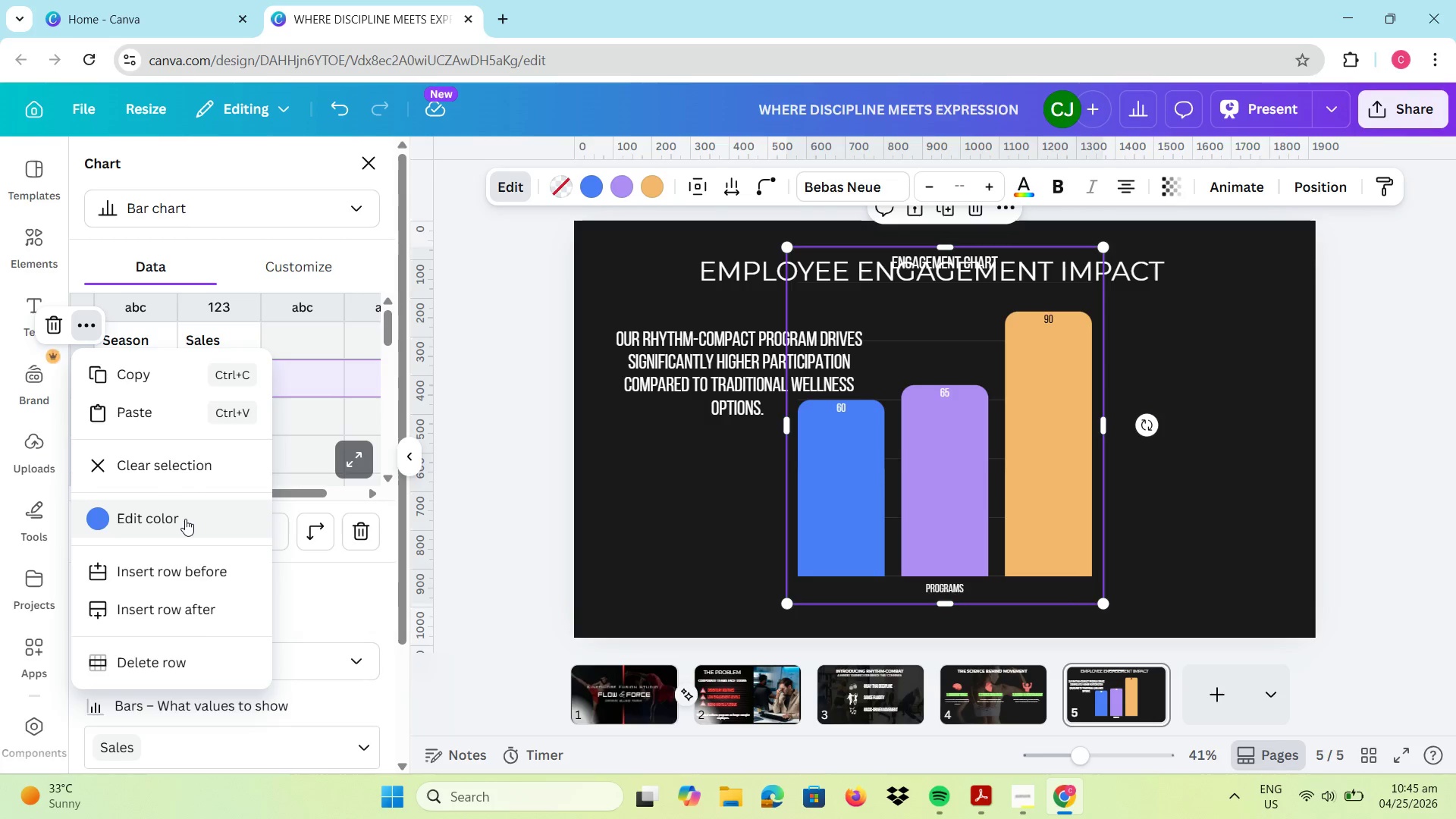 
wait(5.92)
 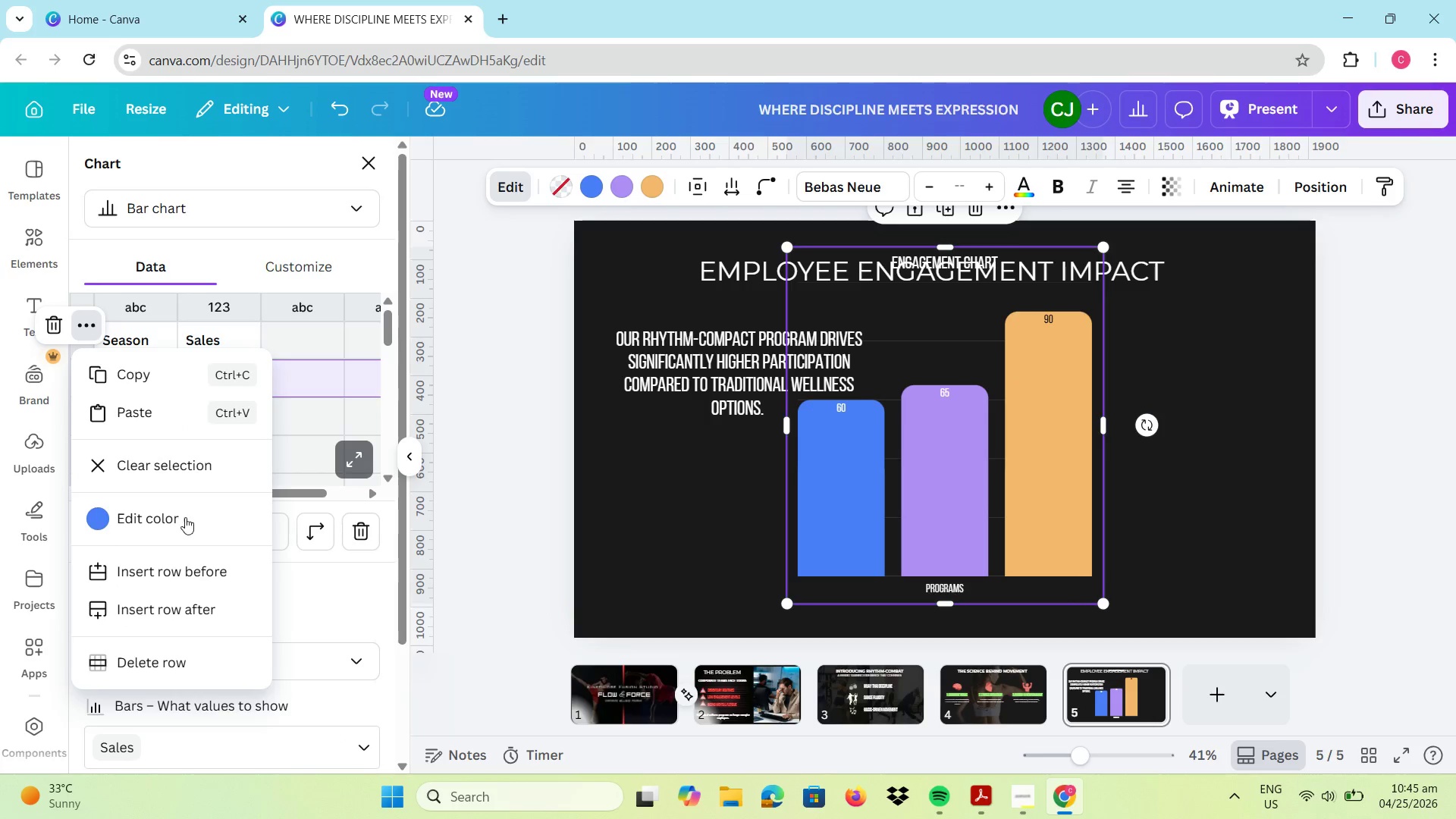 
left_click([185, 519])
 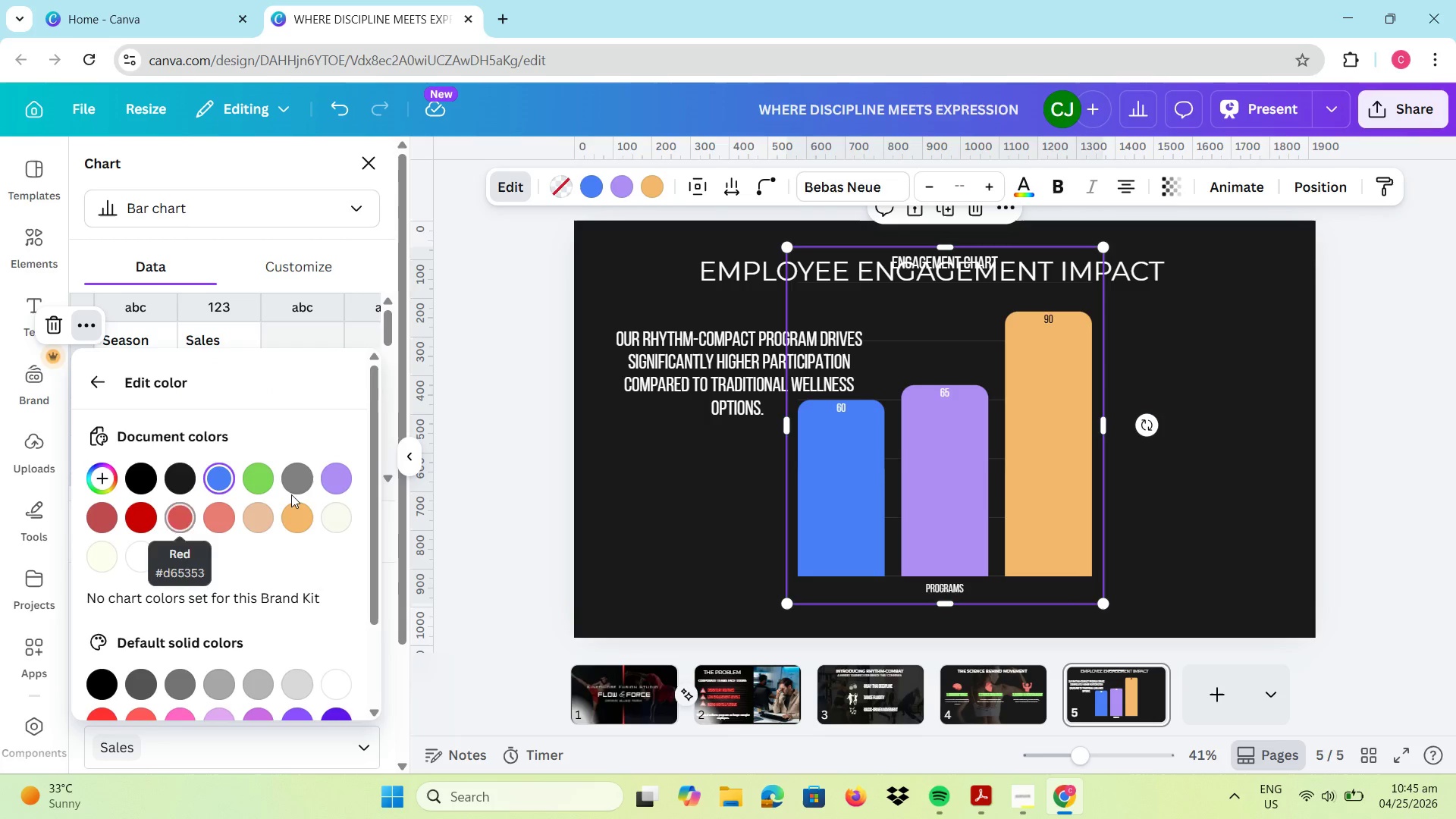 
left_click([298, 482])
 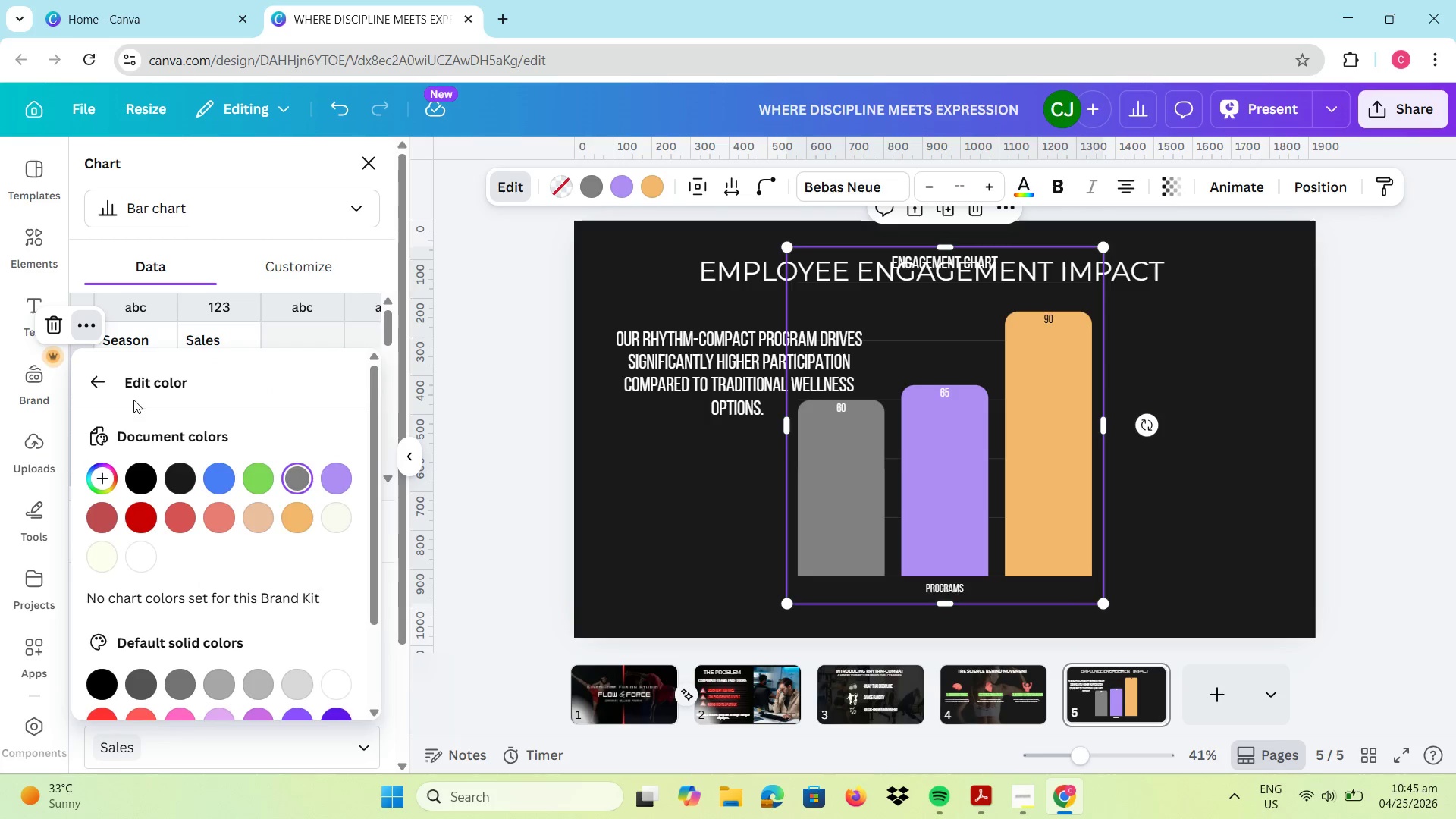 
left_click([99, 374])
 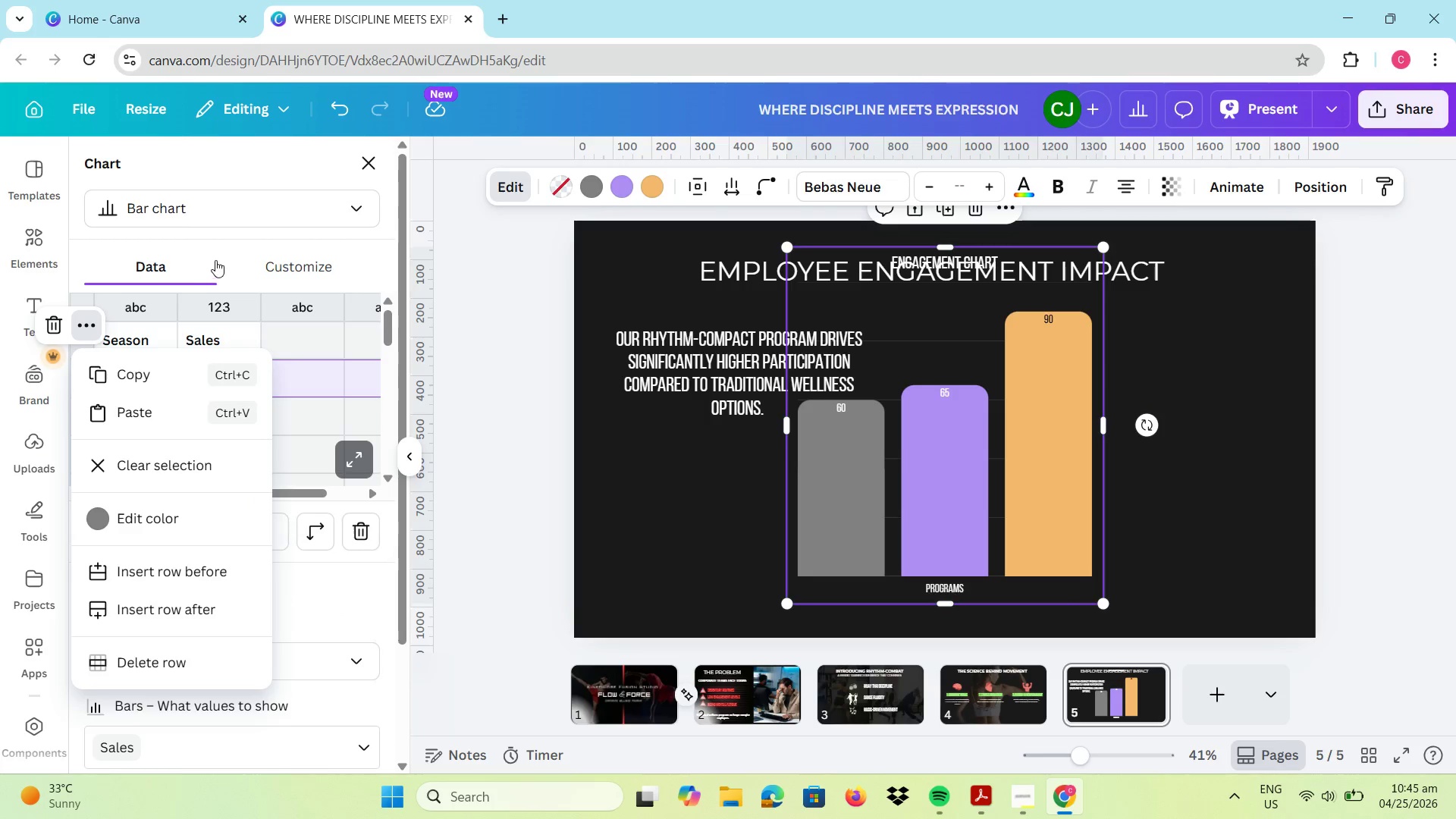 
left_click([215, 233])
 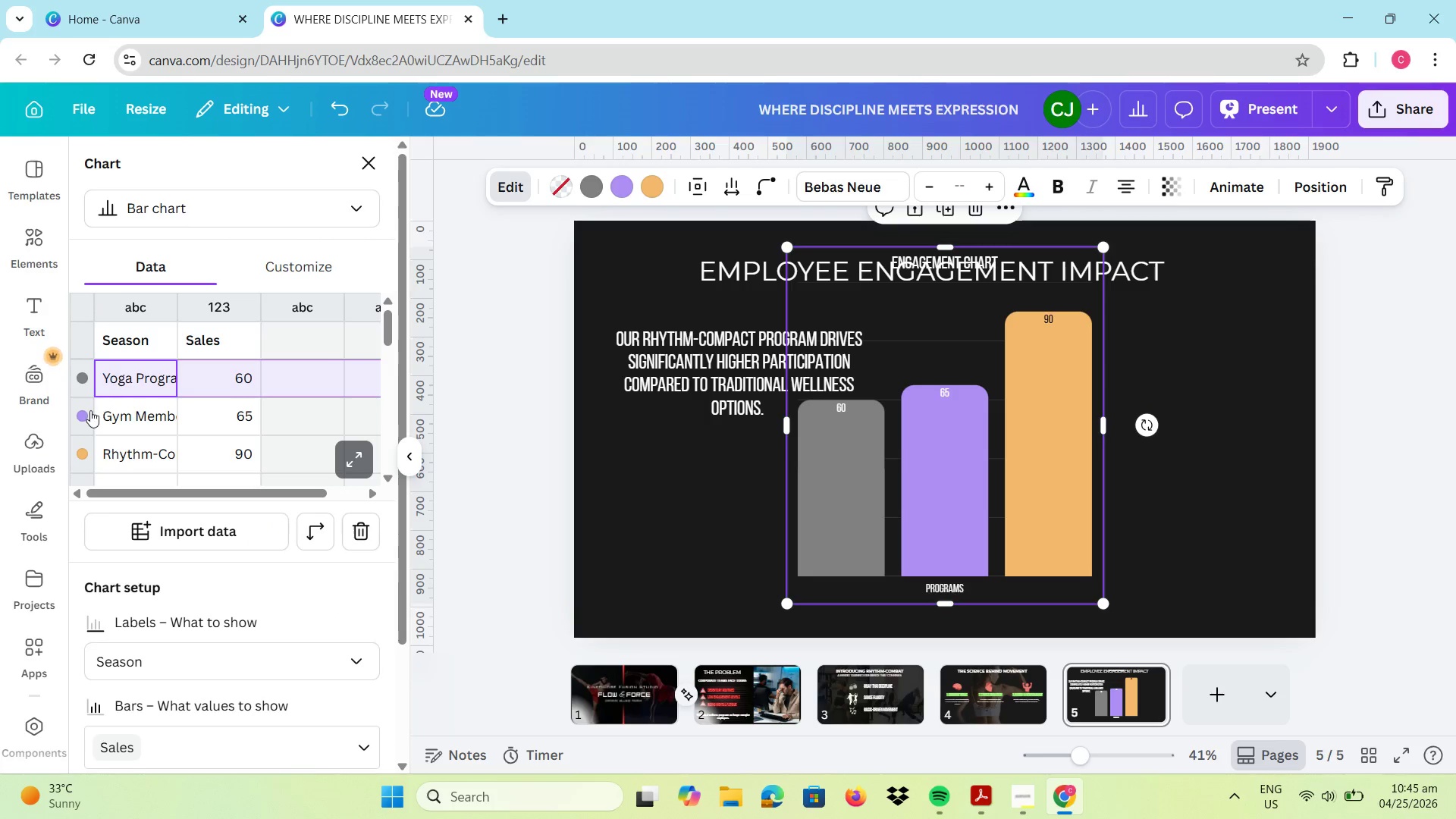 
left_click([83, 413])
 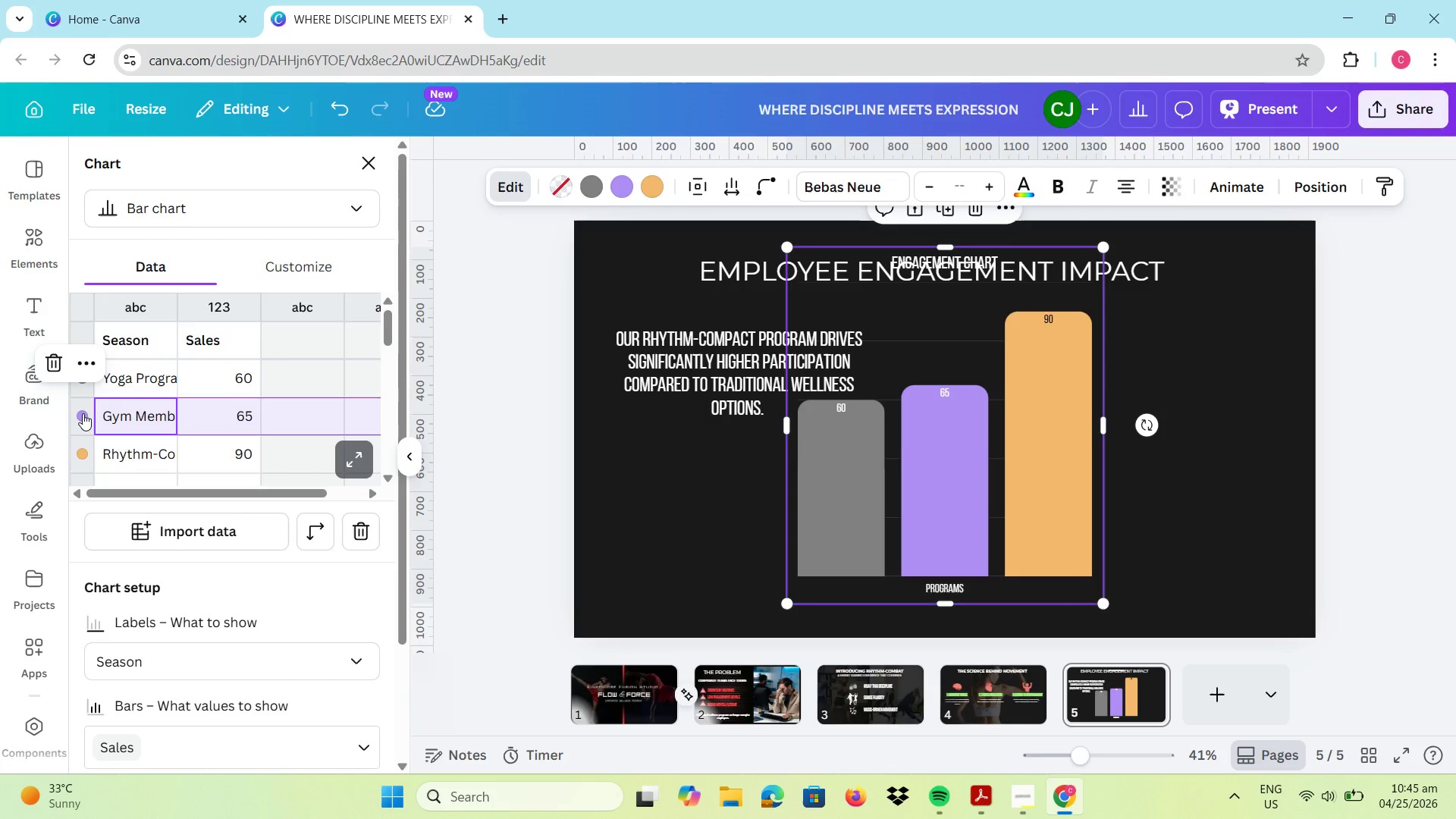 
double_click([83, 413])
 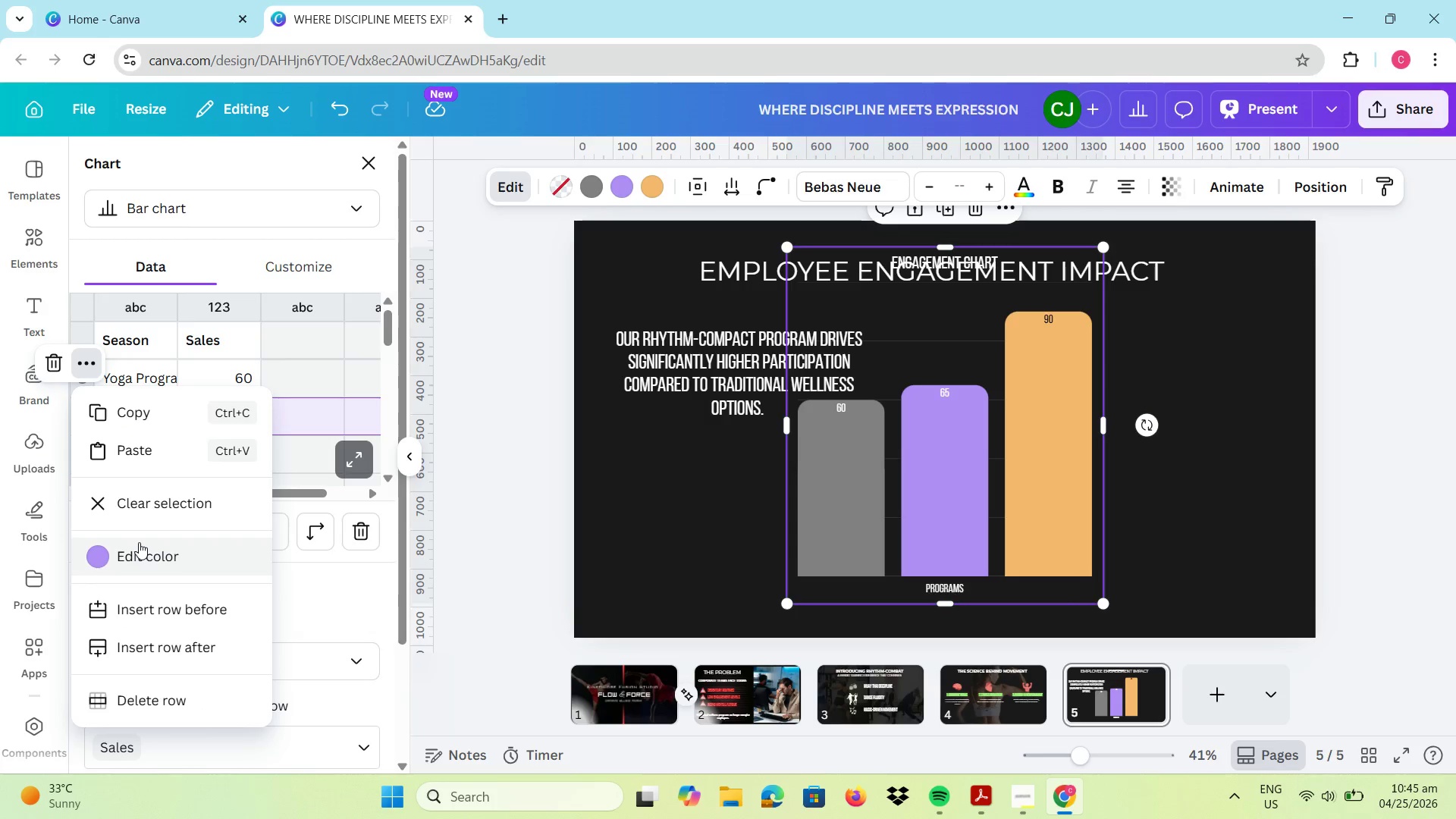 
left_click([139, 542])
 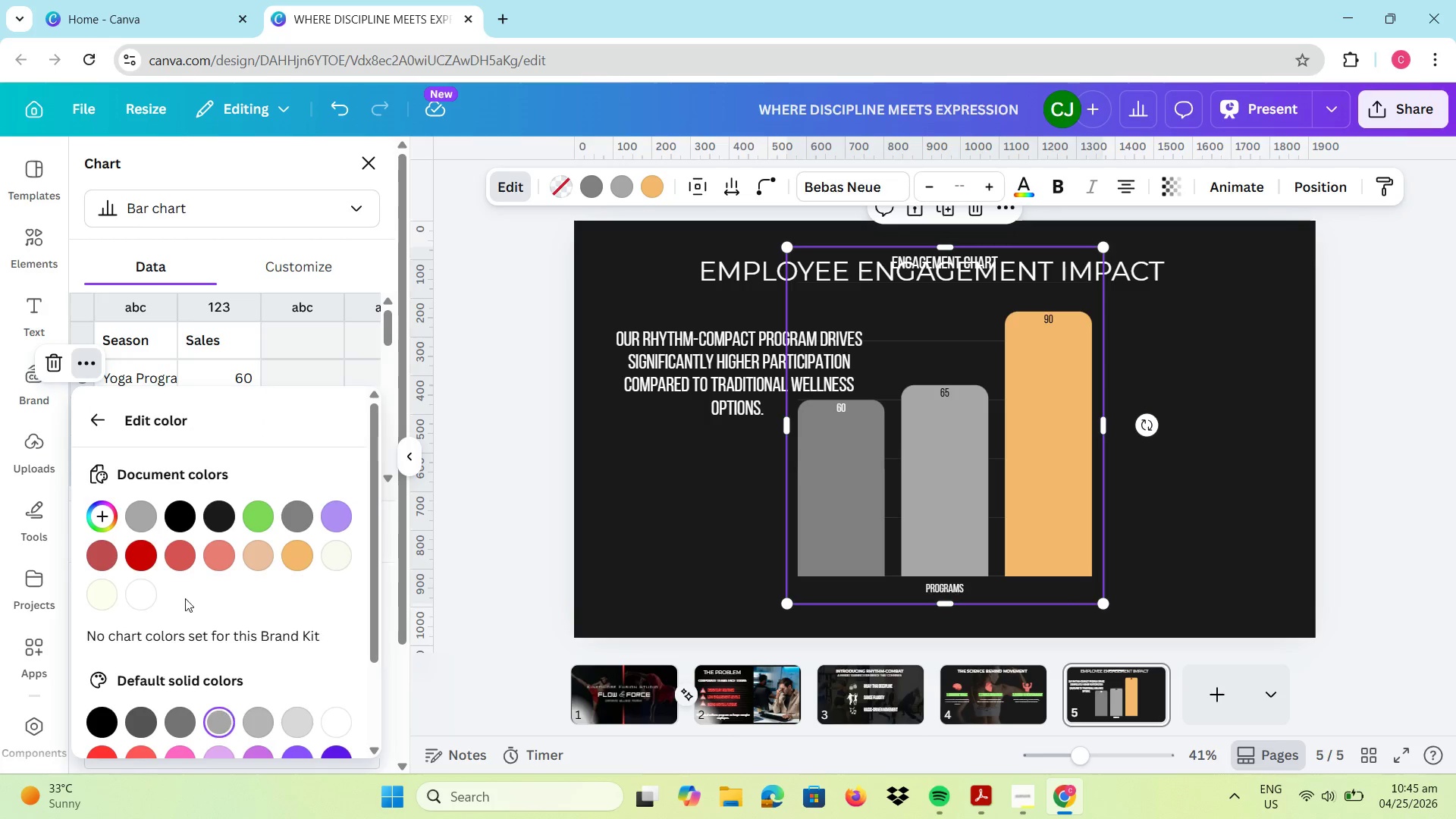 
left_click([92, 424])
 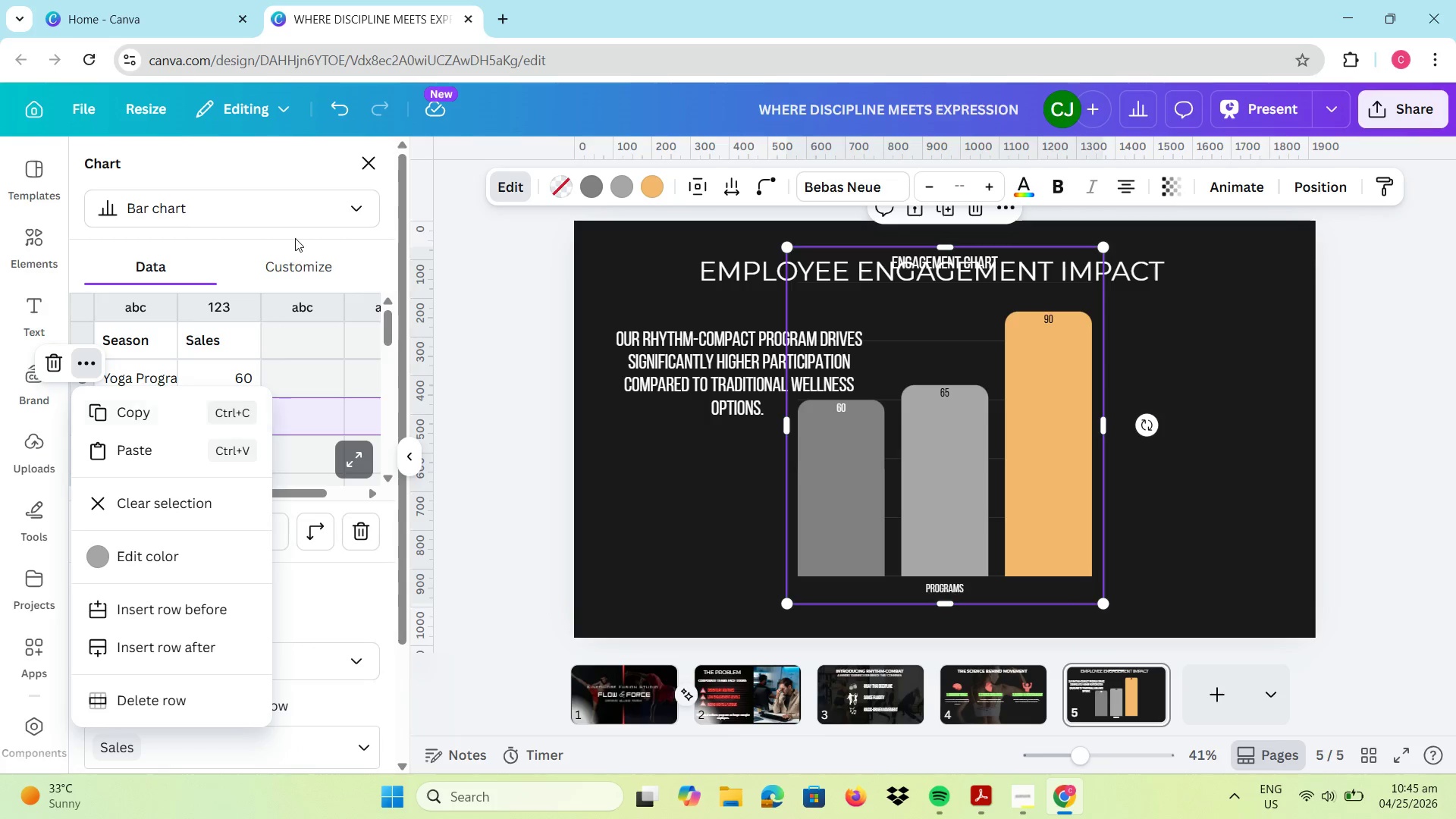 
left_click([223, 236])
 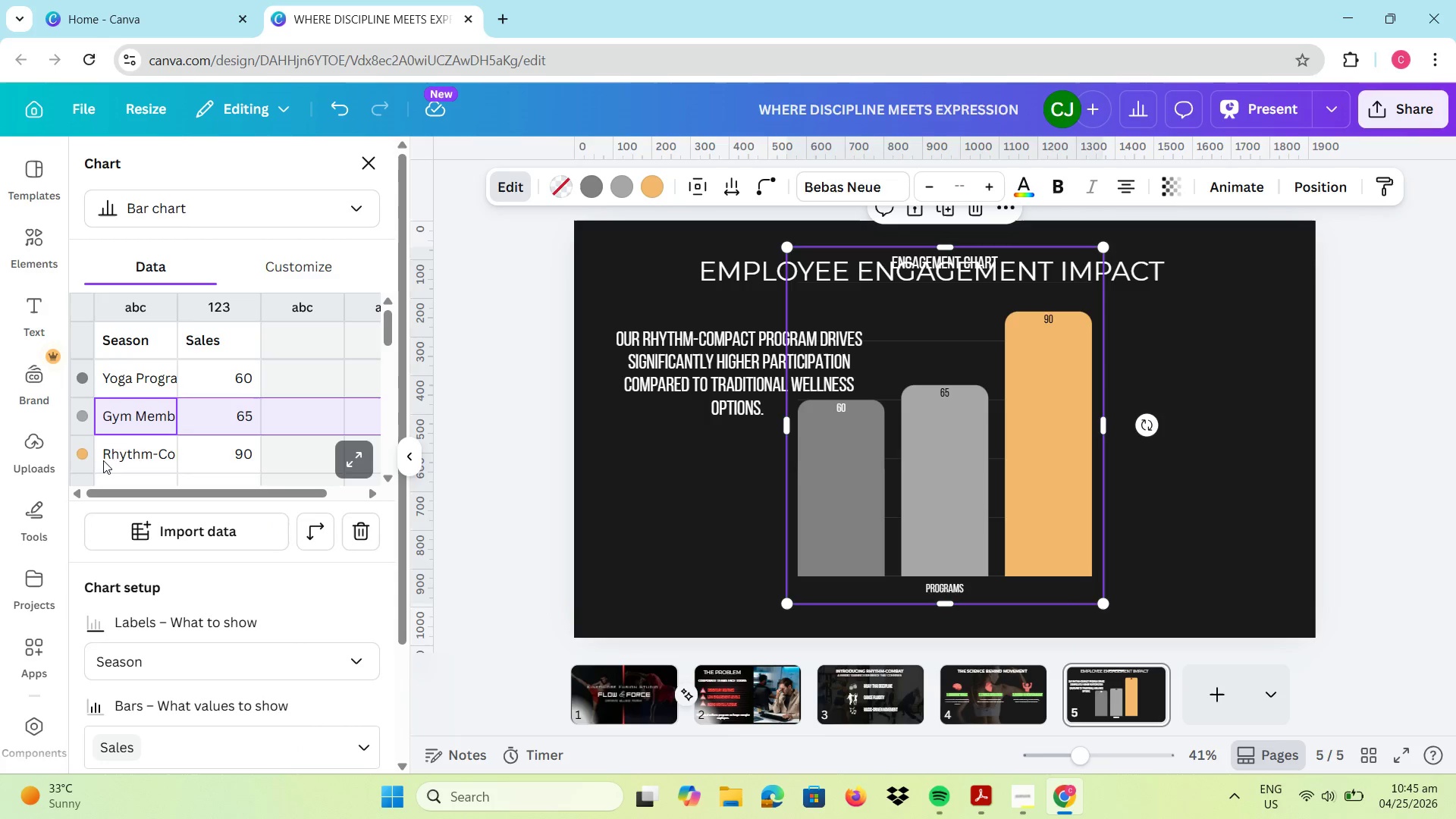 
left_click([83, 454])
 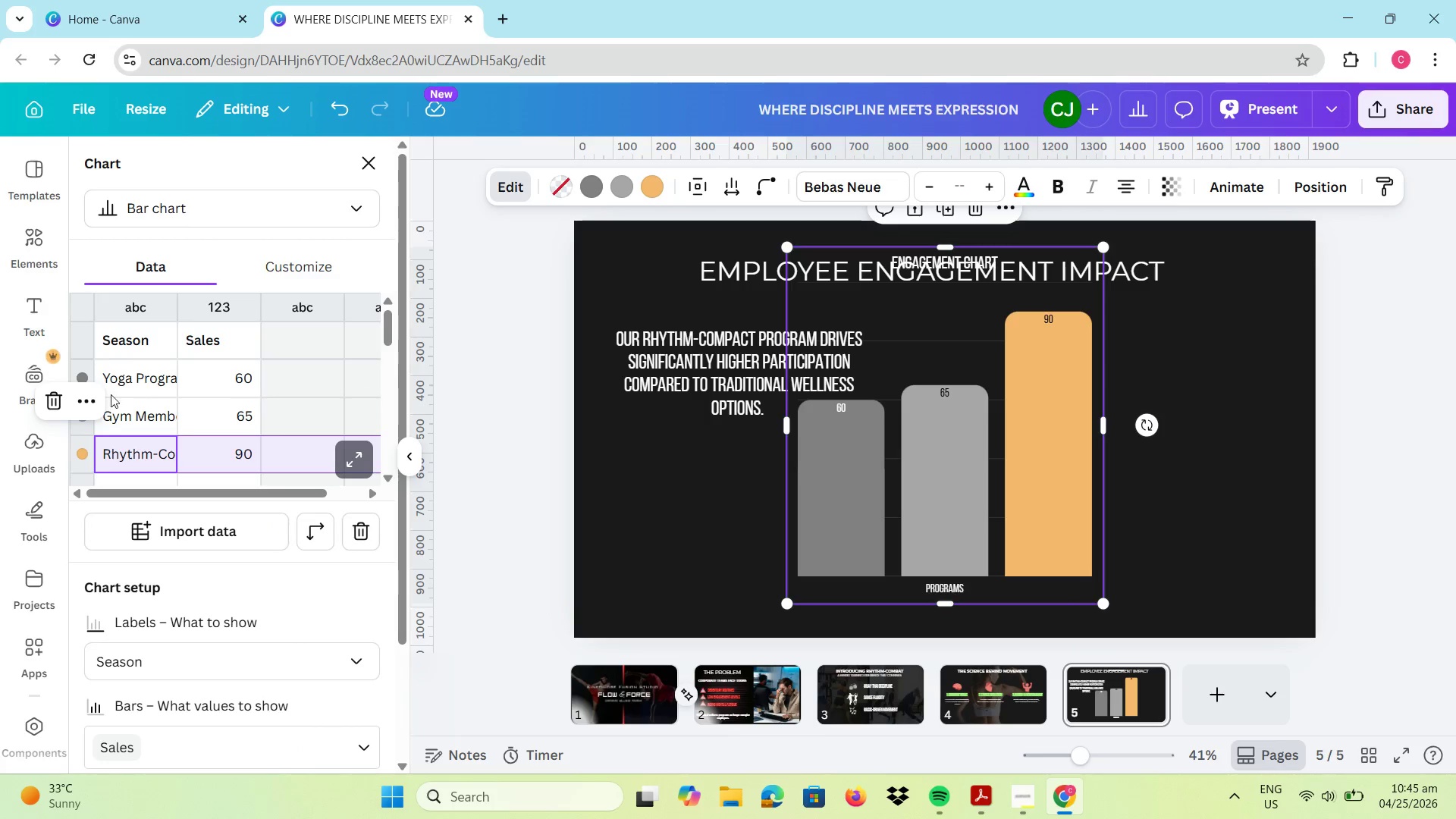 
left_click_drag(start_coordinate=[107, 397], to_coordinate=[99, 400])
 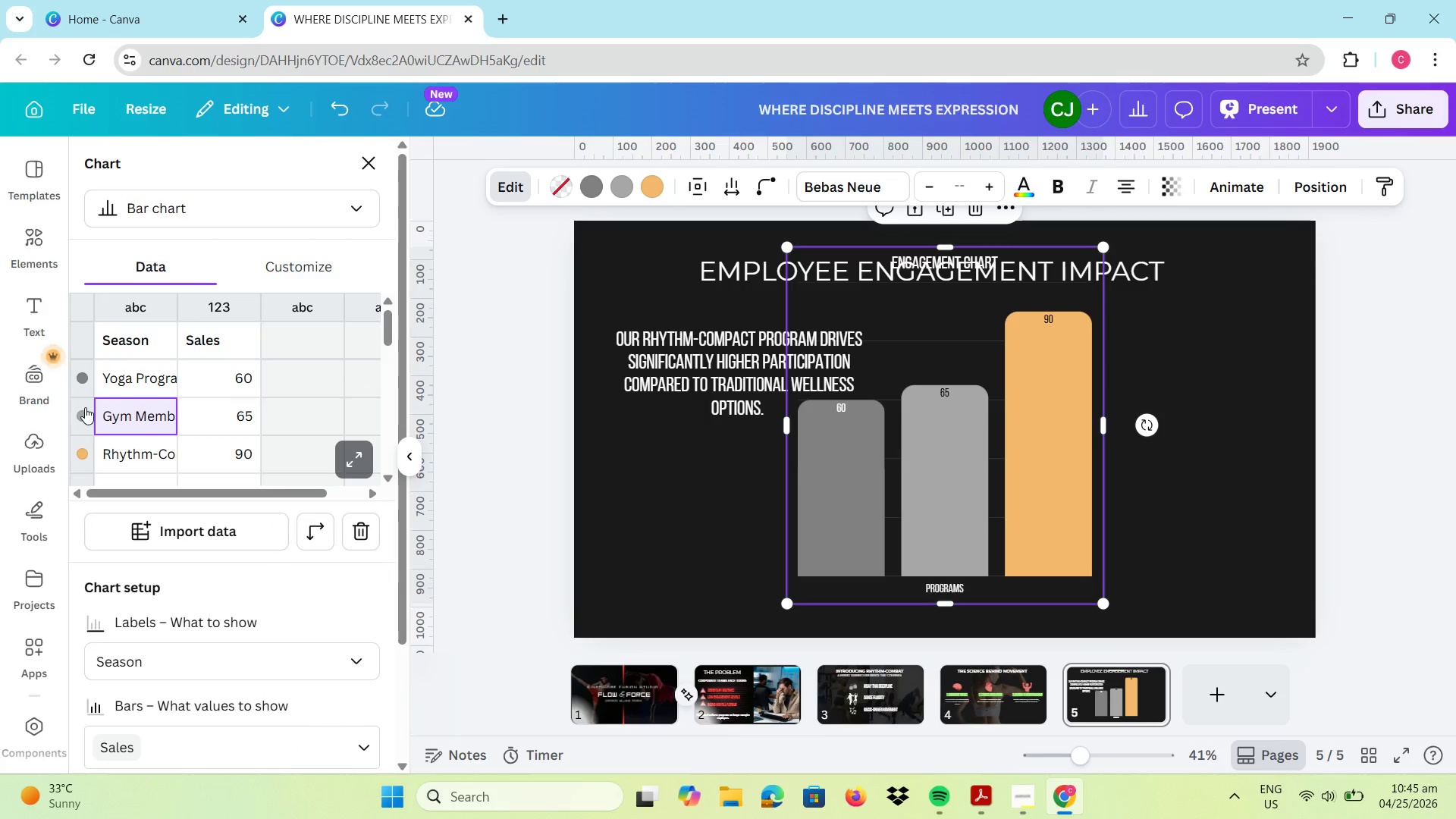 
double_click([85, 407])
 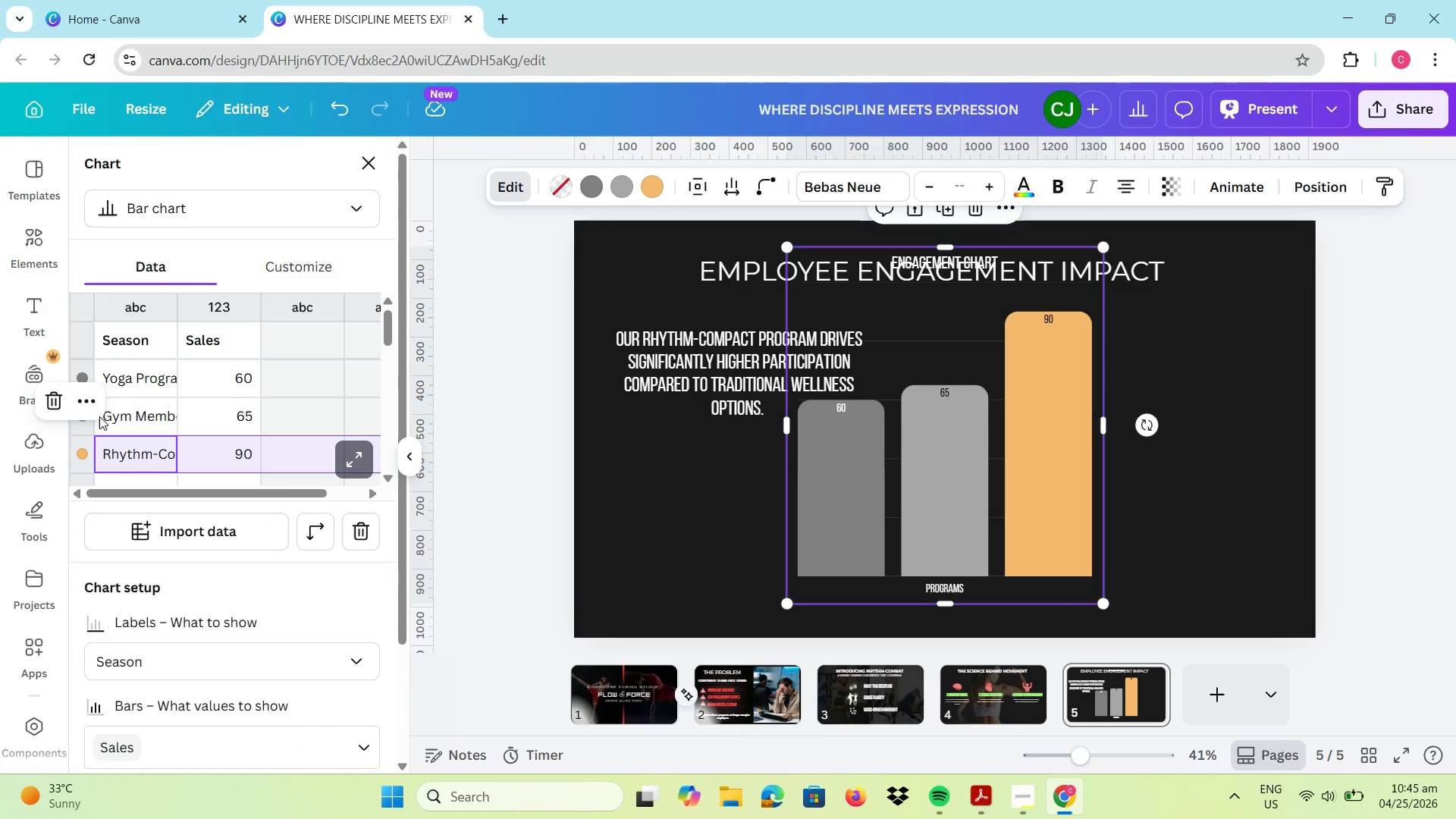 
left_click([91, 401])
 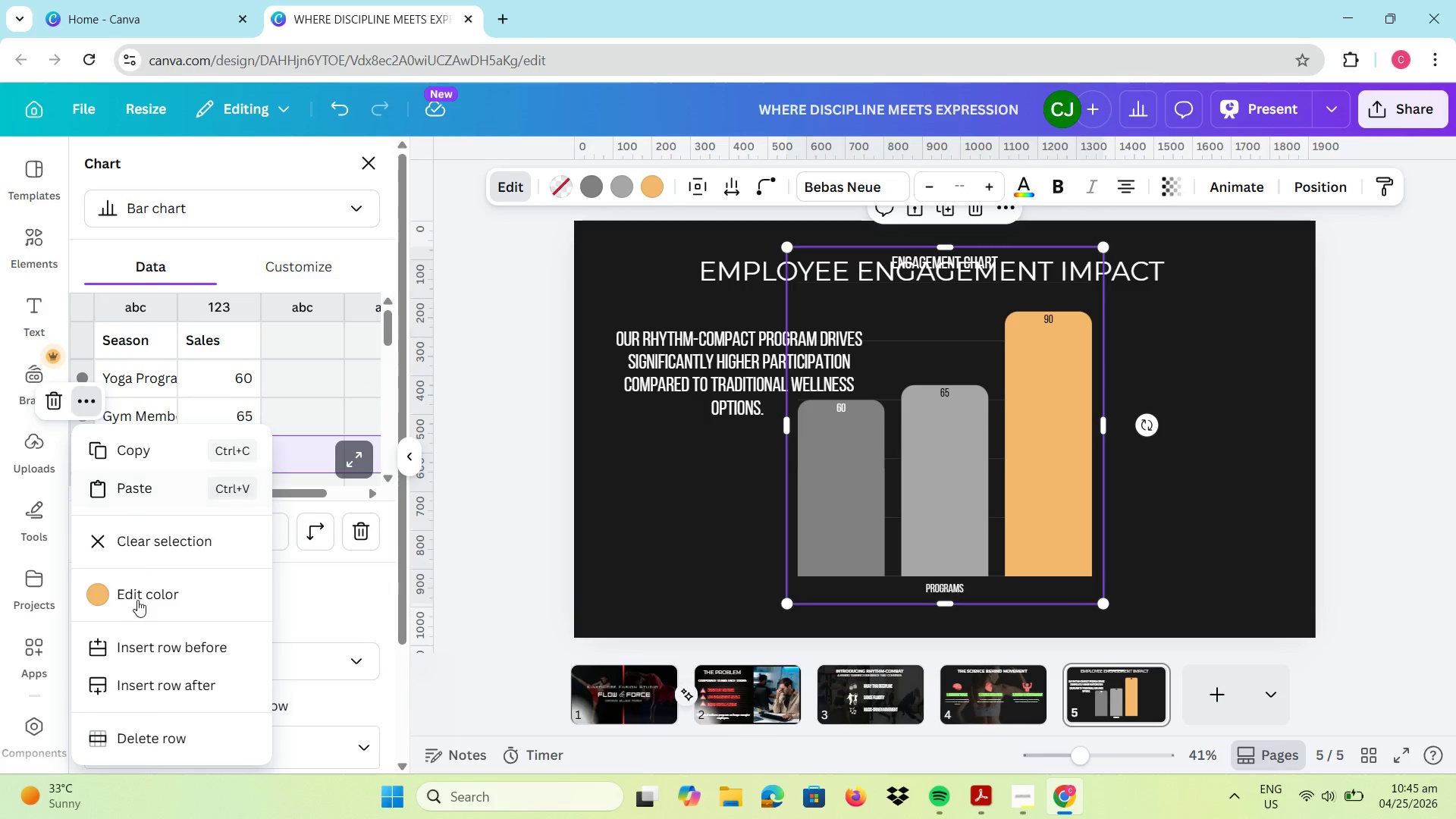 
left_click([134, 598])
 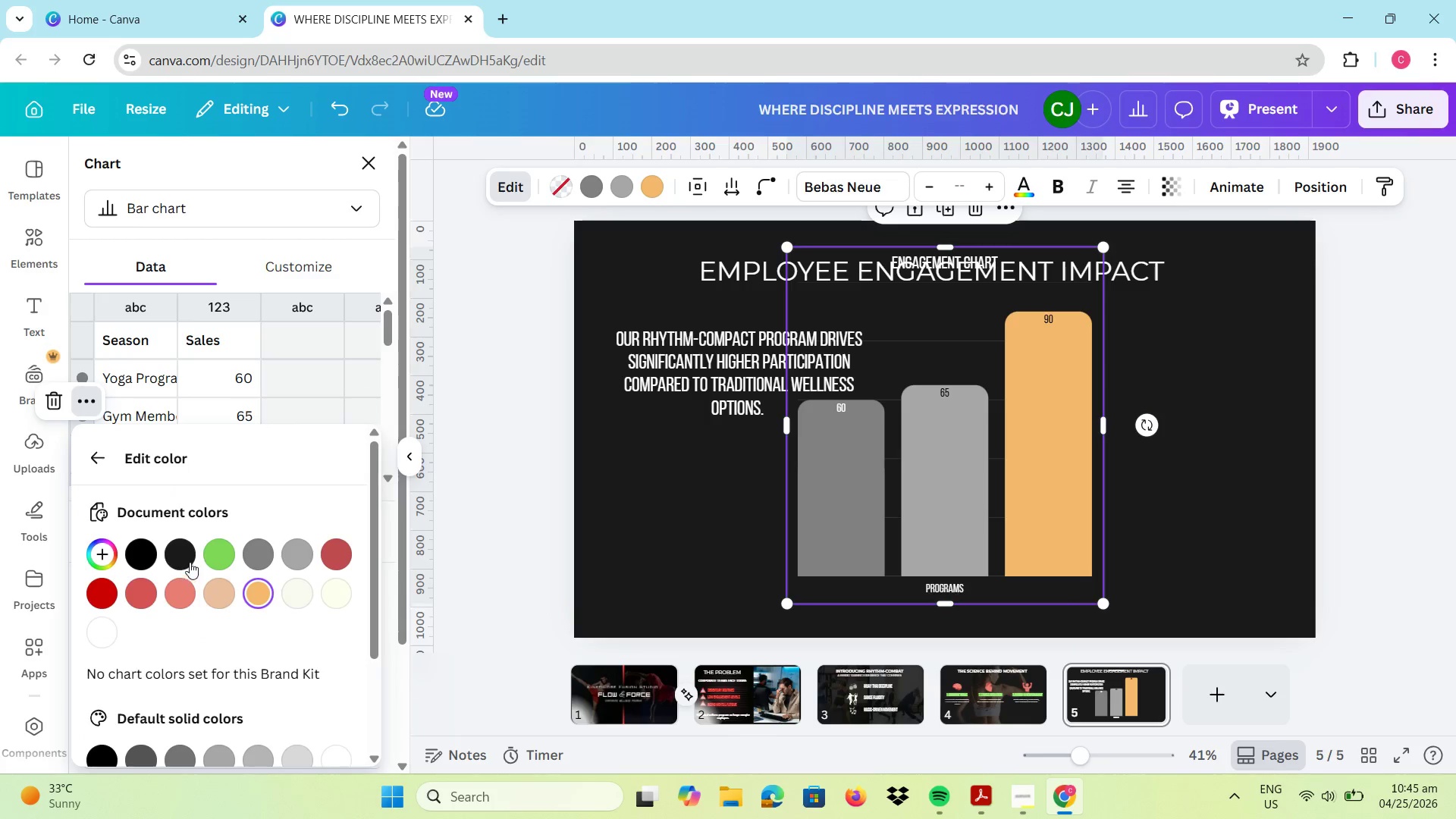 
left_click([218, 551])
 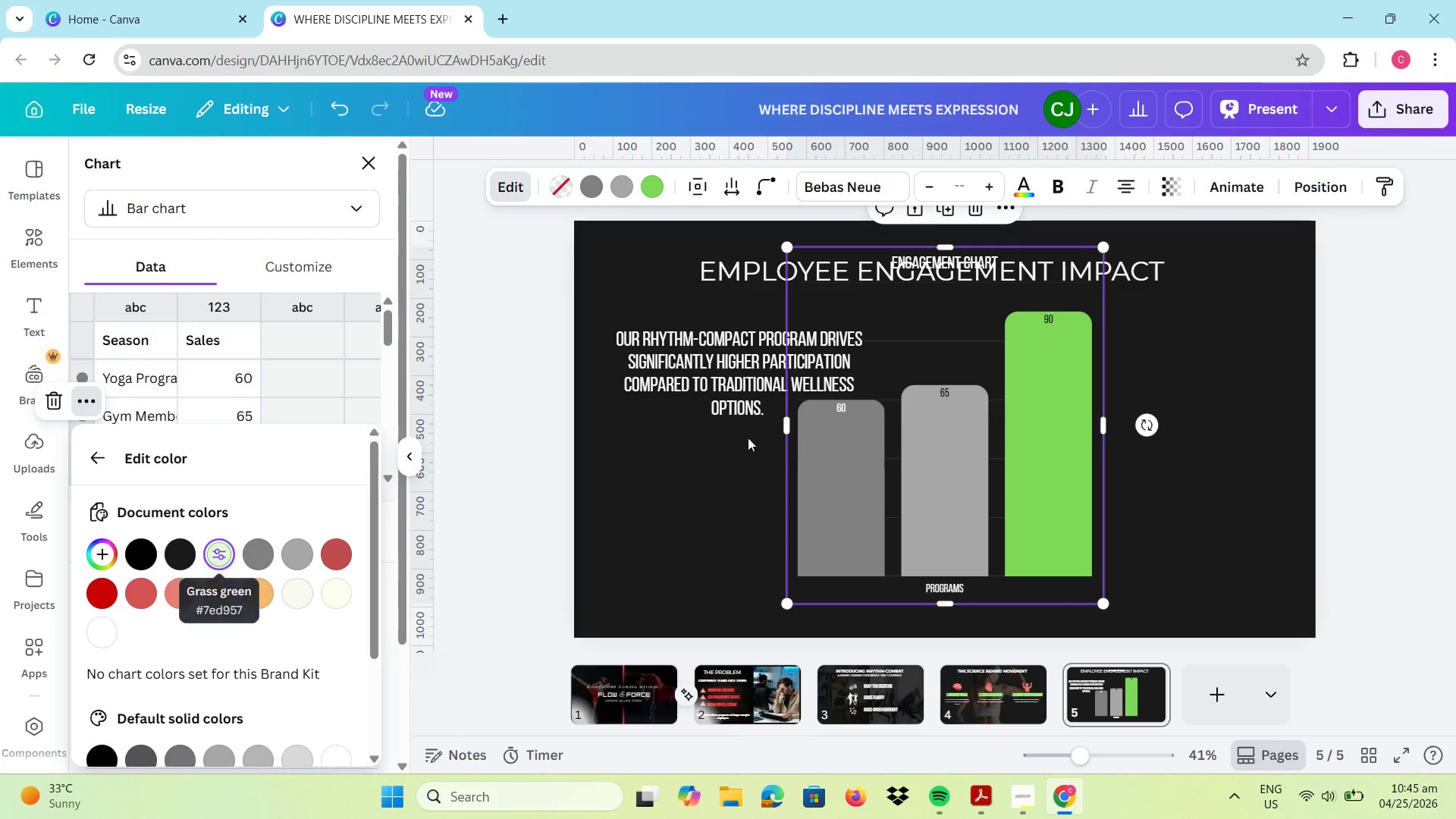 
left_click([951, 435])
 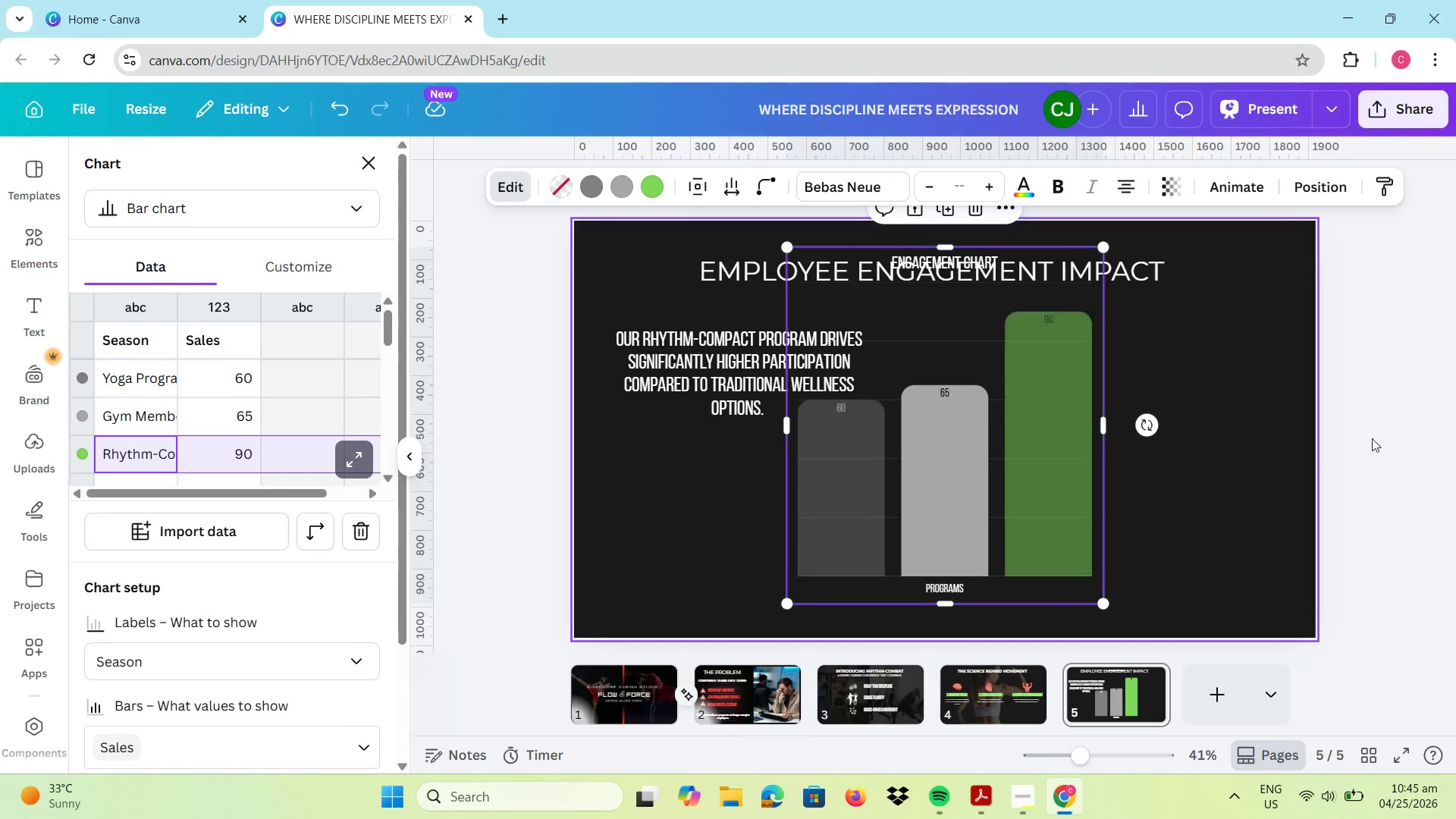 
left_click([1404, 420])
 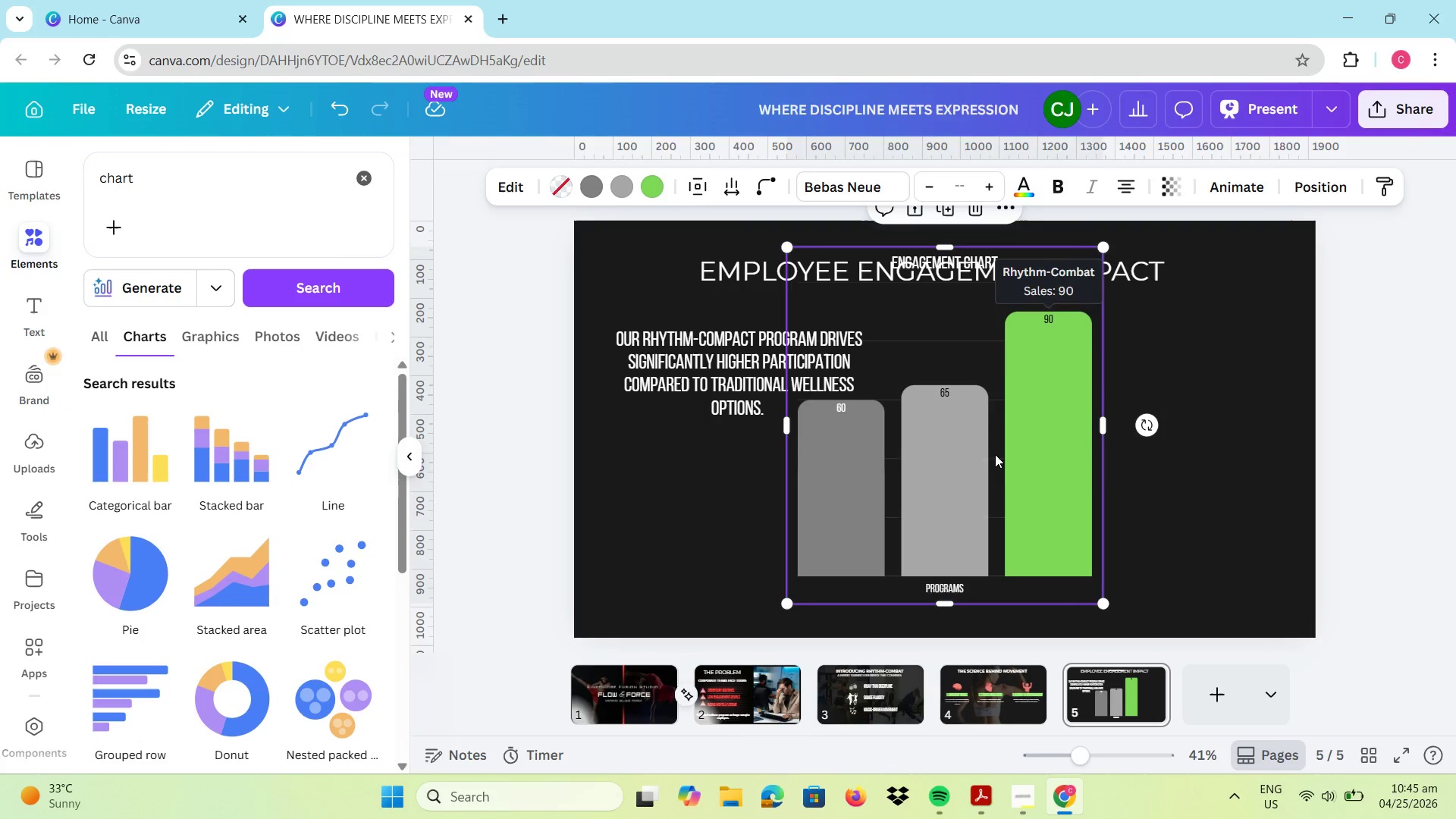 
left_click_drag(start_coordinate=[975, 461], to_coordinate=[1141, 464])
 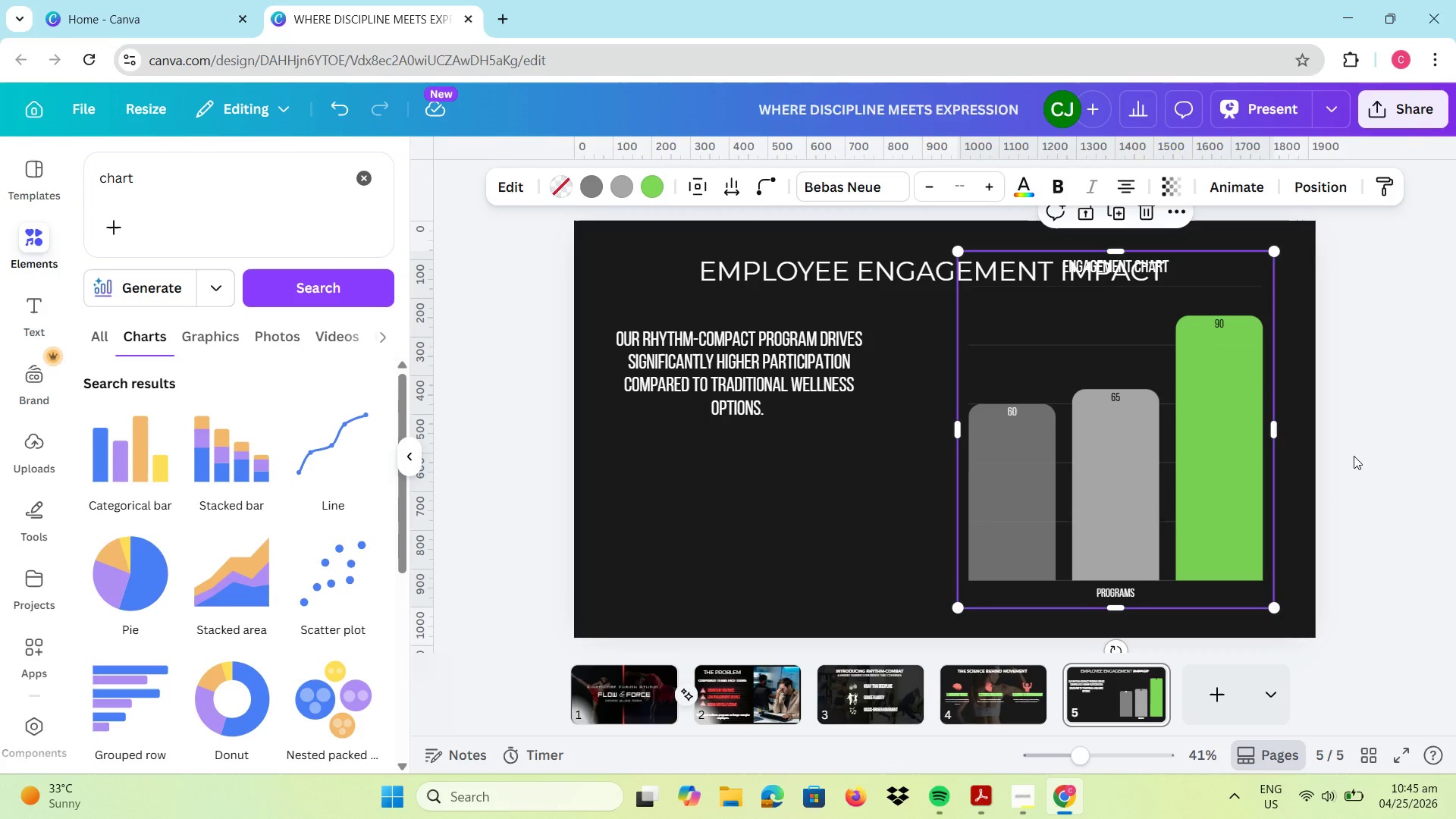 
left_click([1354, 456])
 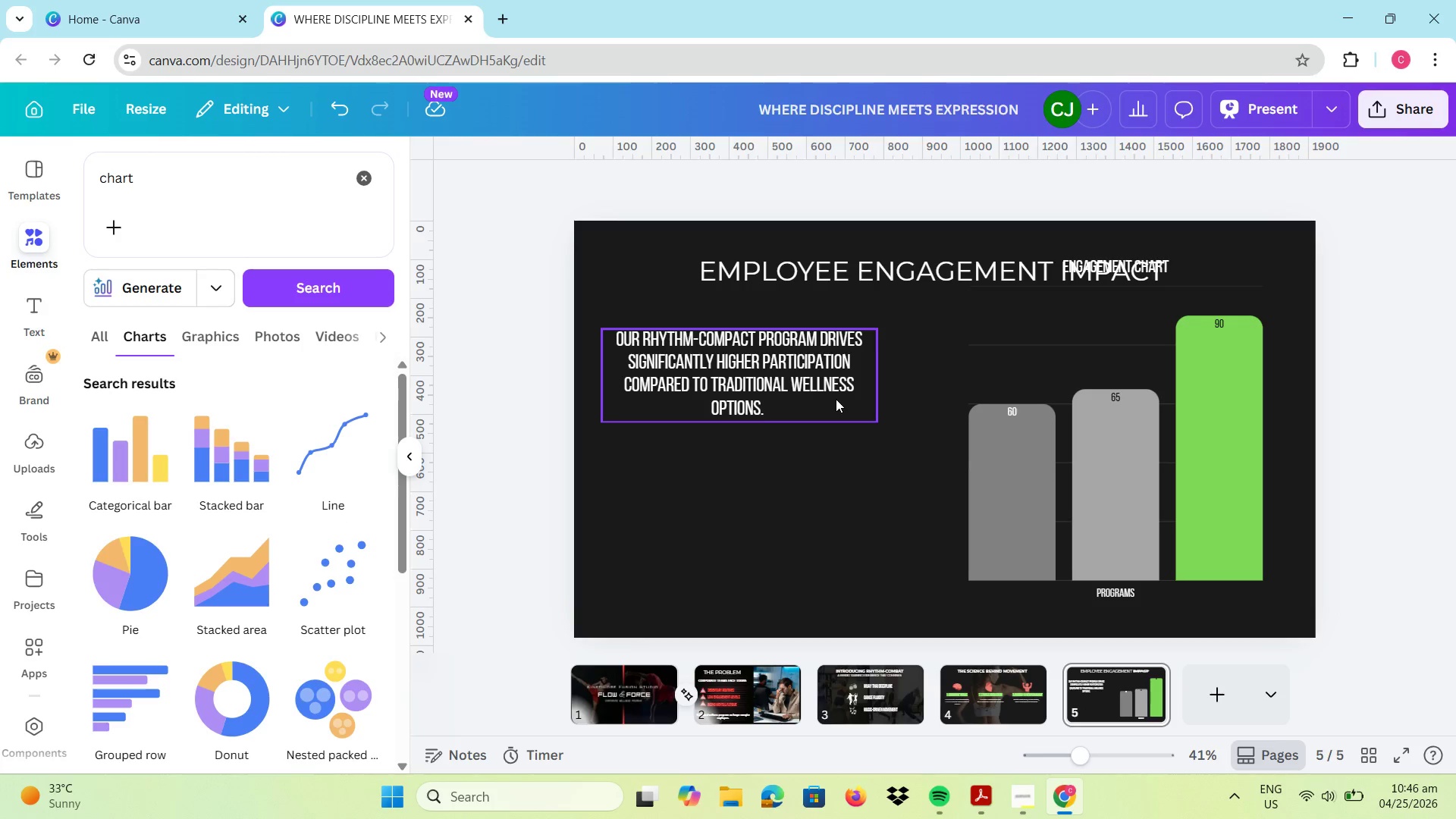 
wait(18.25)
 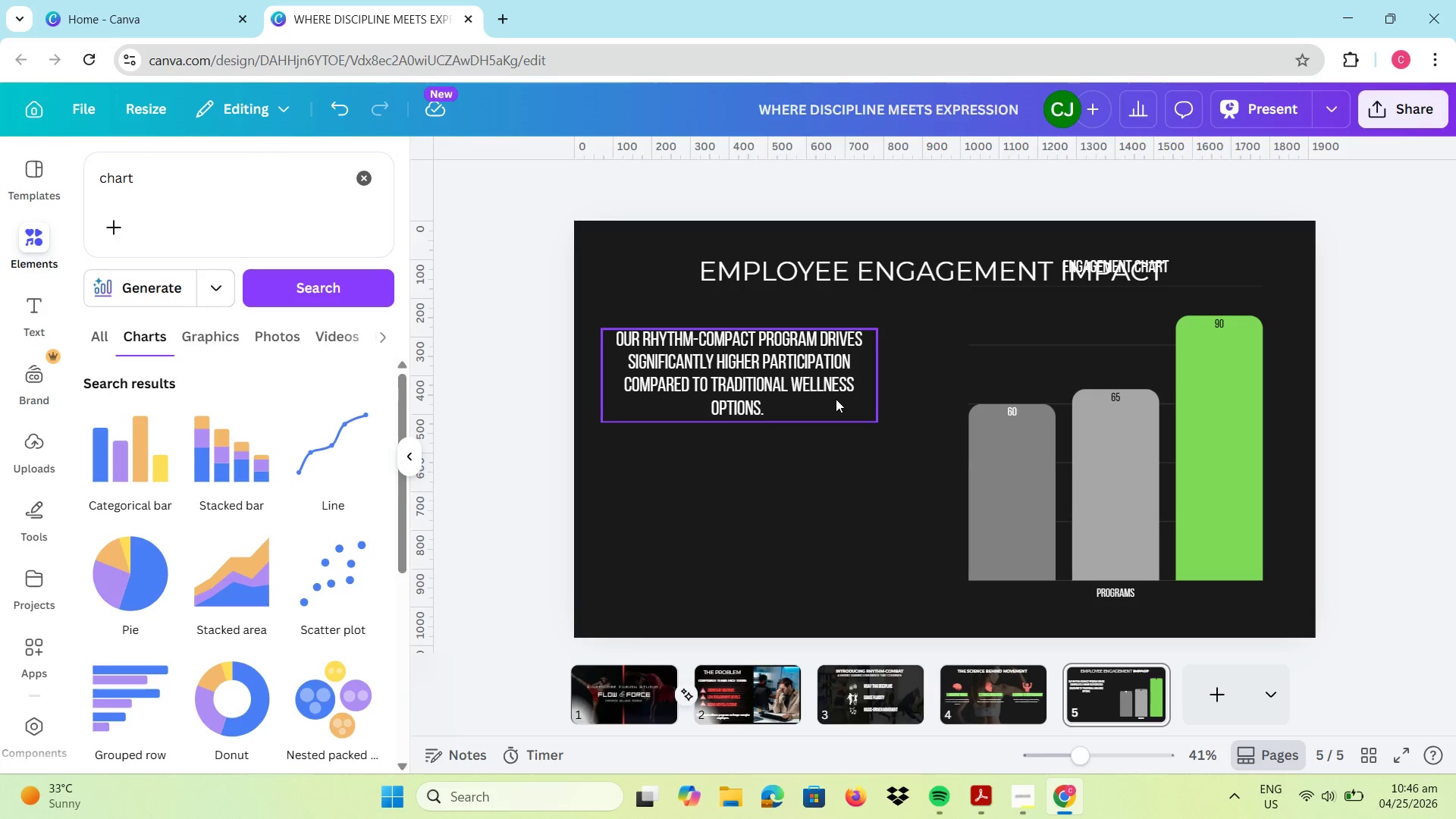 
double_click([1031, 494])
 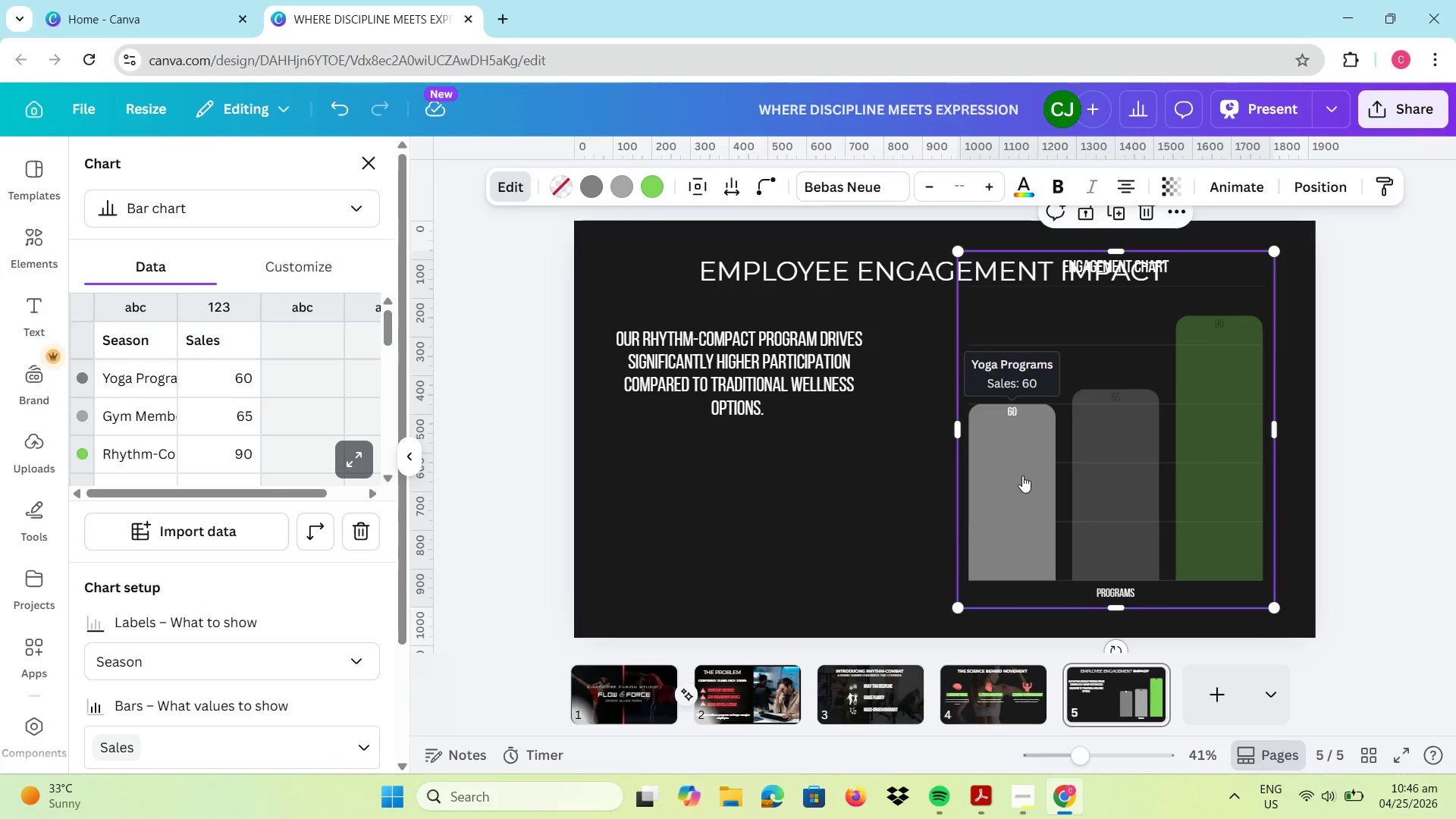 
scroll: coordinate [287, 620], scroll_direction: down, amount: 5.0
 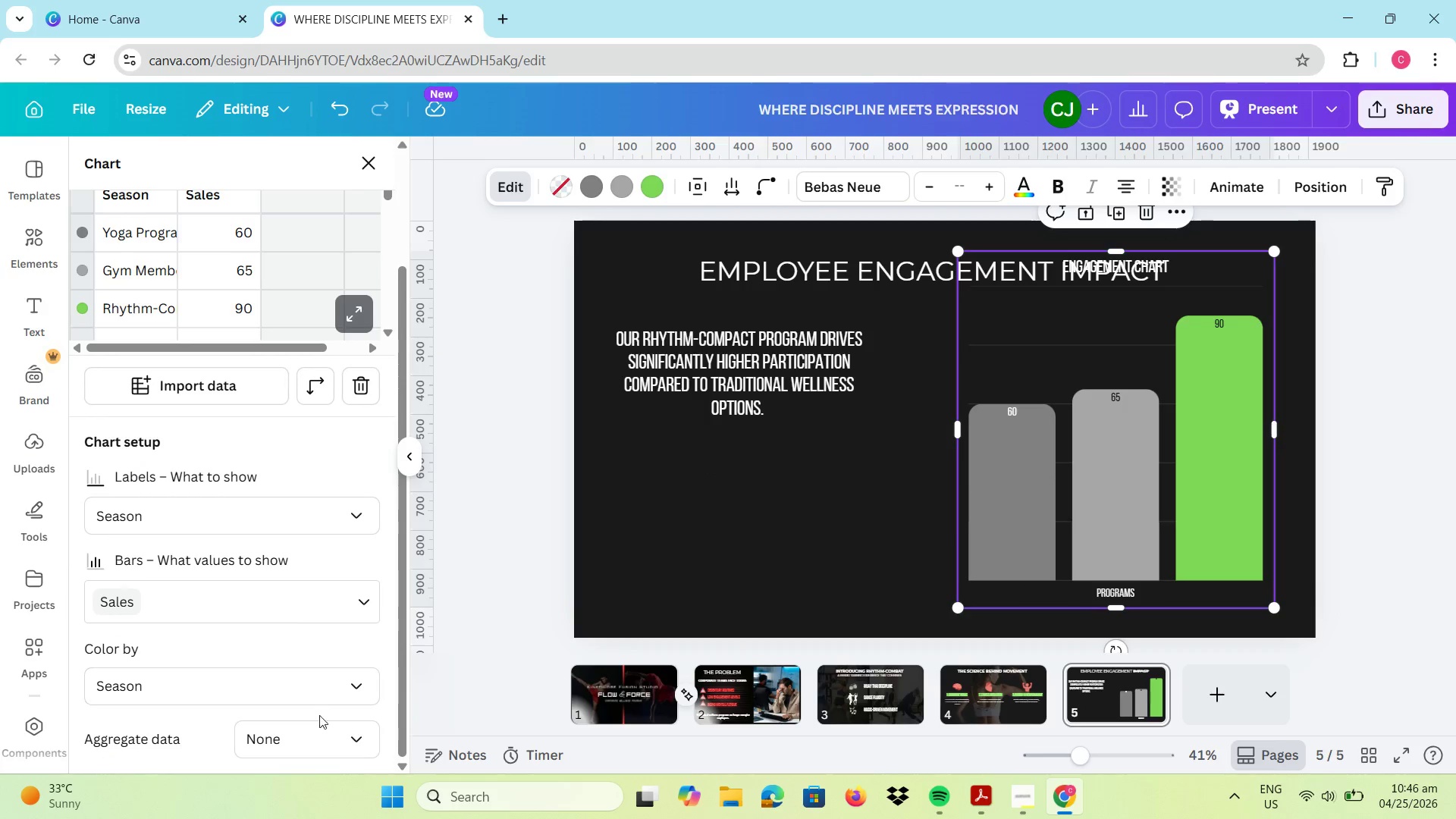 
left_click([315, 734])
 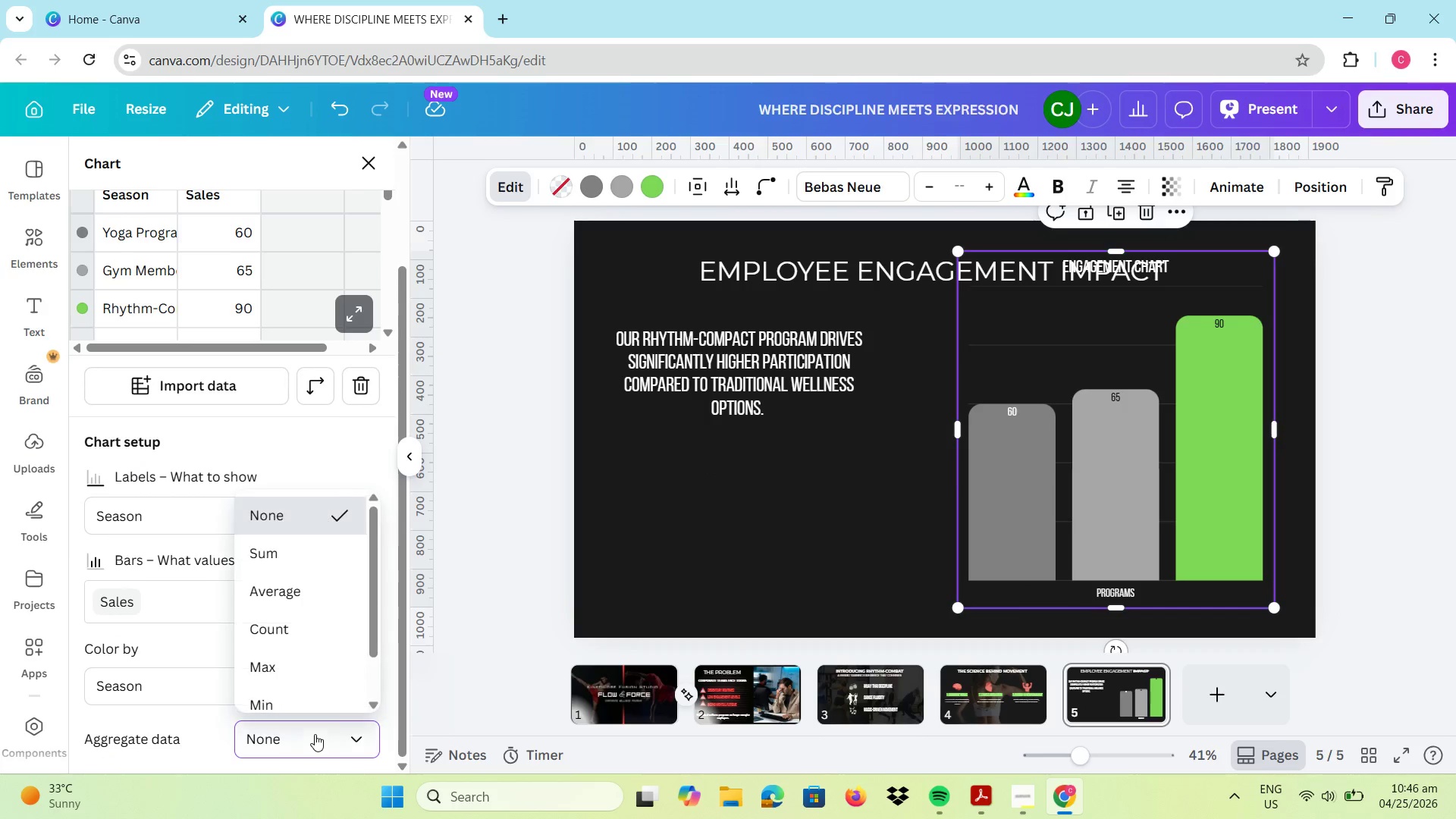 
left_click([315, 734])
 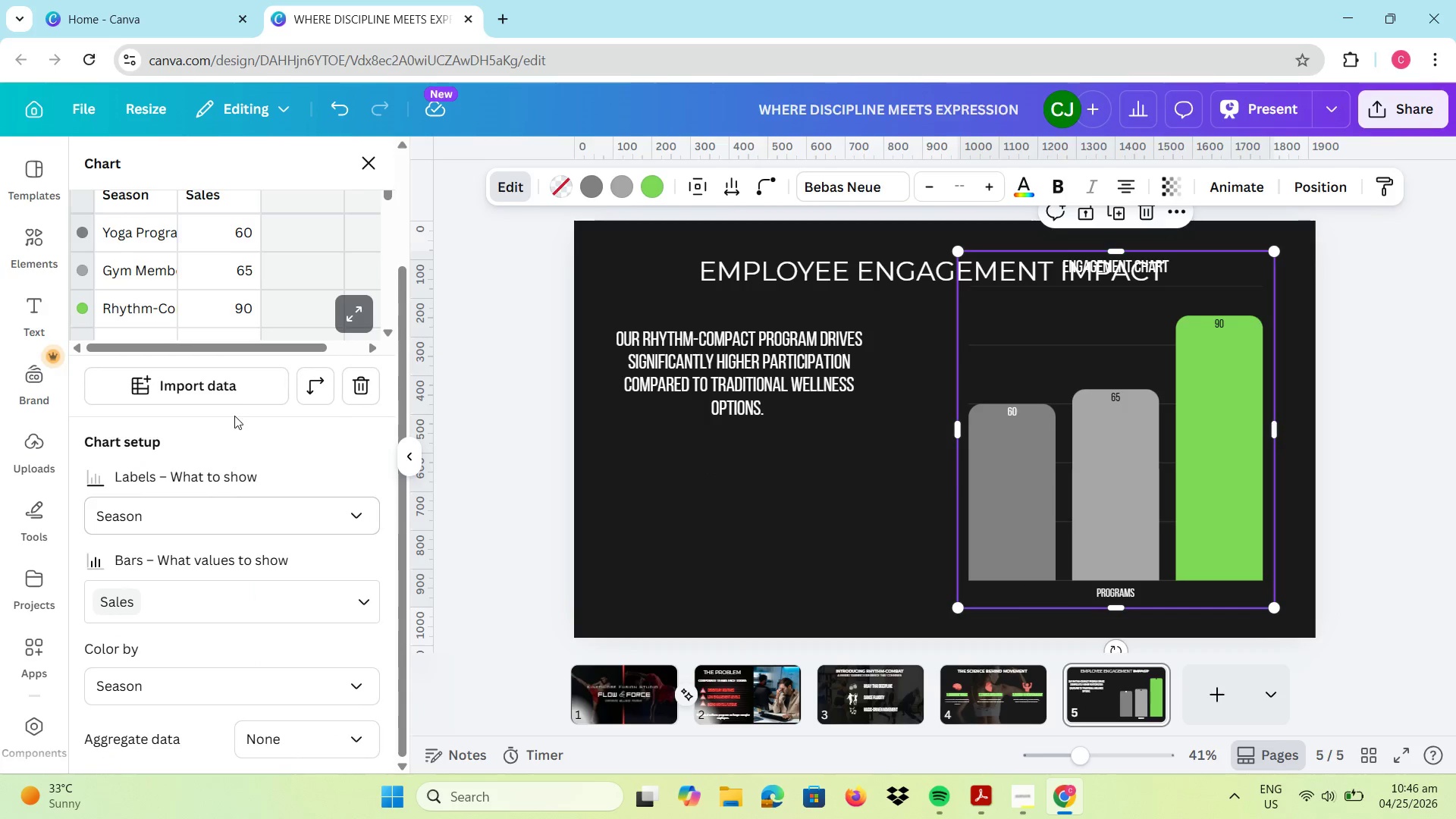 
scroll: coordinate [246, 425], scroll_direction: up, amount: 4.0
 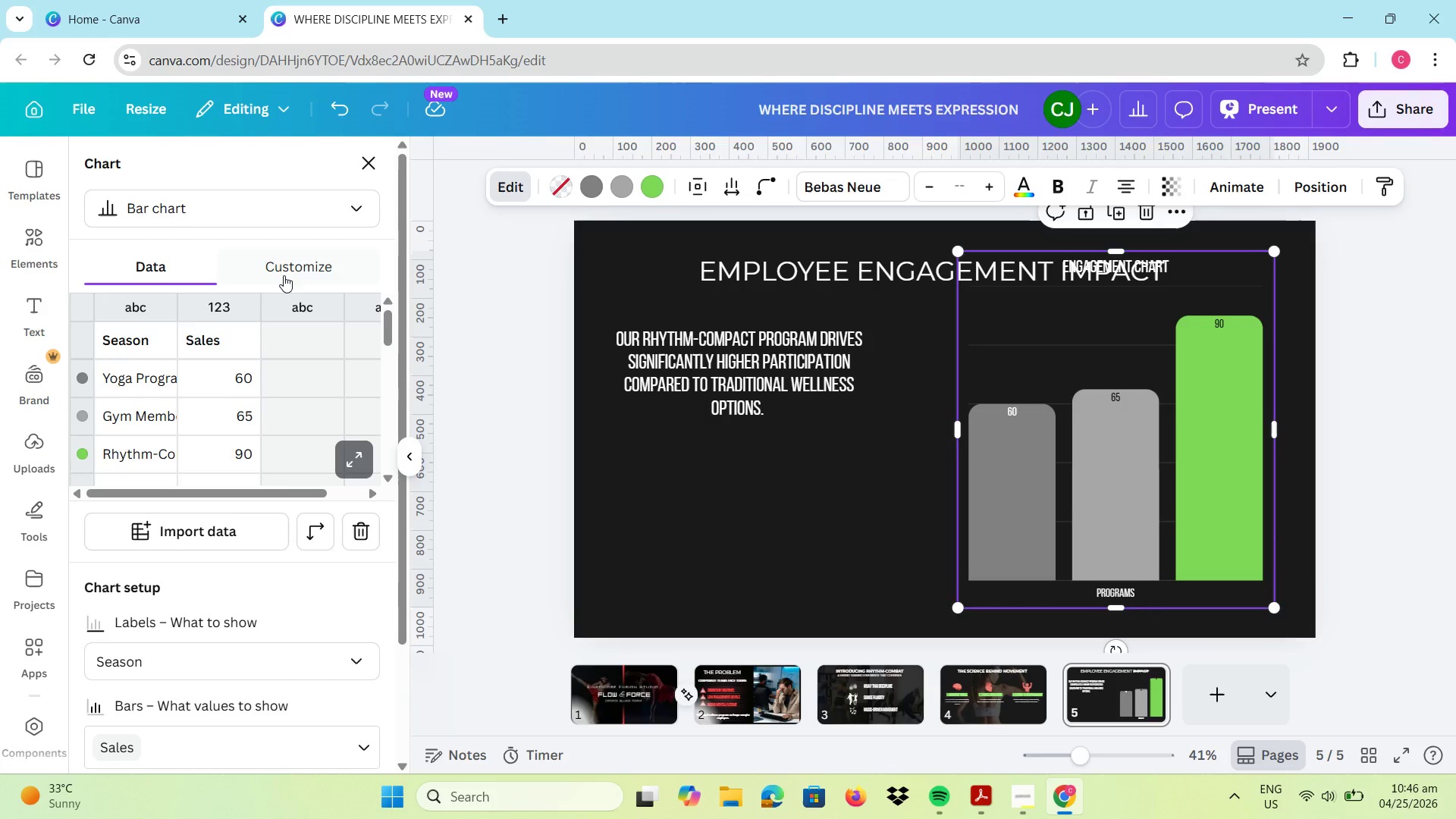 
left_click([284, 275])
 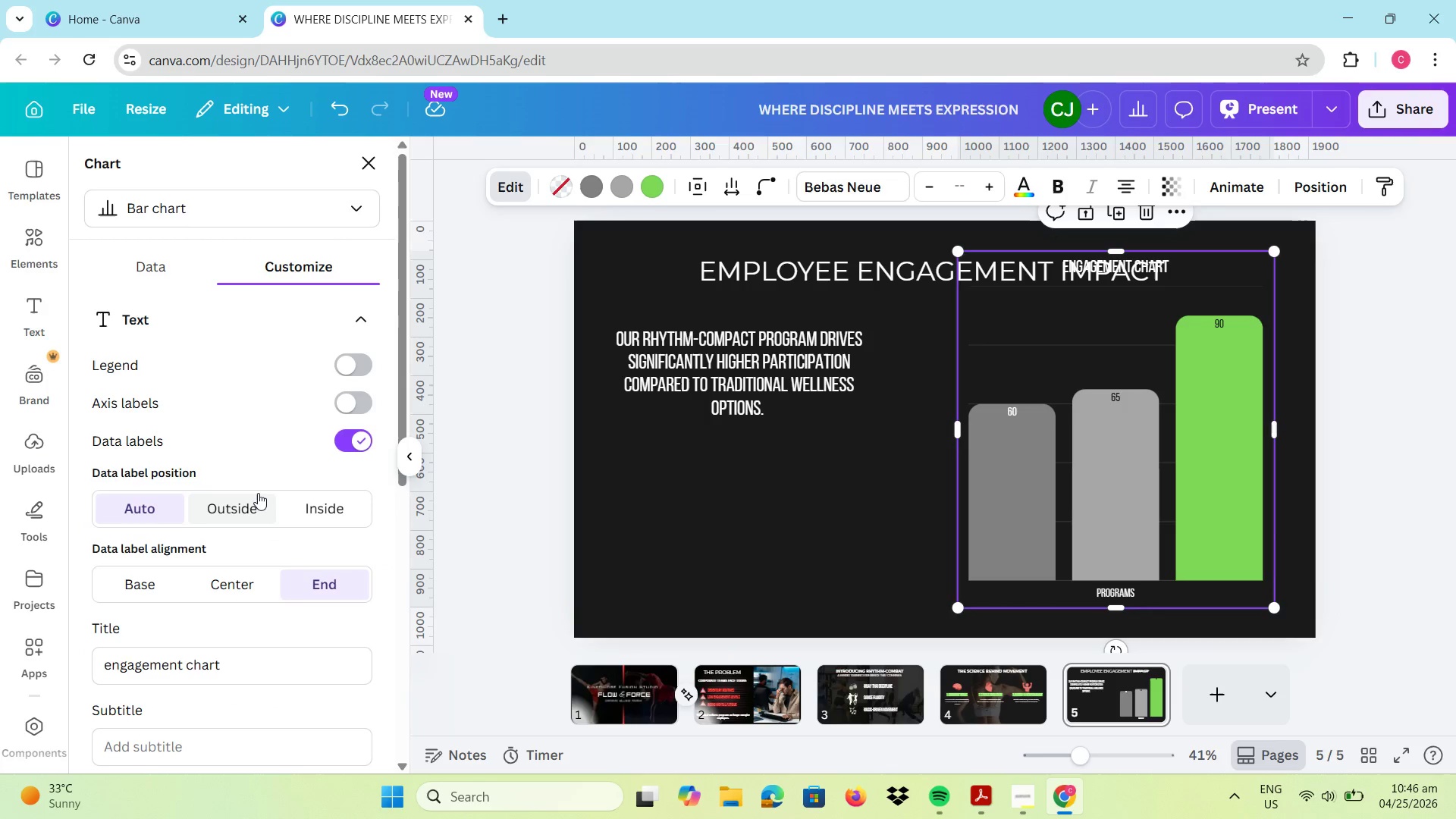 
left_click([163, 588])
 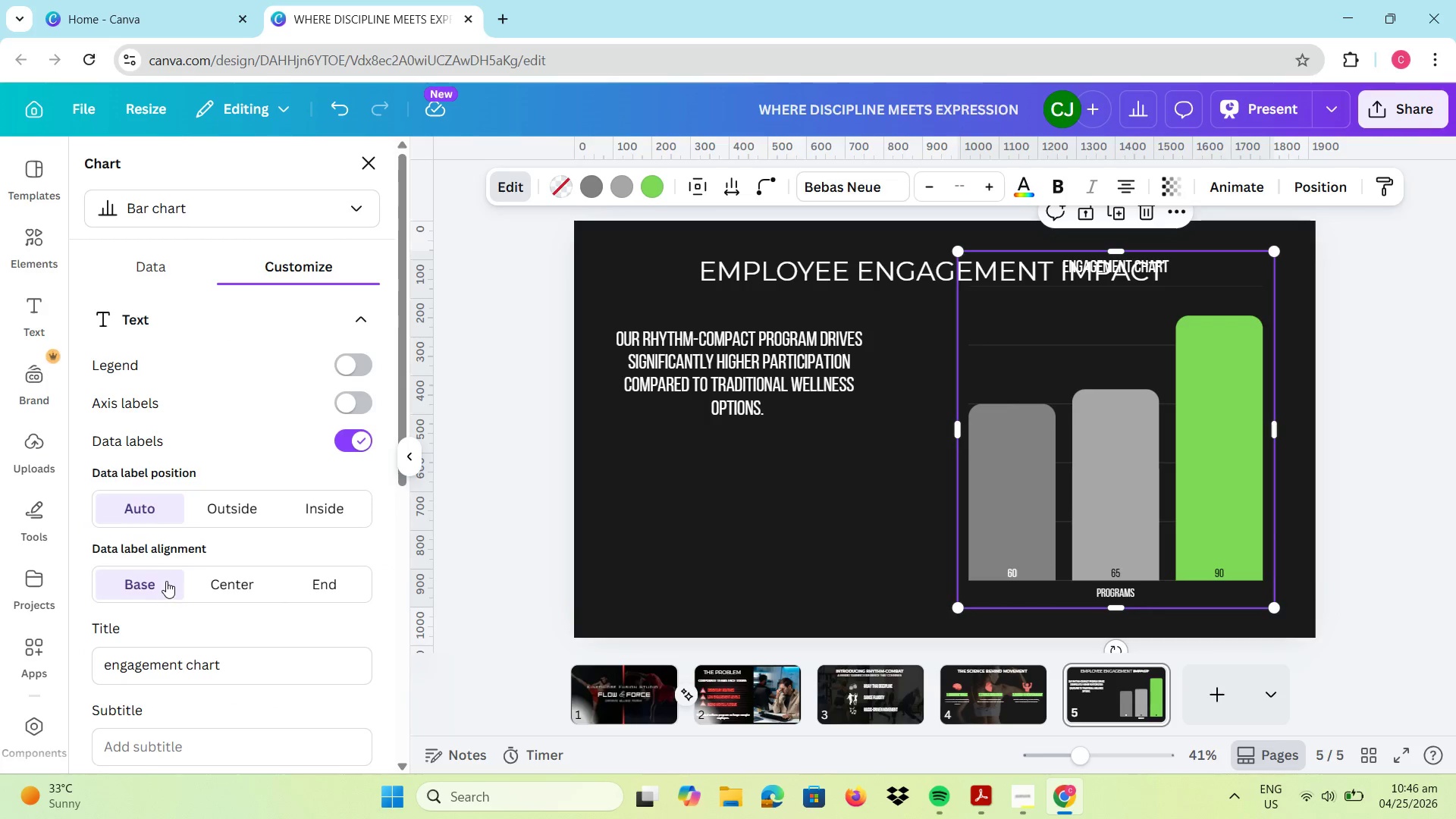 
left_click([351, 399])
 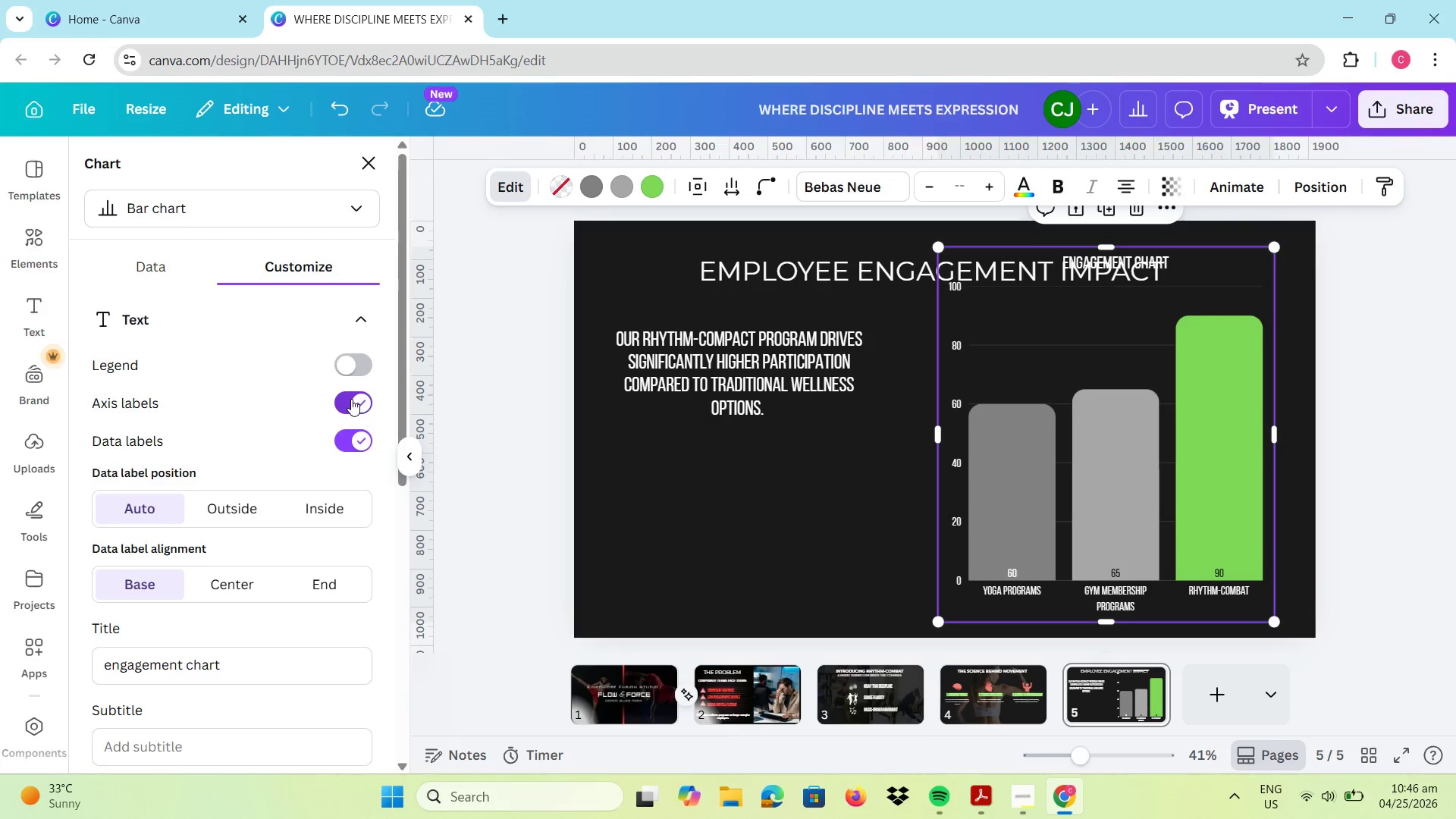 
left_click([335, 358])
 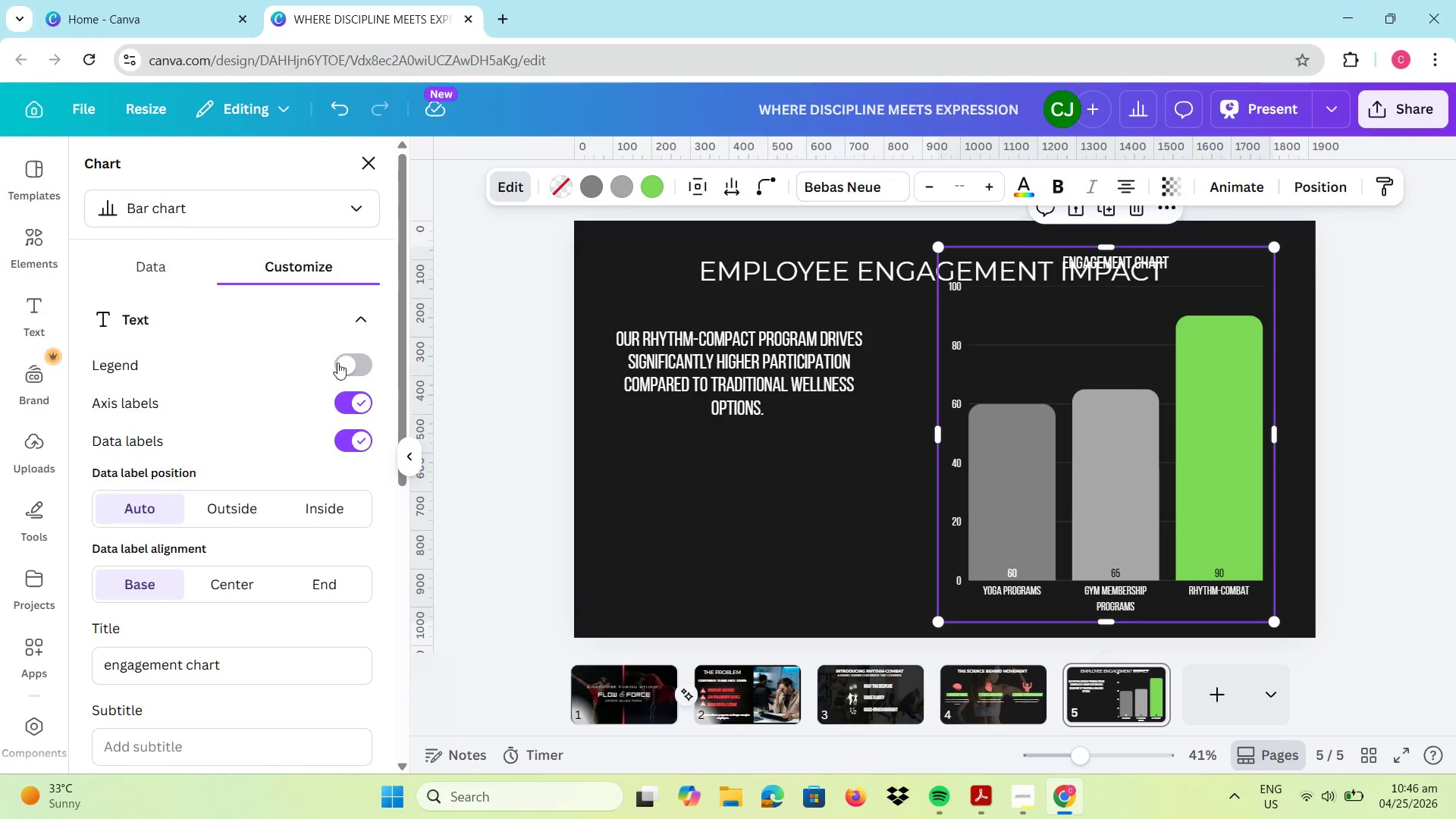 
left_click([344, 368])
 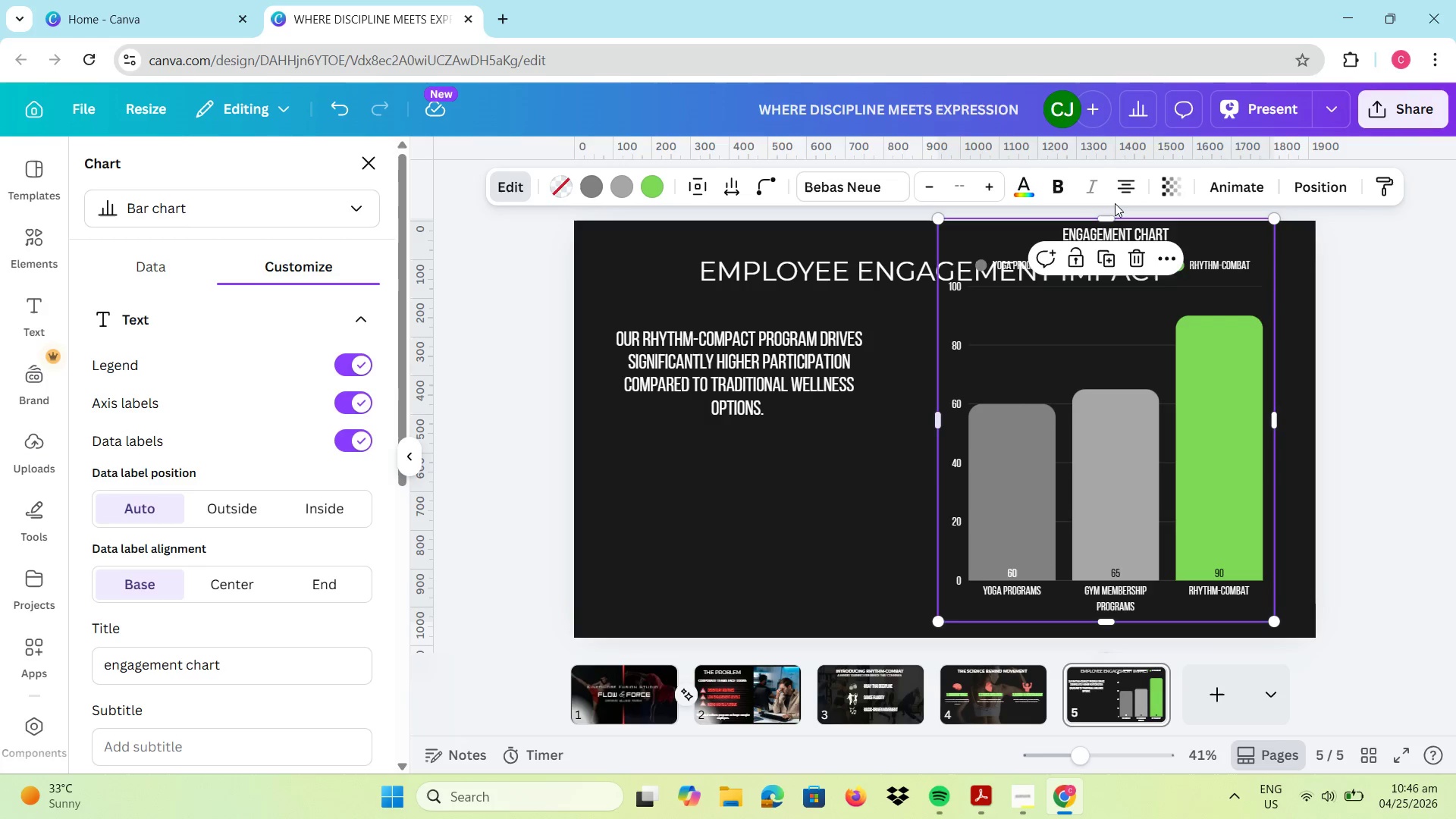 
left_click_drag(start_coordinate=[1114, 221], to_coordinate=[1112, 293])
 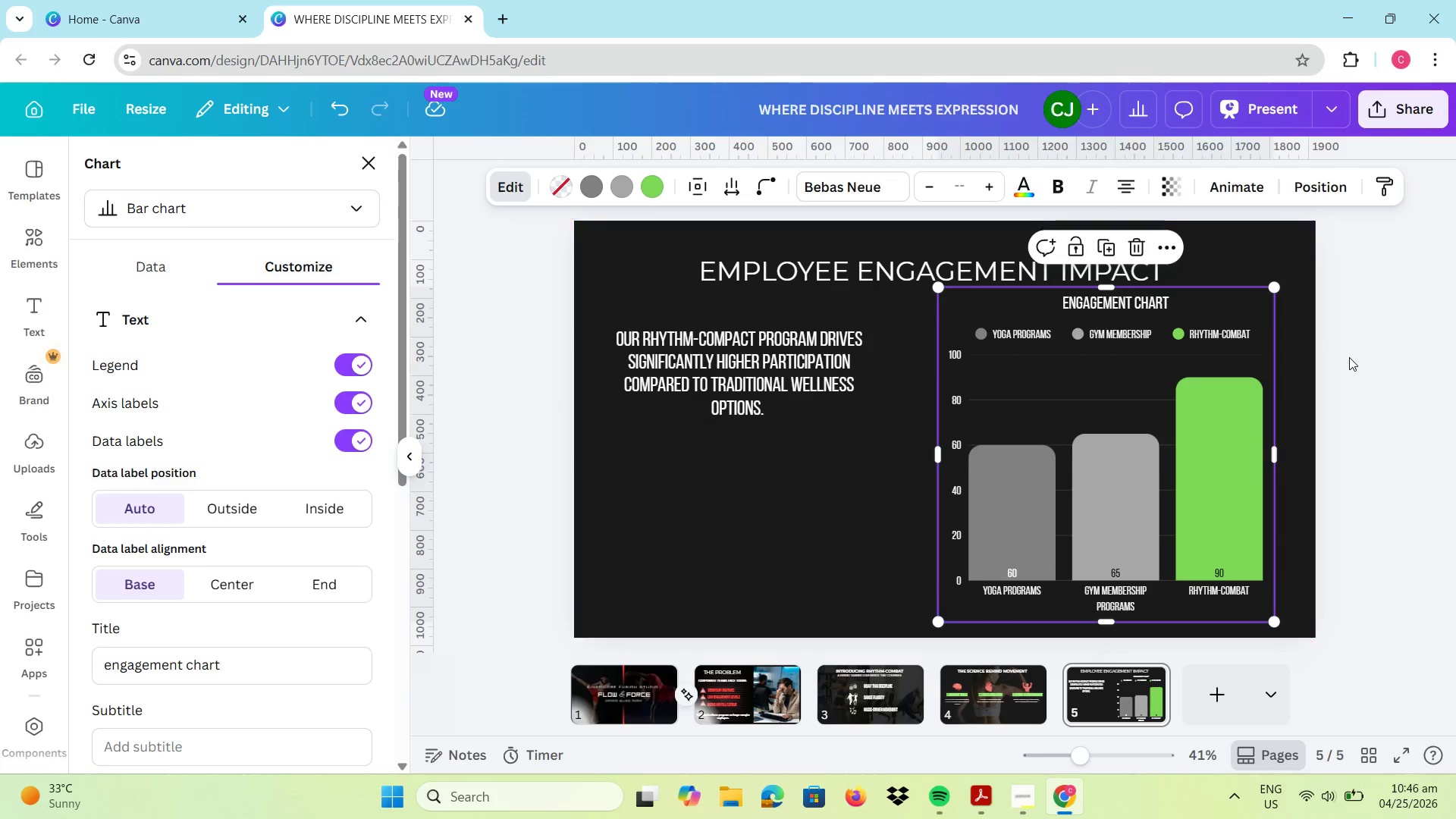 
left_click([1350, 356])
 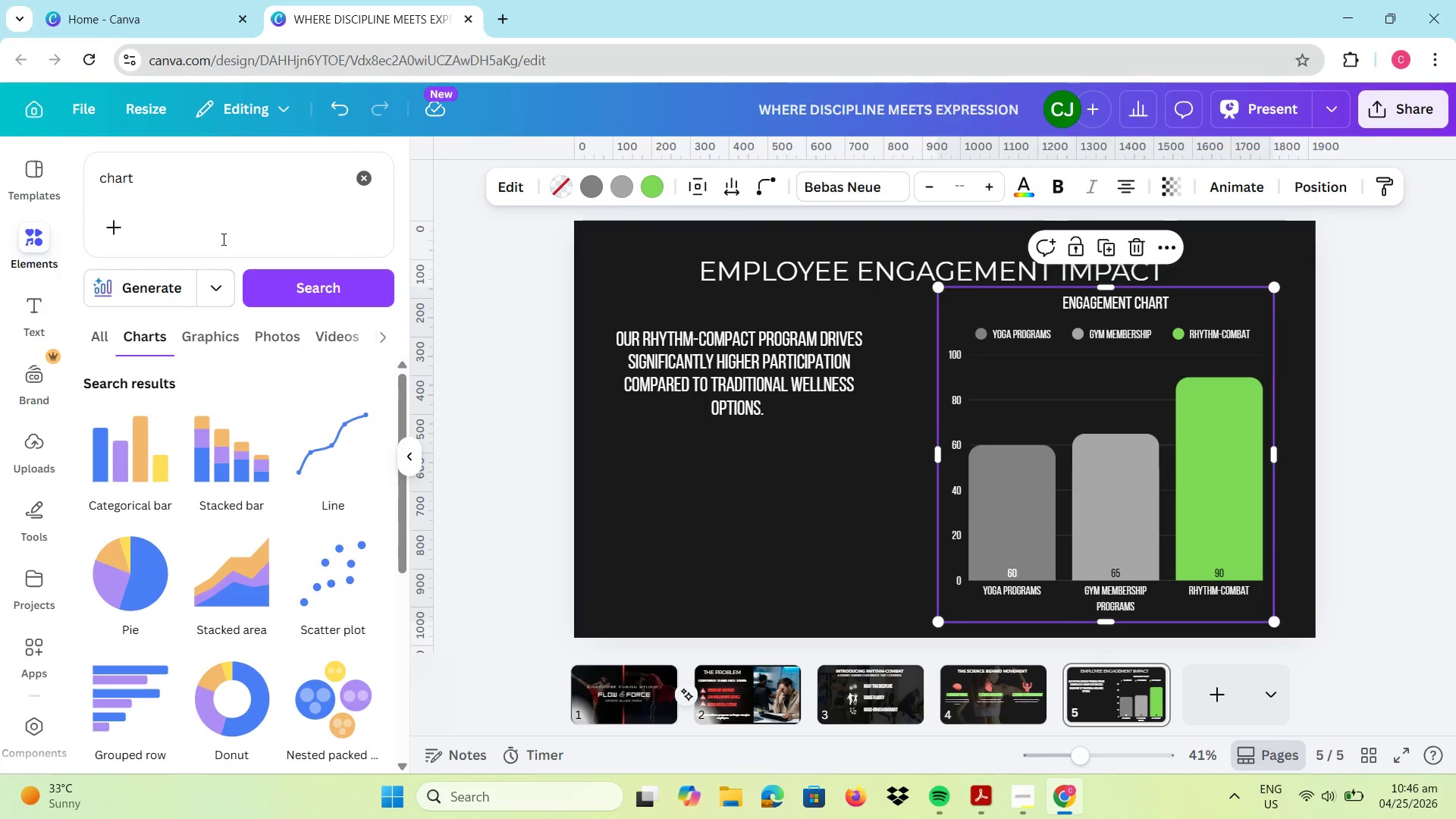 
left_click_drag(start_coordinate=[224, 189], to_coordinate=[64, 157])
 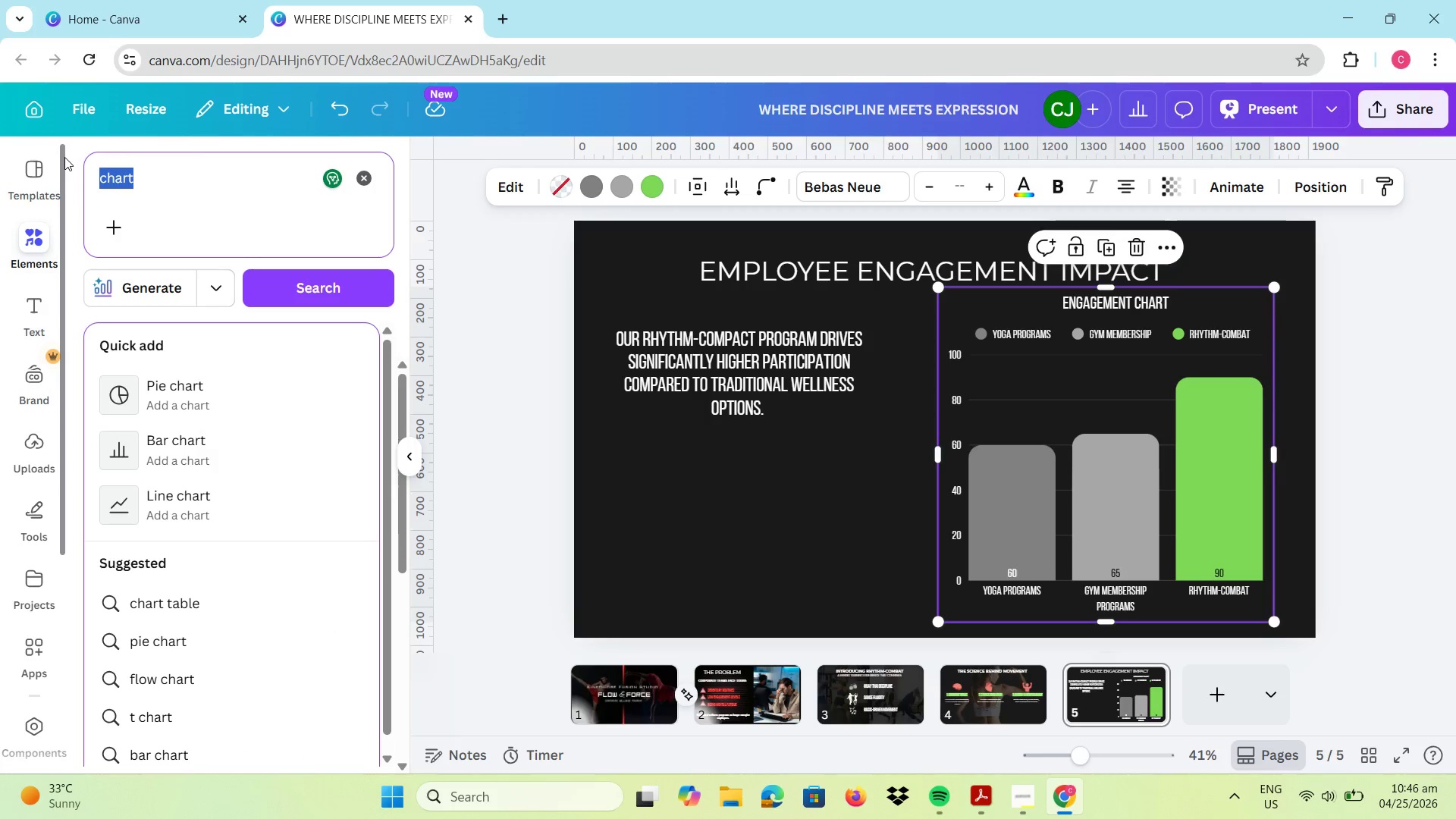 
type(neon green up)
 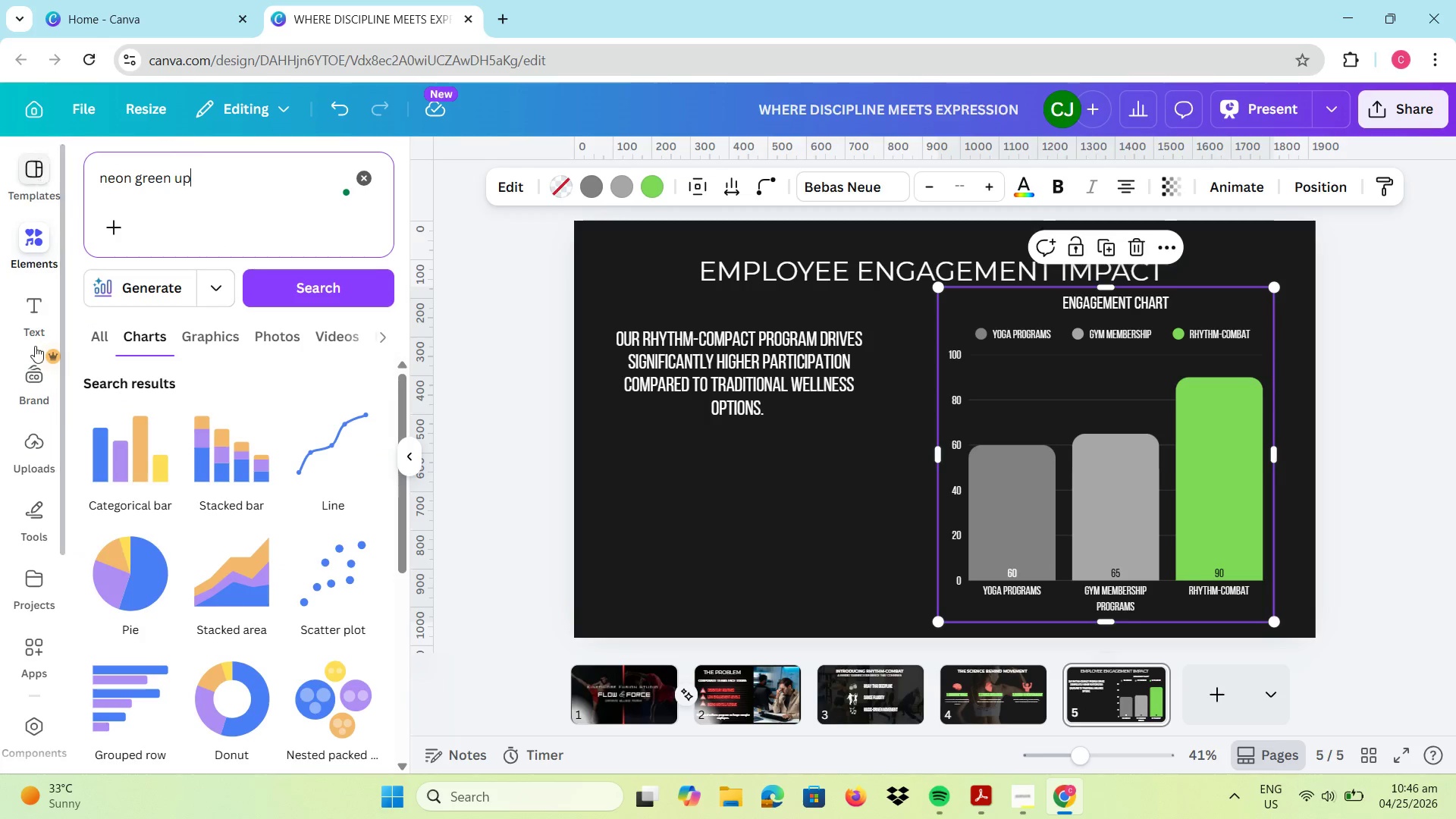 
left_click([197, 337])
 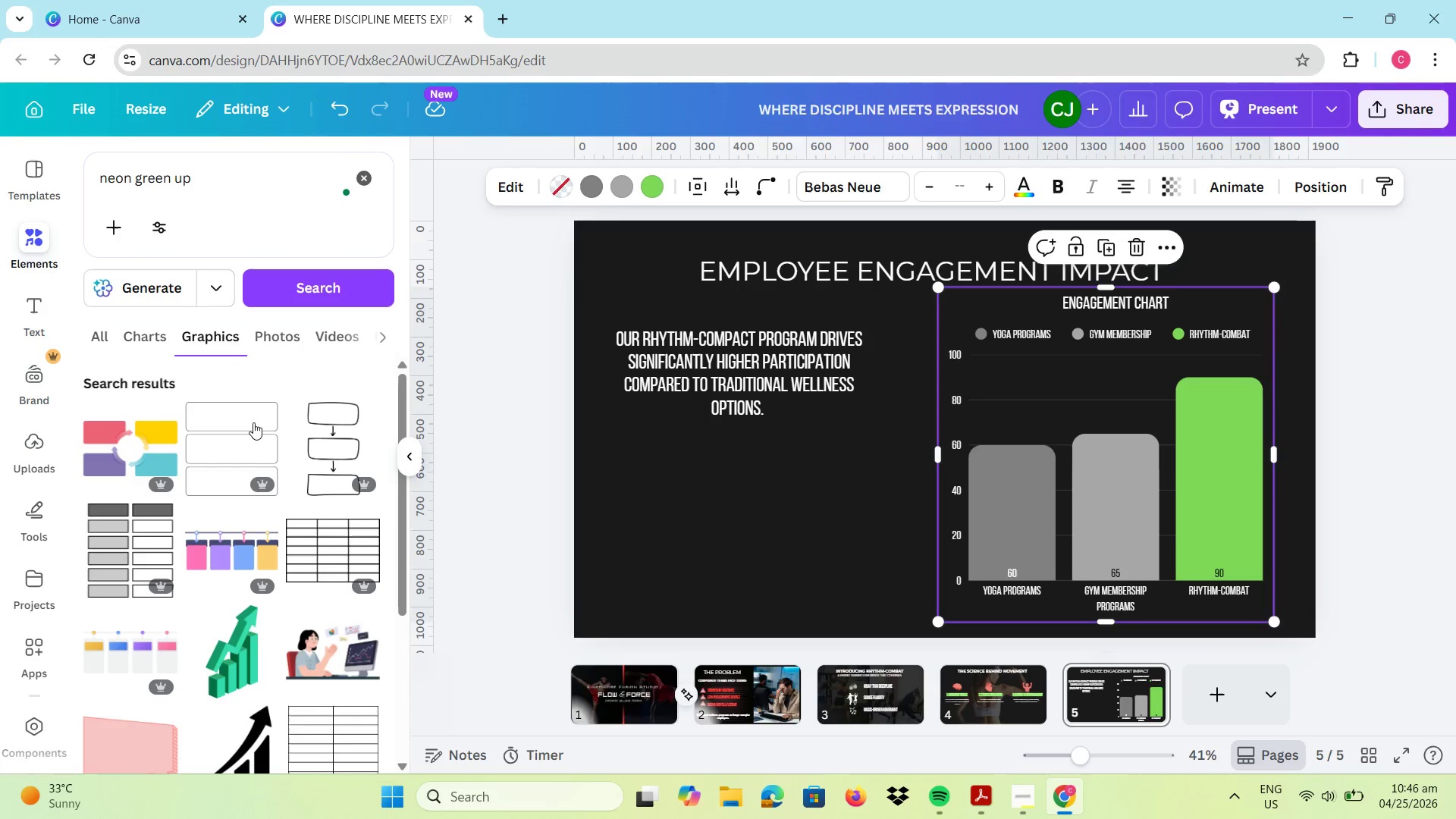 
scroll: coordinate [256, 425], scroll_direction: down, amount: 2.0
 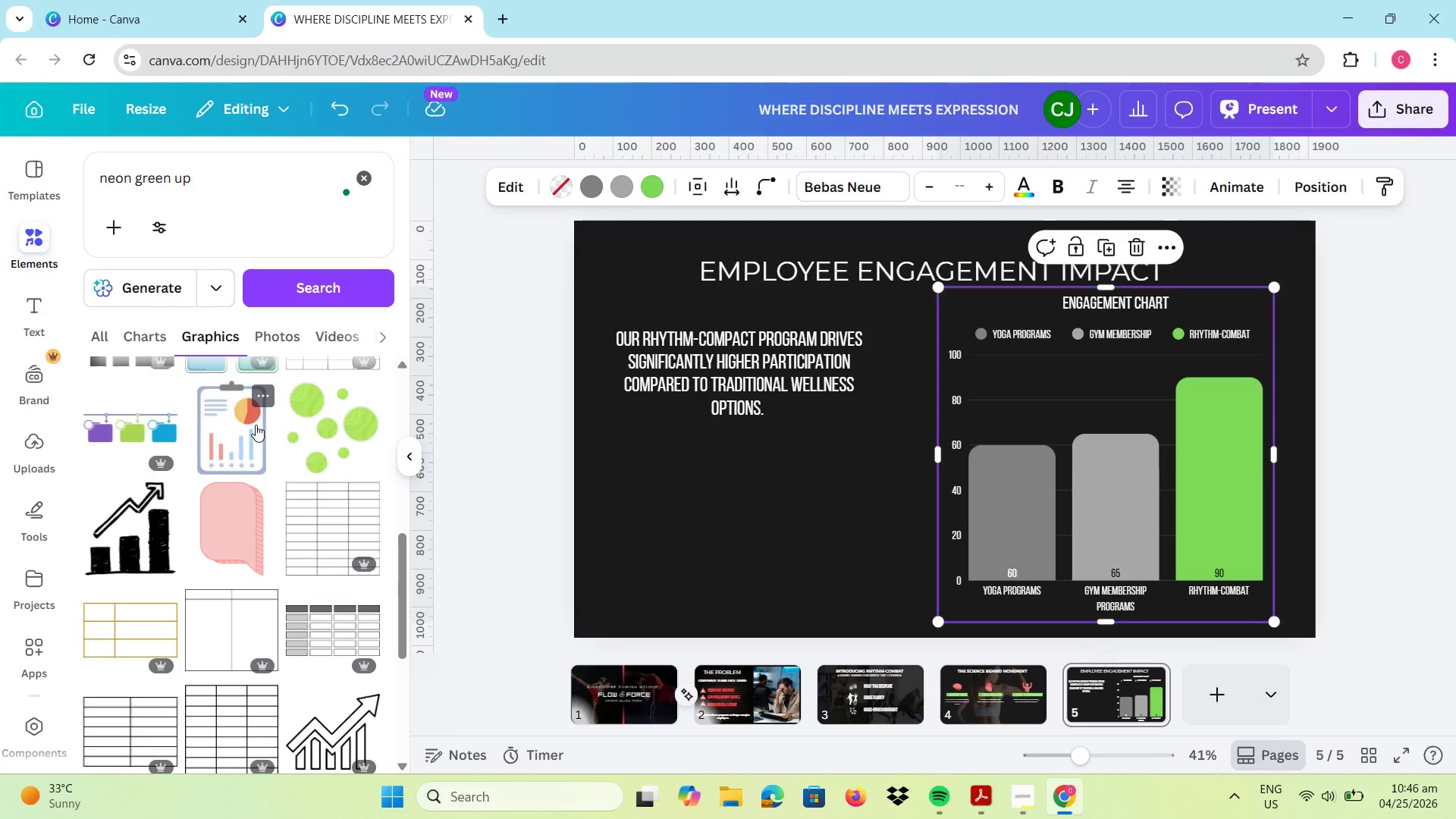 
left_click([290, 289])
 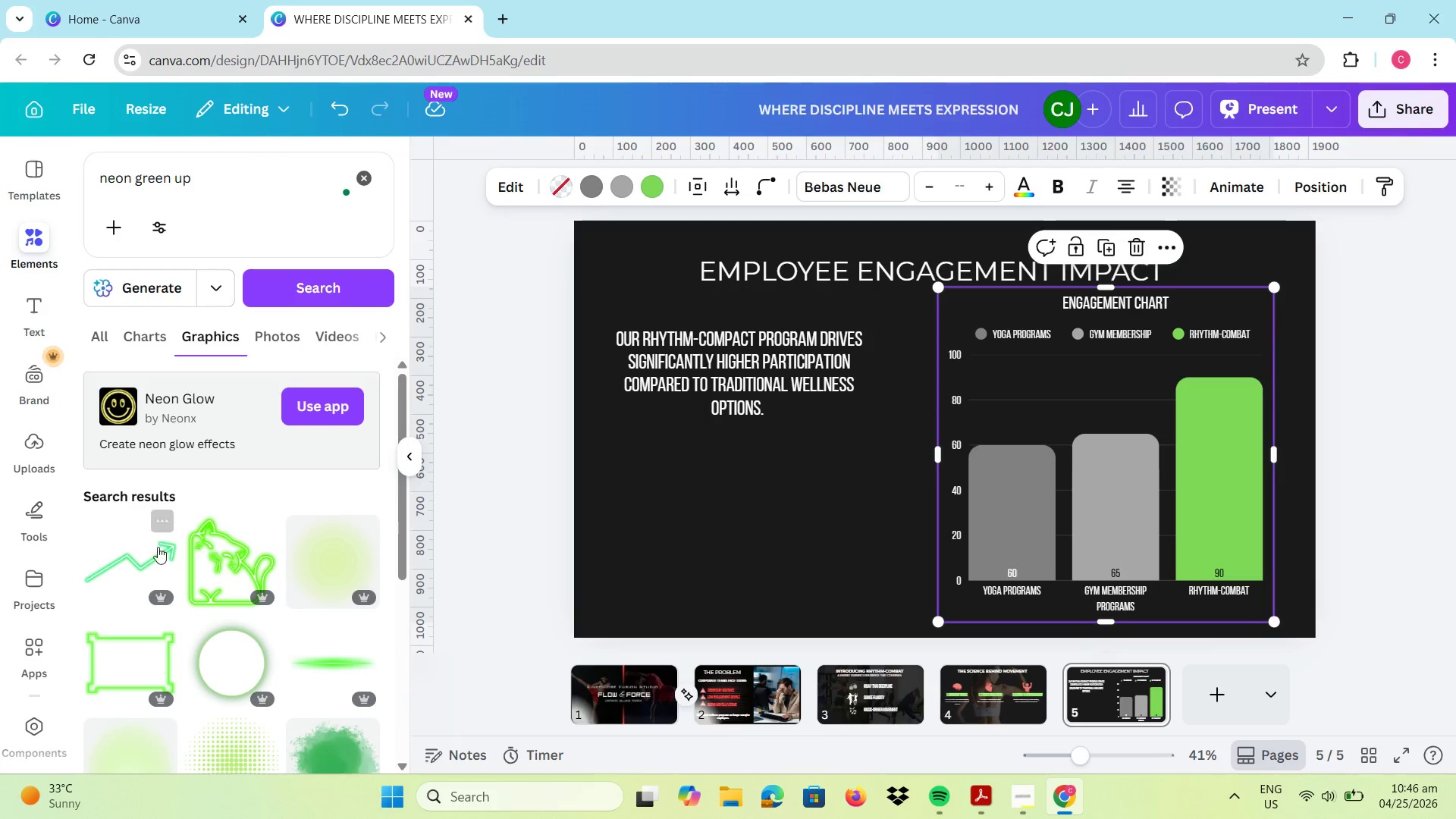 
scroll: coordinate [266, 382], scroll_direction: up, amount: 3.0
 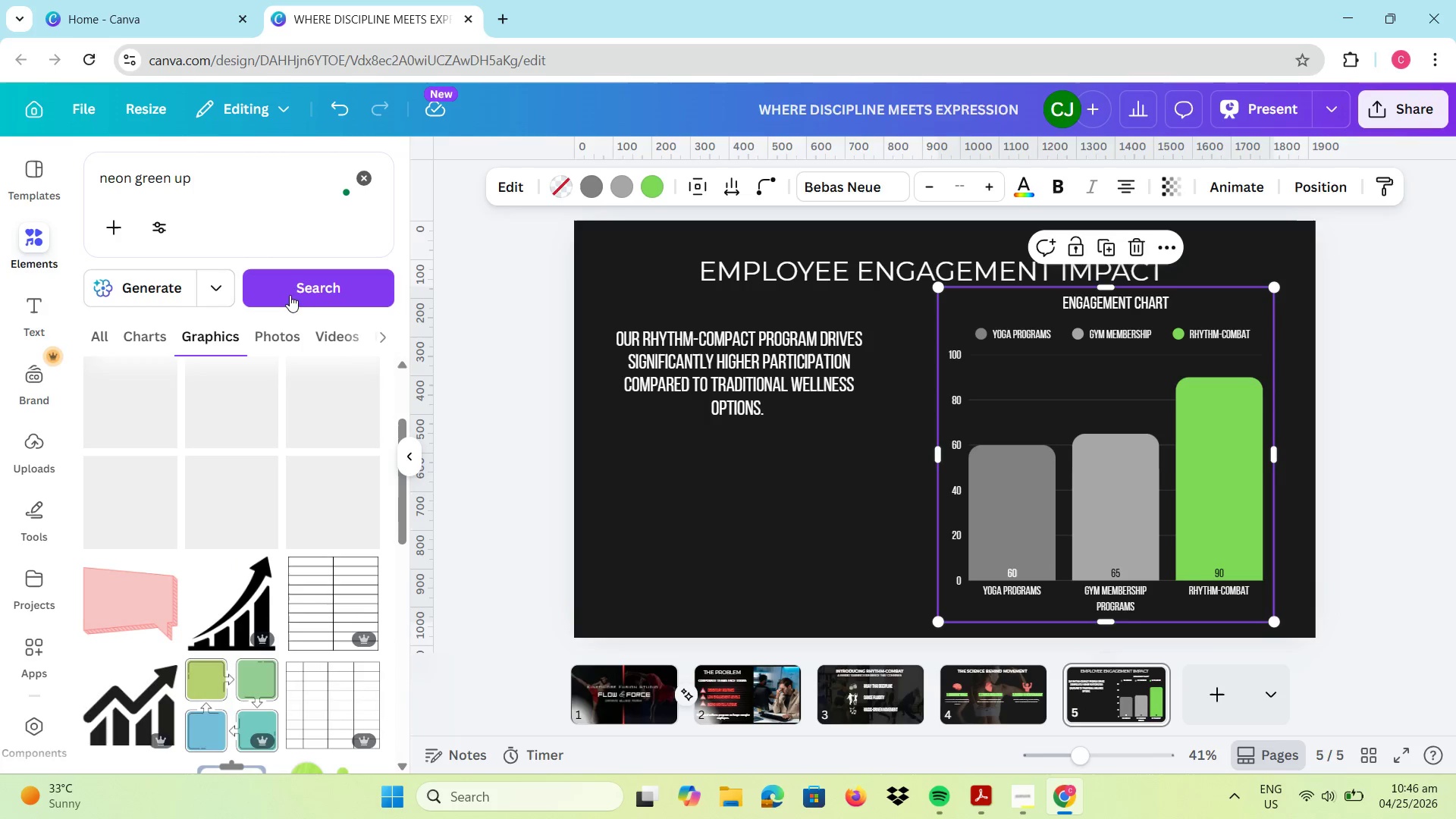 
left_click([139, 548])
 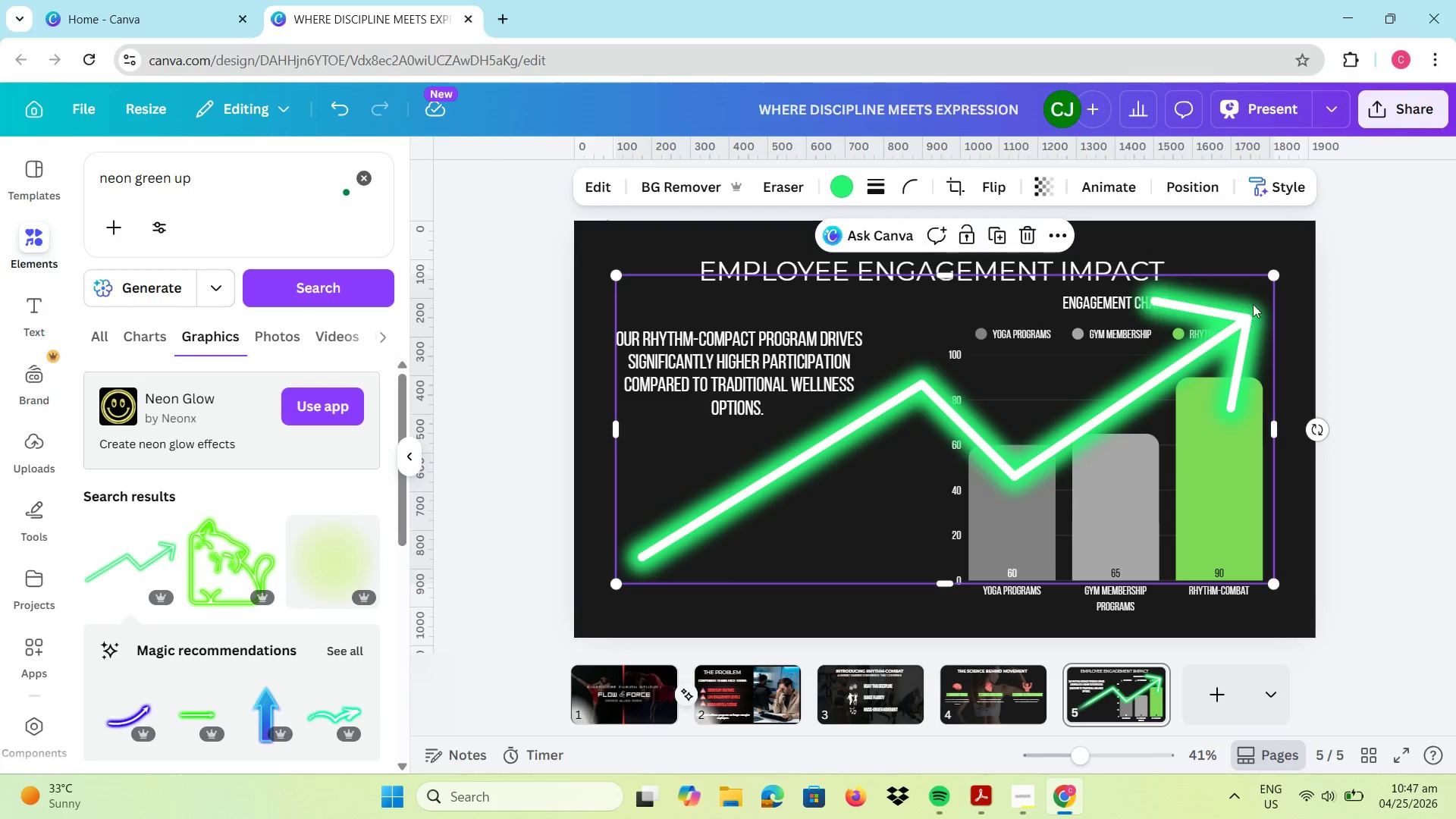 
scroll: coordinate [155, 550], scroll_direction: none, amount: 0.0
 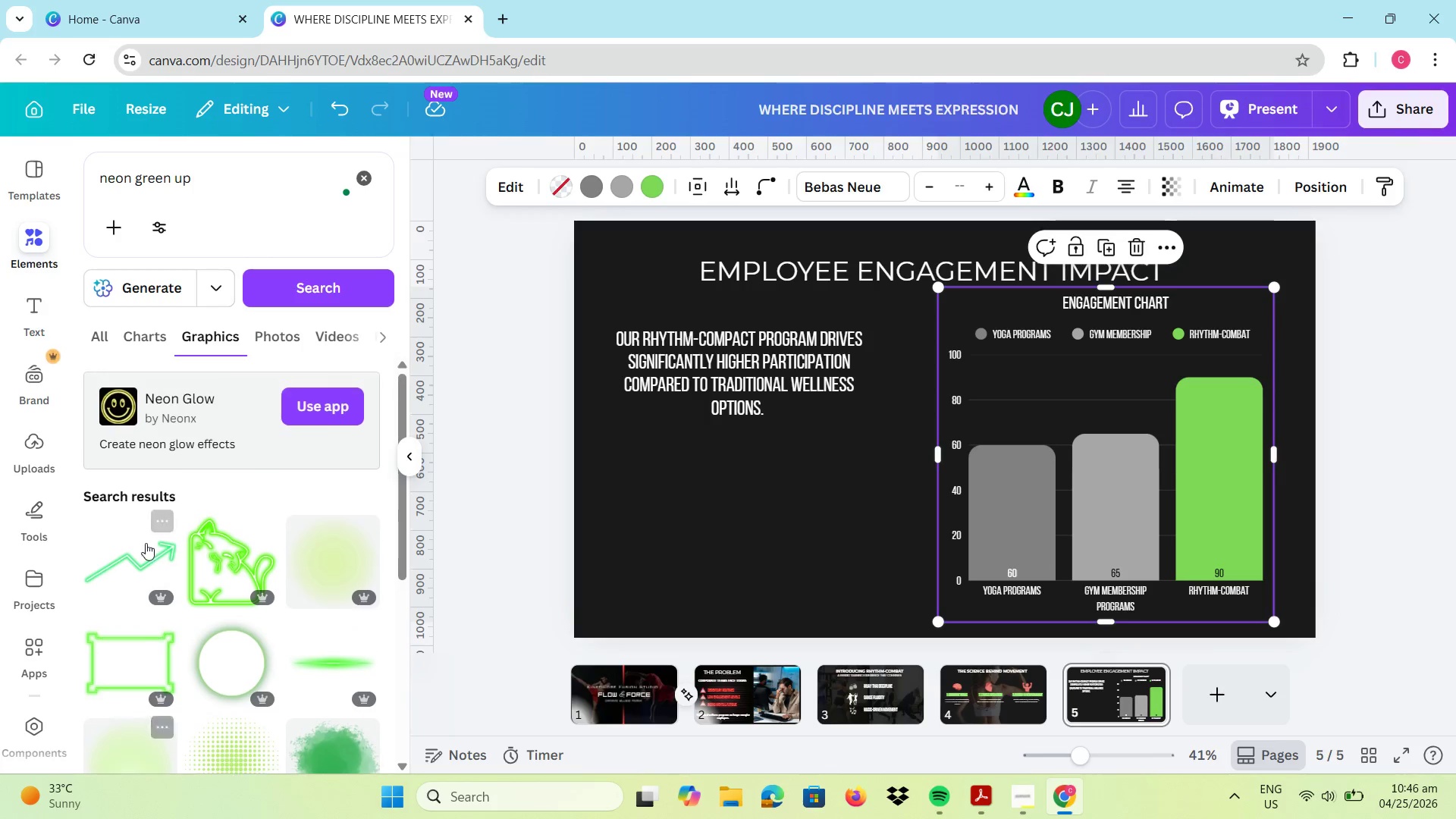 
left_click_drag(start_coordinate=[1267, 276], to_coordinate=[814, 461])
 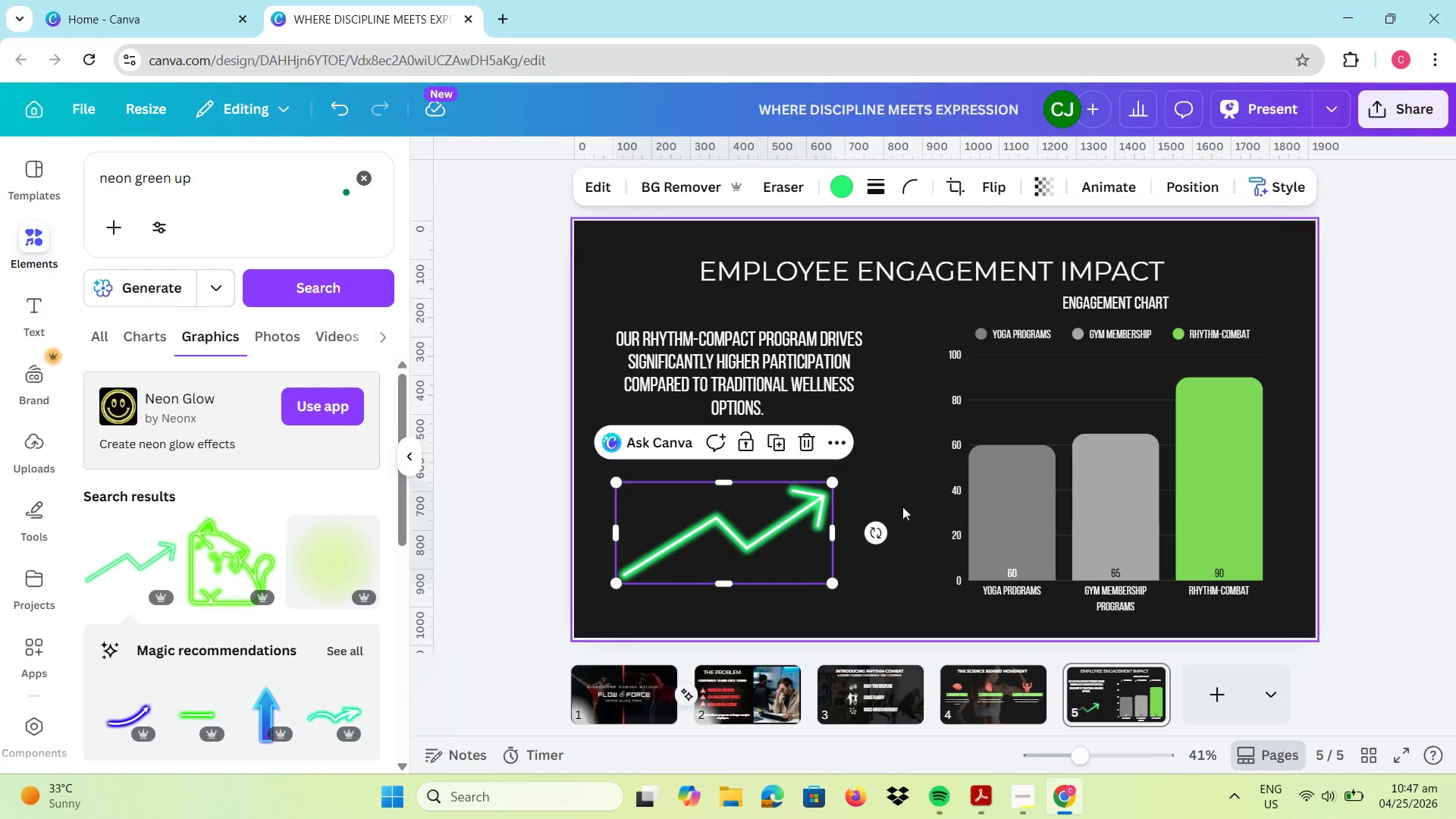 
left_click_drag(start_coordinate=[871, 538], to_coordinate=[793, 422])
 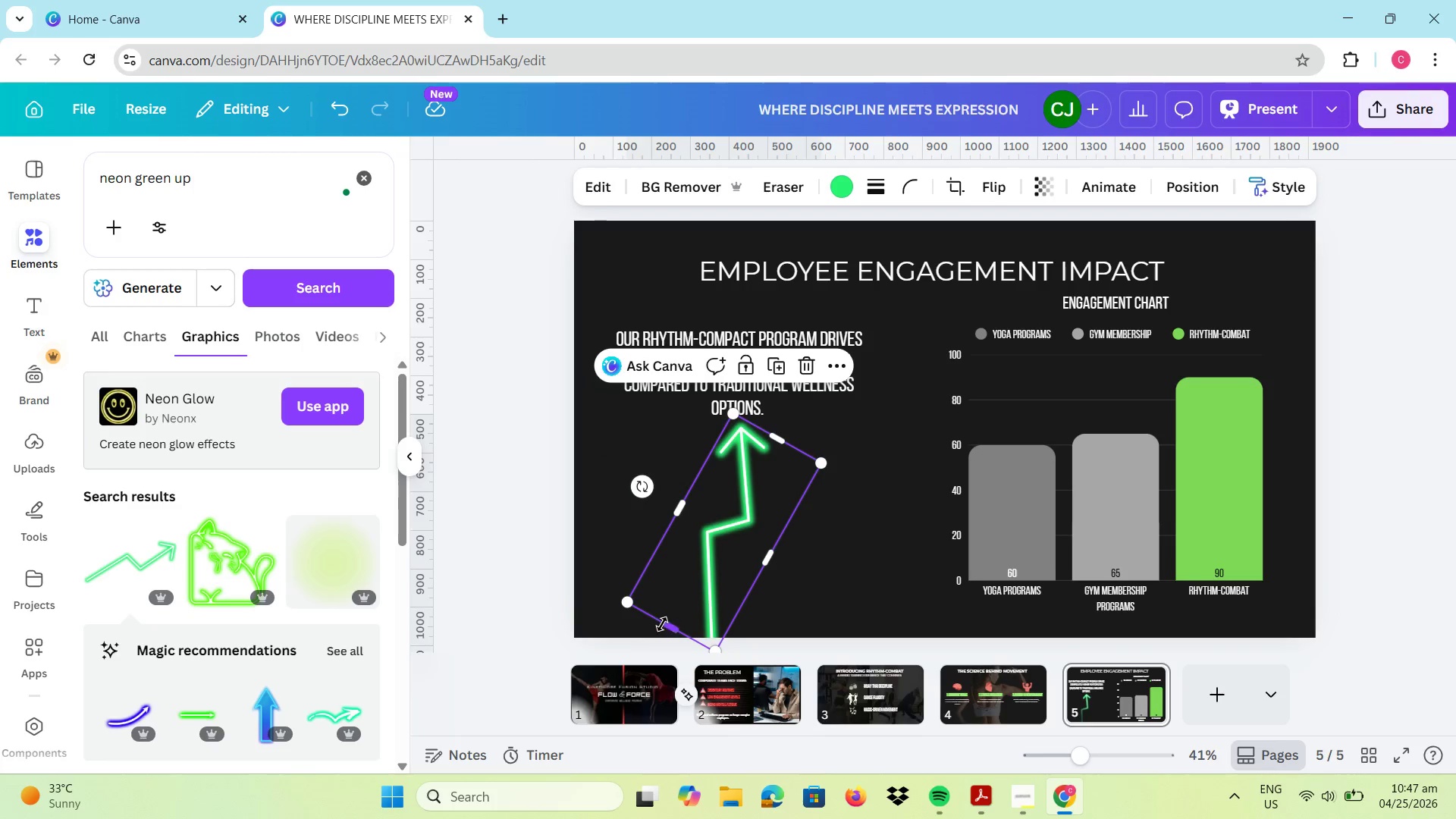 
left_click_drag(start_coordinate=[662, 624], to_coordinate=[739, 520])
 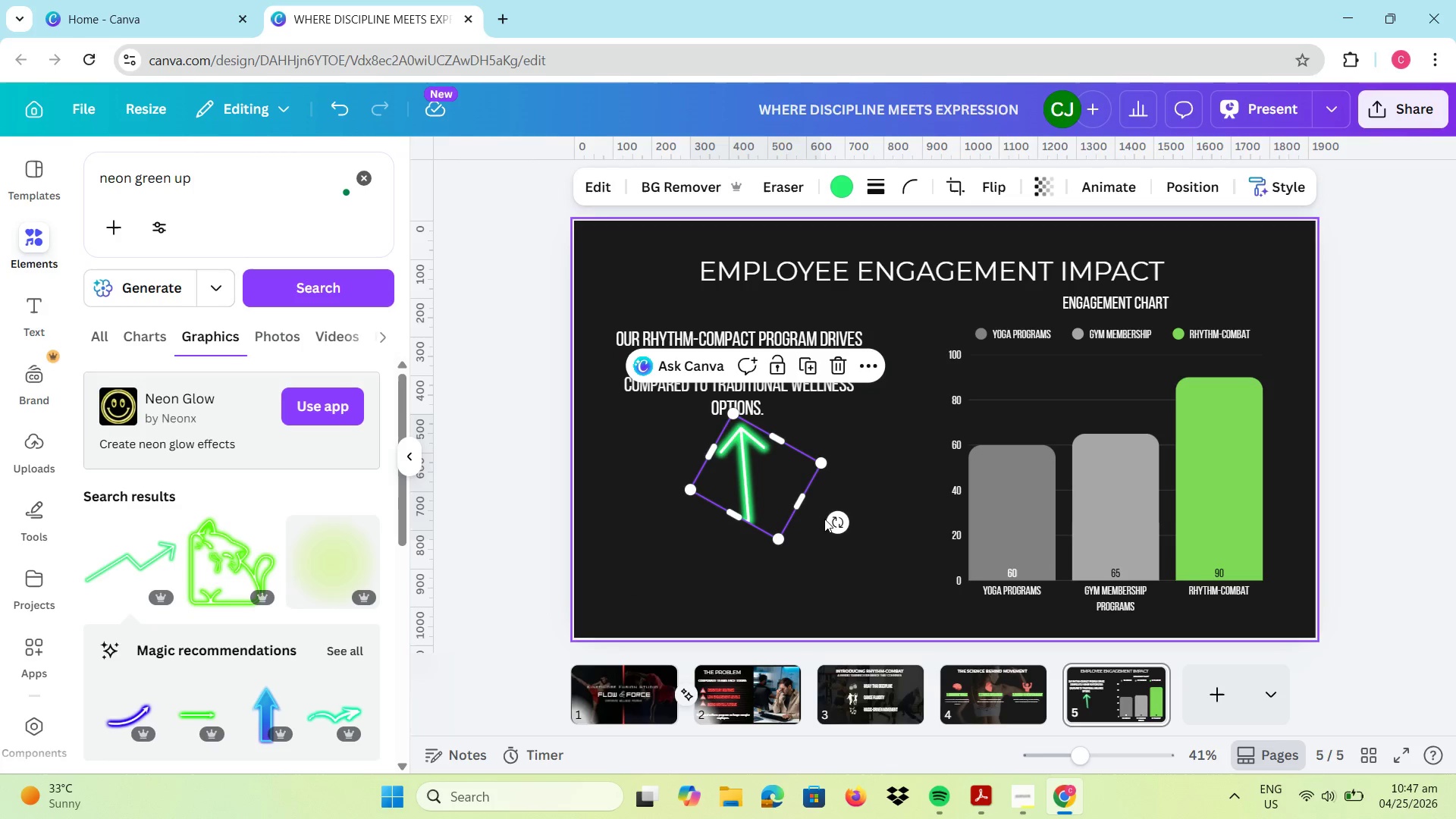 
left_click_drag(start_coordinate=[834, 518], to_coordinate=[824, 519])
 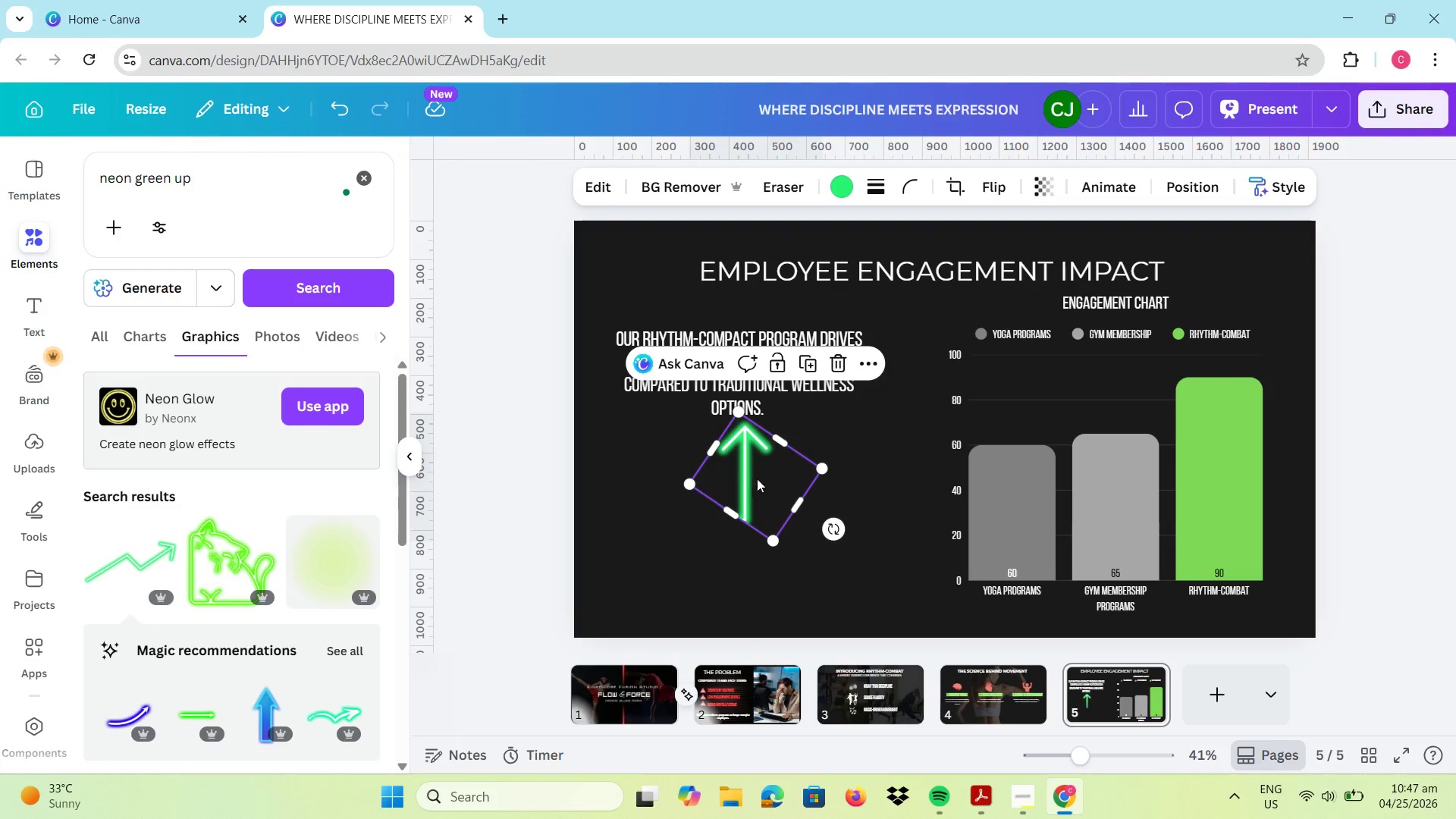 
left_click_drag(start_coordinate=[743, 475], to_coordinate=[1284, 535])
 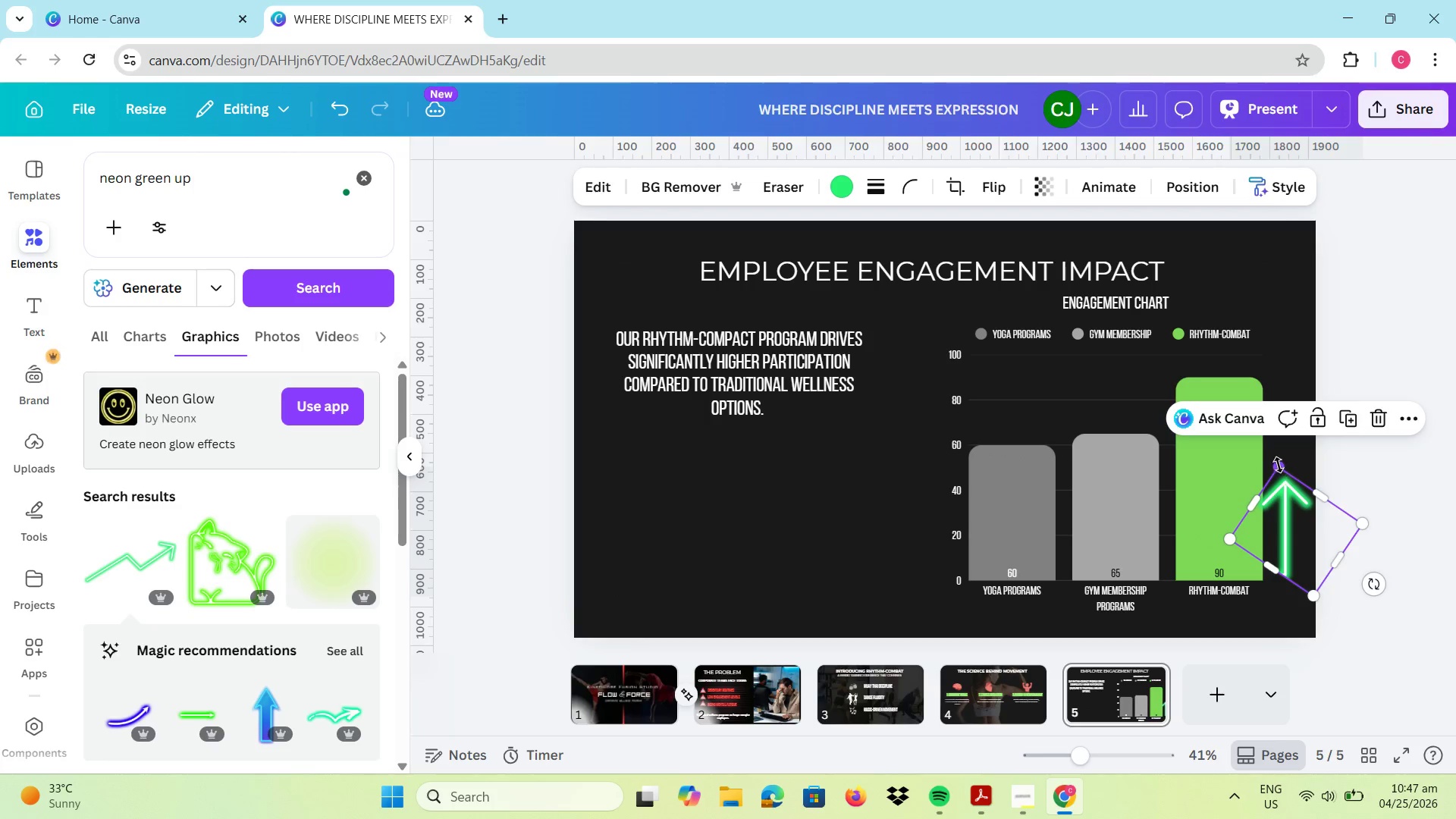 
left_click_drag(start_coordinate=[1279, 465], to_coordinate=[1274, 417])
 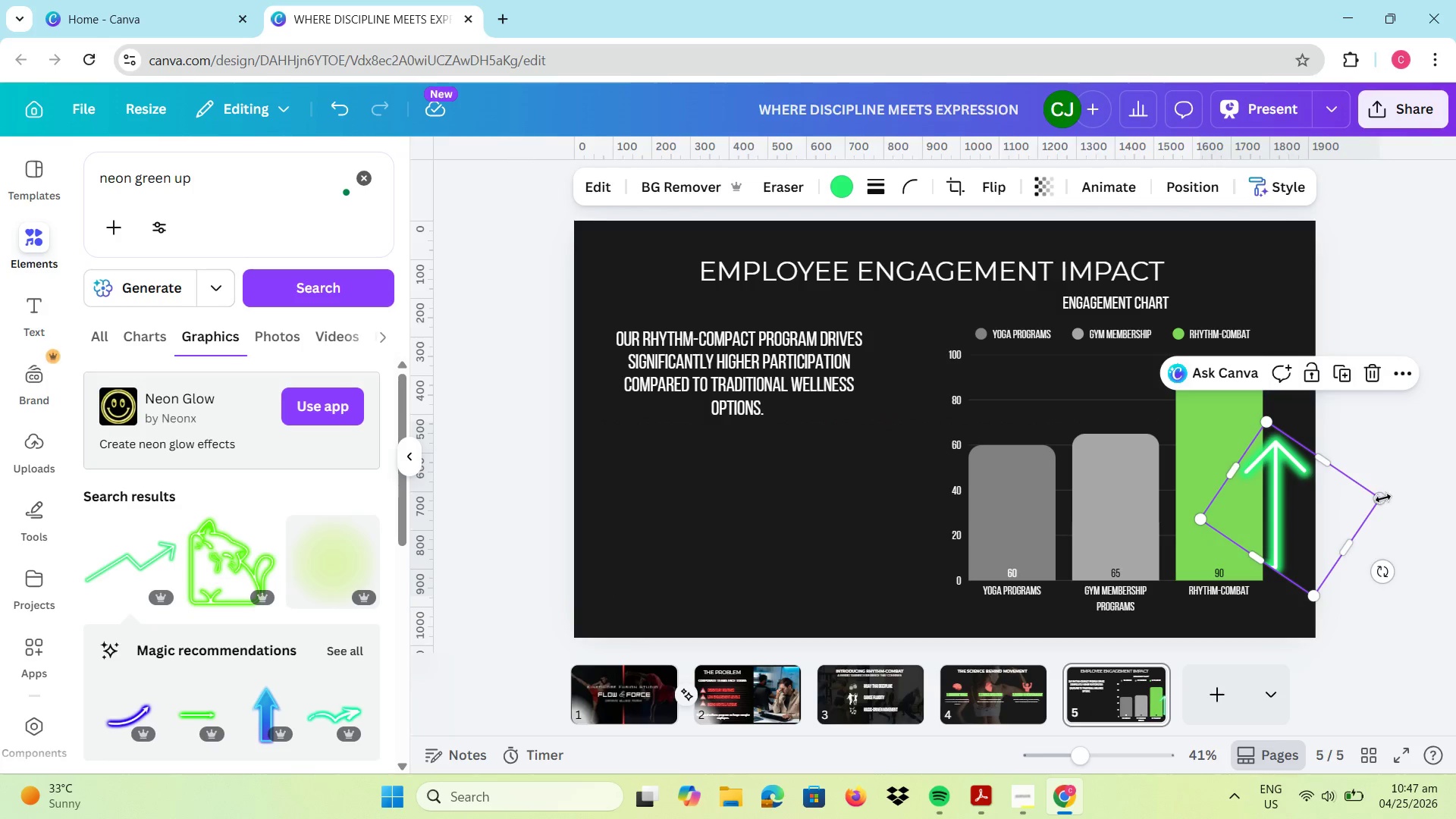 
left_click_drag(start_coordinate=[1379, 498], to_coordinate=[1310, 507])
 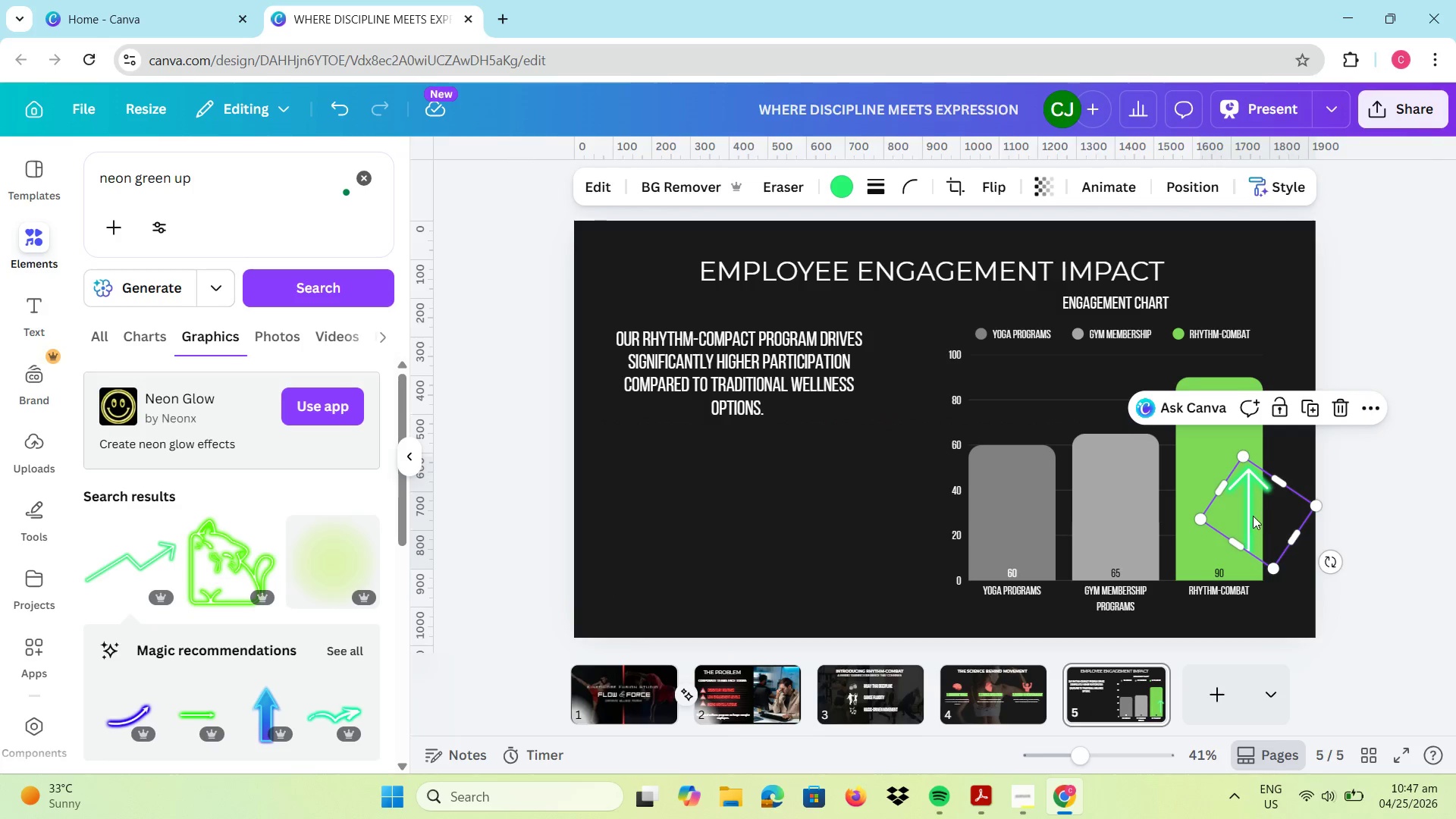 
left_click_drag(start_coordinate=[1253, 516], to_coordinate=[1285, 384])
 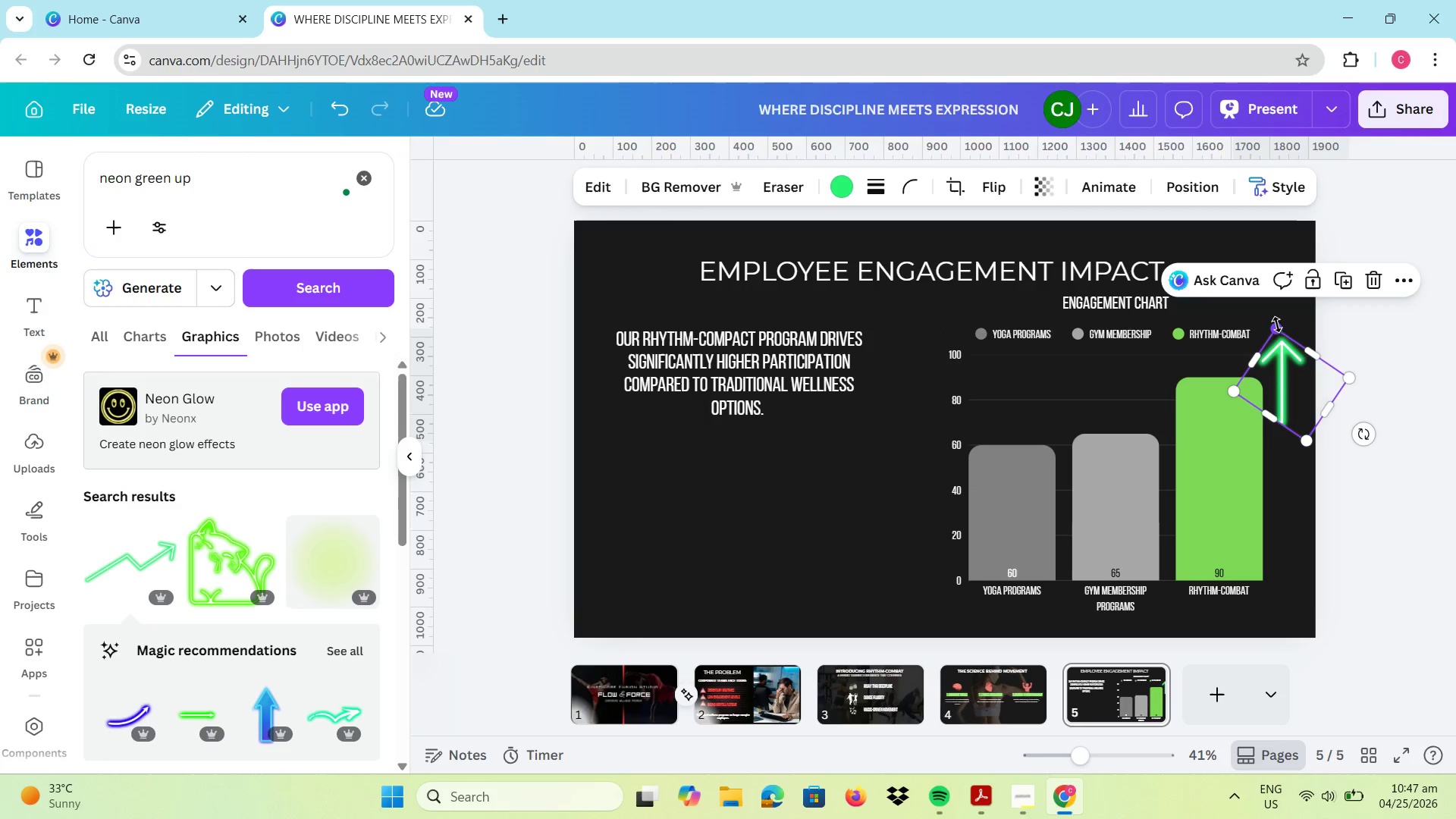 
left_click_drag(start_coordinate=[1282, 331], to_coordinate=[1273, 312])
 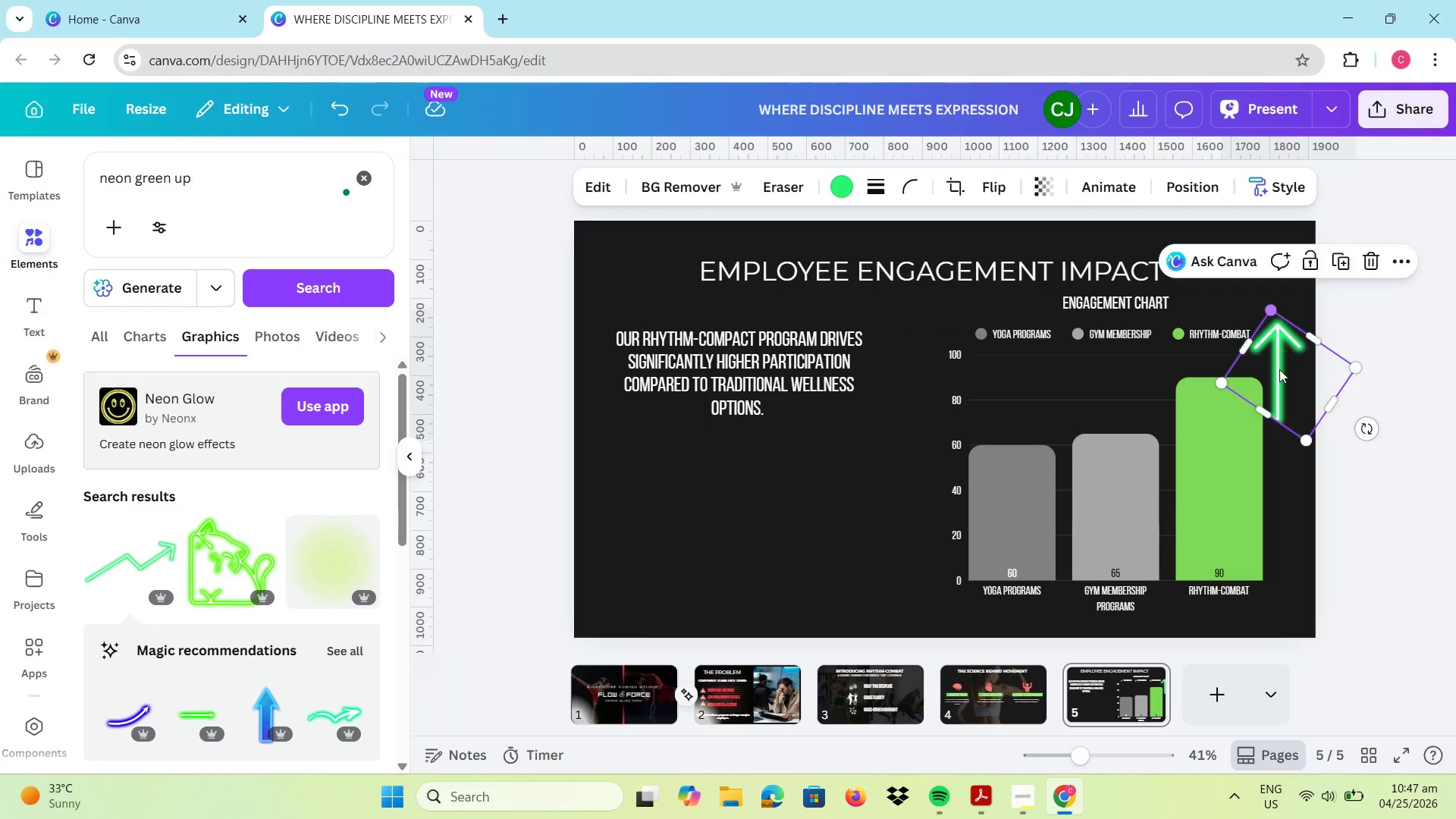 
left_click_drag(start_coordinate=[1279, 370], to_coordinate=[1278, 383])
 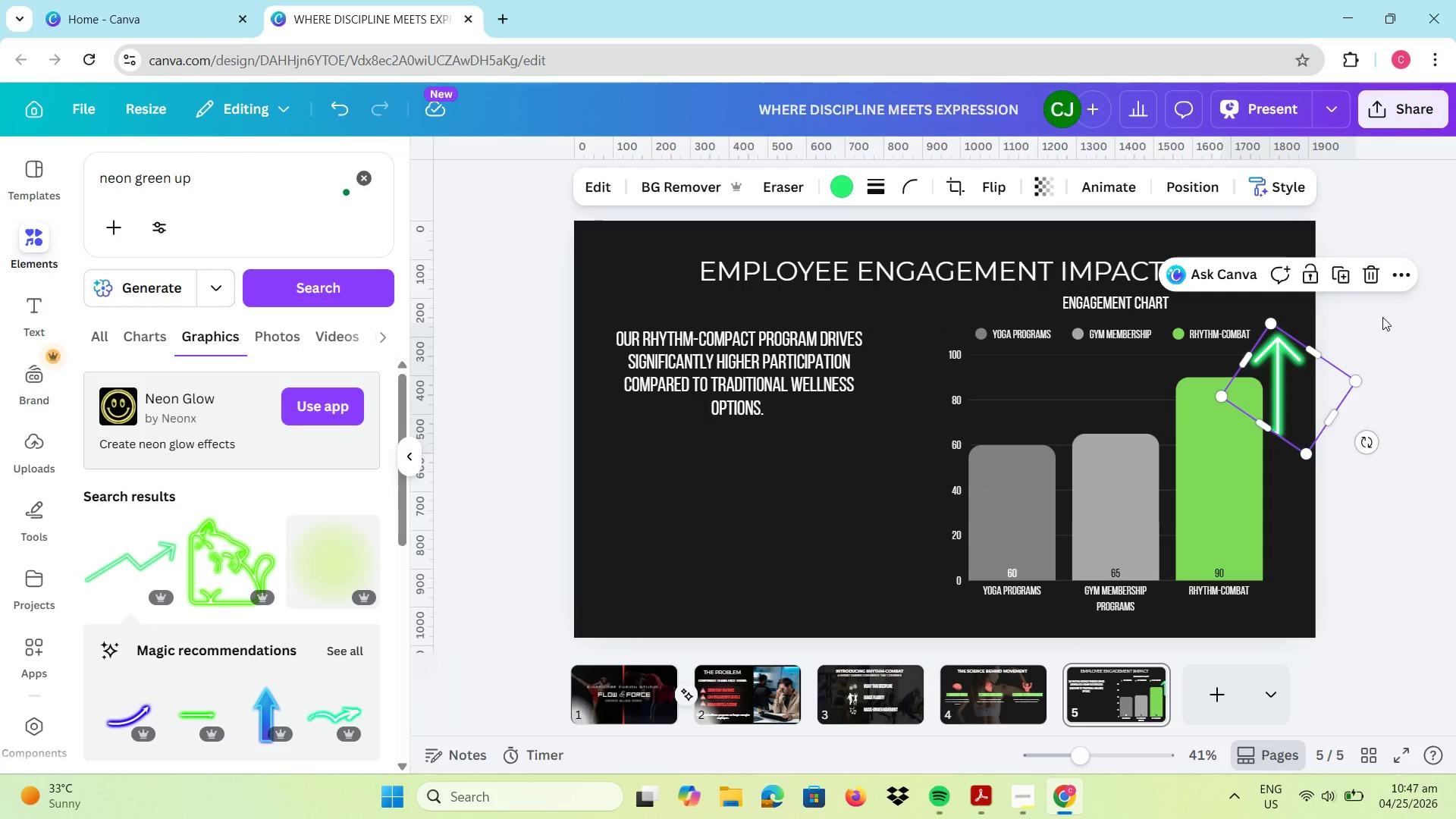 
left_click([1382, 316])
 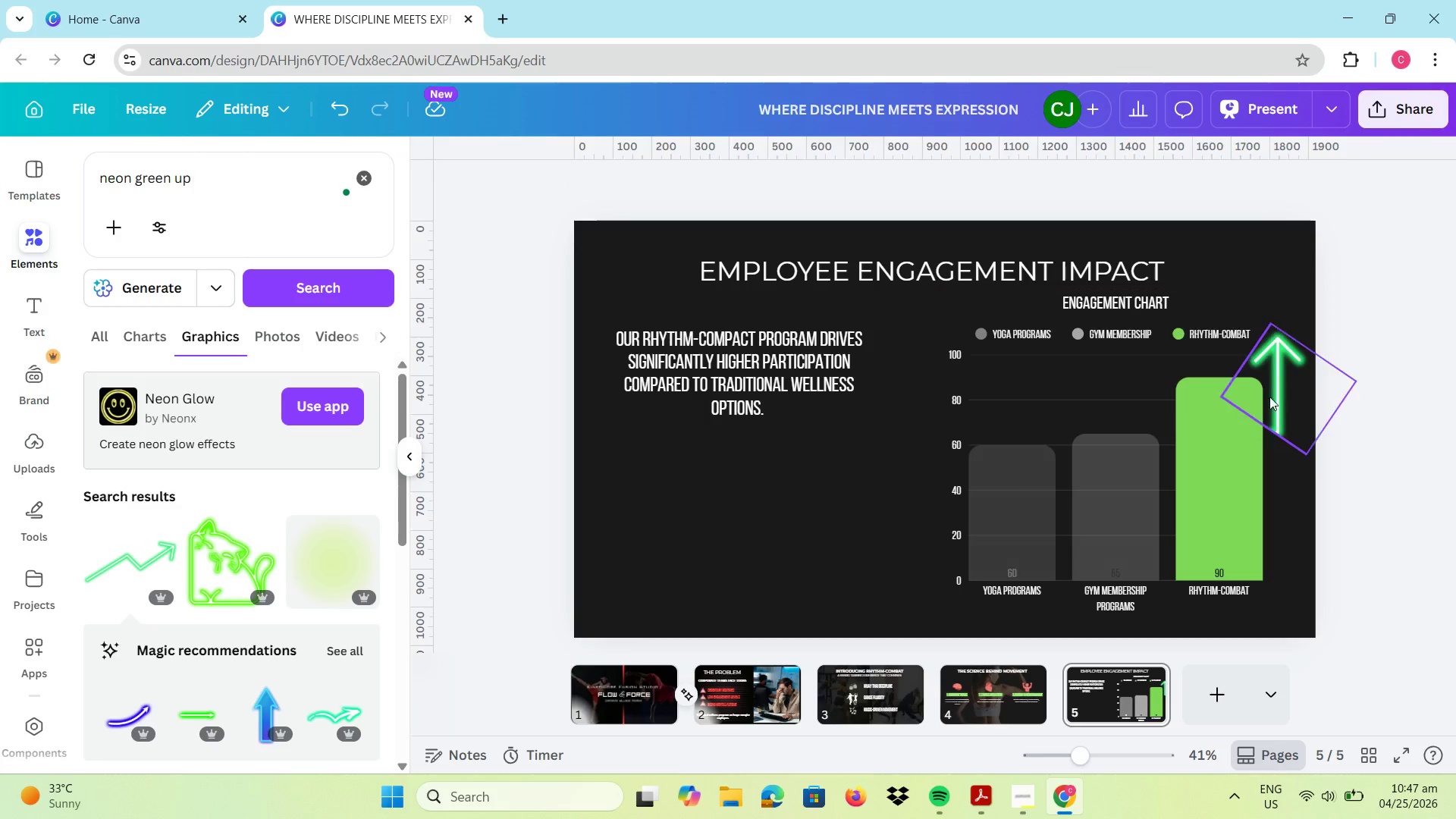 
left_click([1288, 392])
 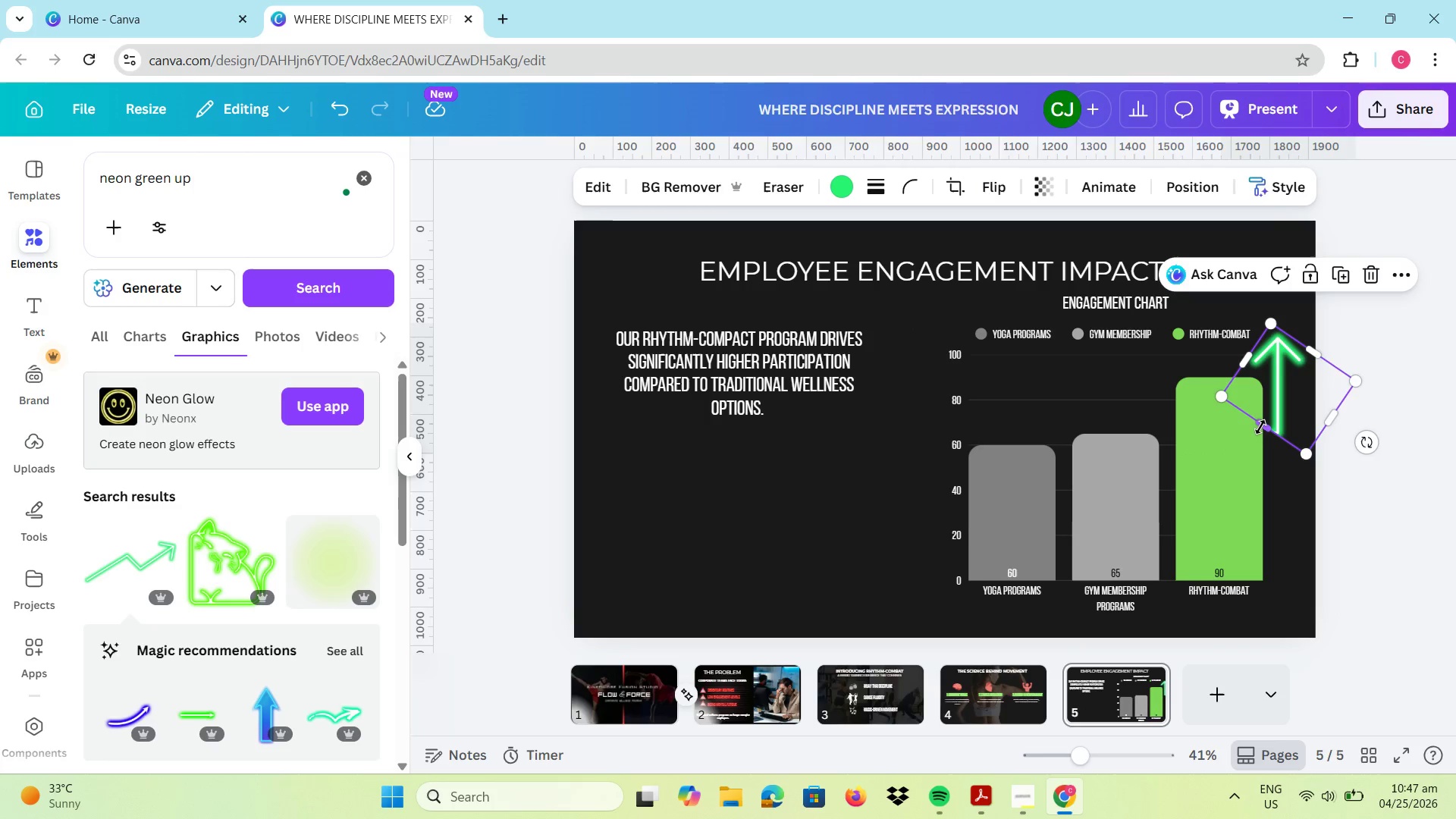 
left_click_drag(start_coordinate=[1260, 427], to_coordinate=[1261, 417])
 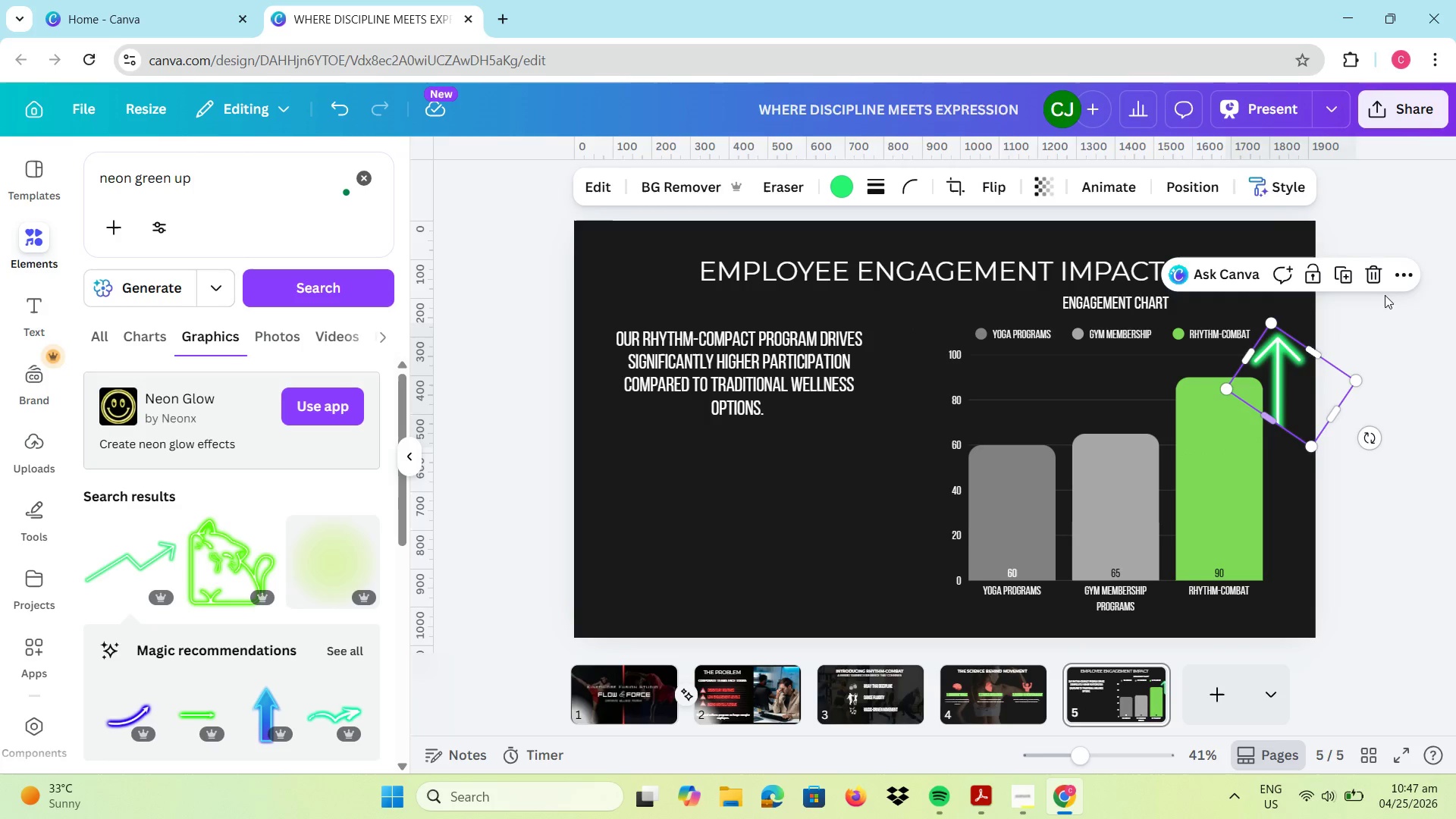 
left_click([1395, 286])
 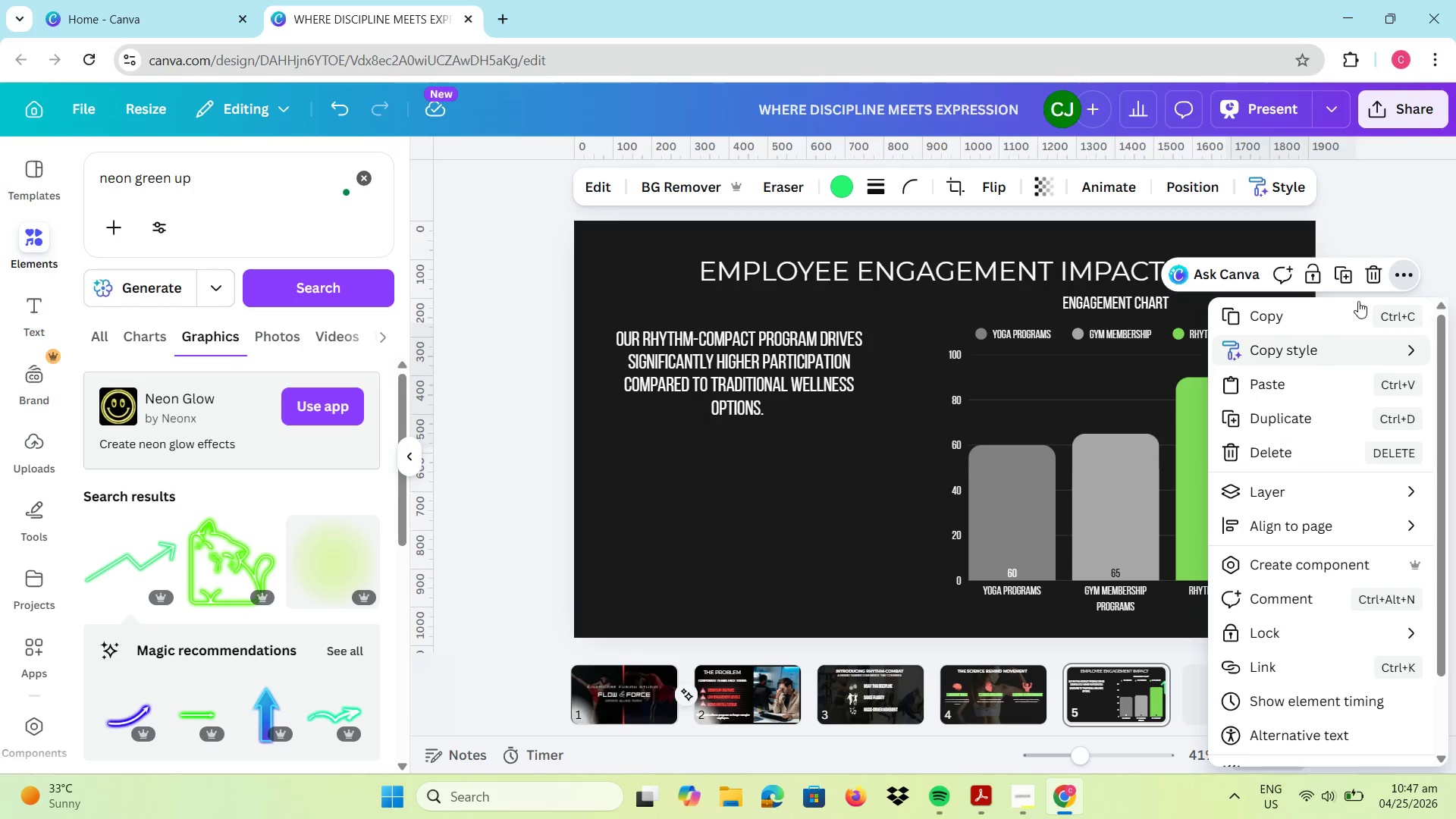 
left_click([1381, 205])
 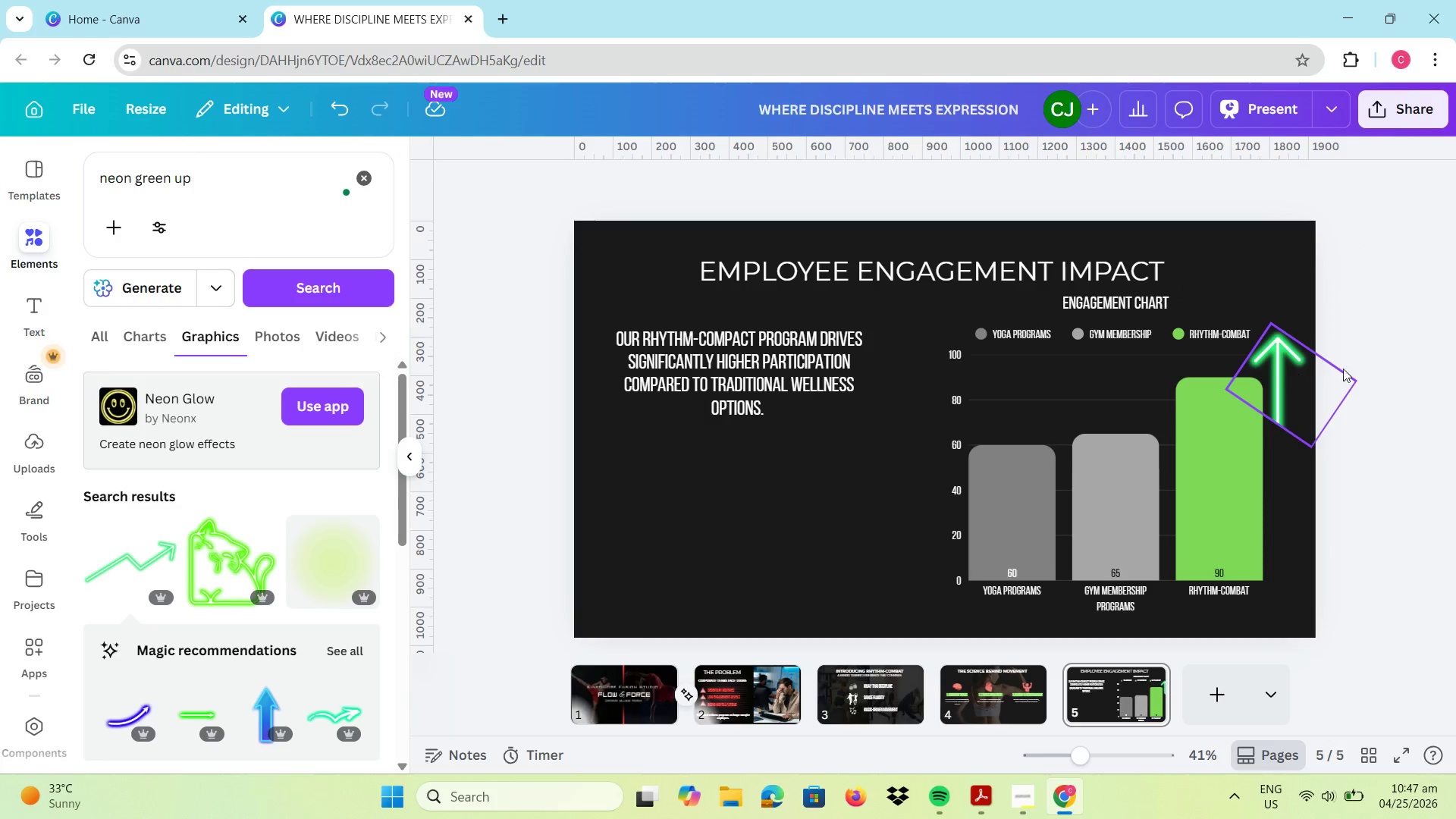 
left_click([1396, 457])
 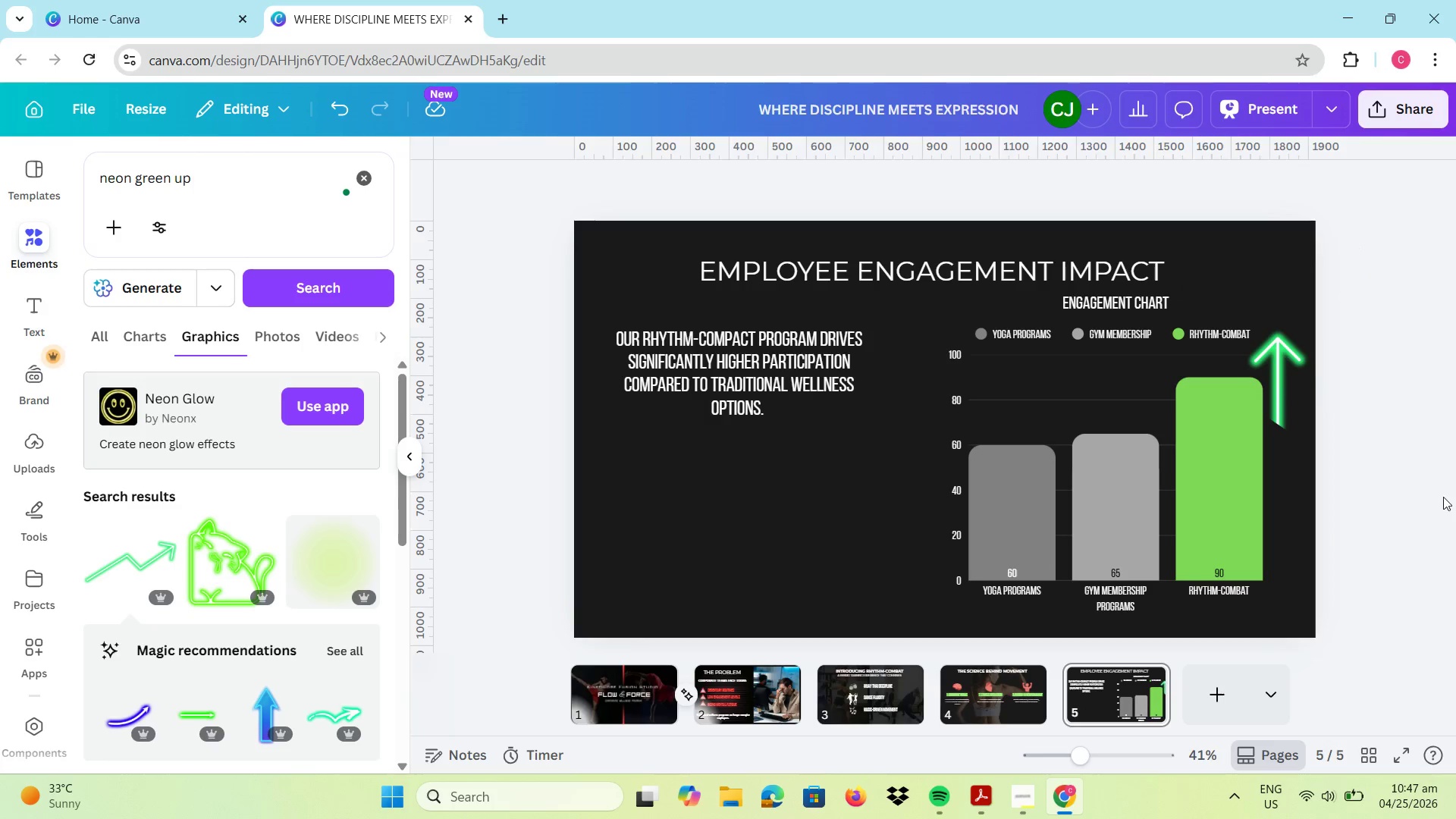 
left_click_drag(start_coordinate=[1278, 375], to_coordinate=[1254, 531])
 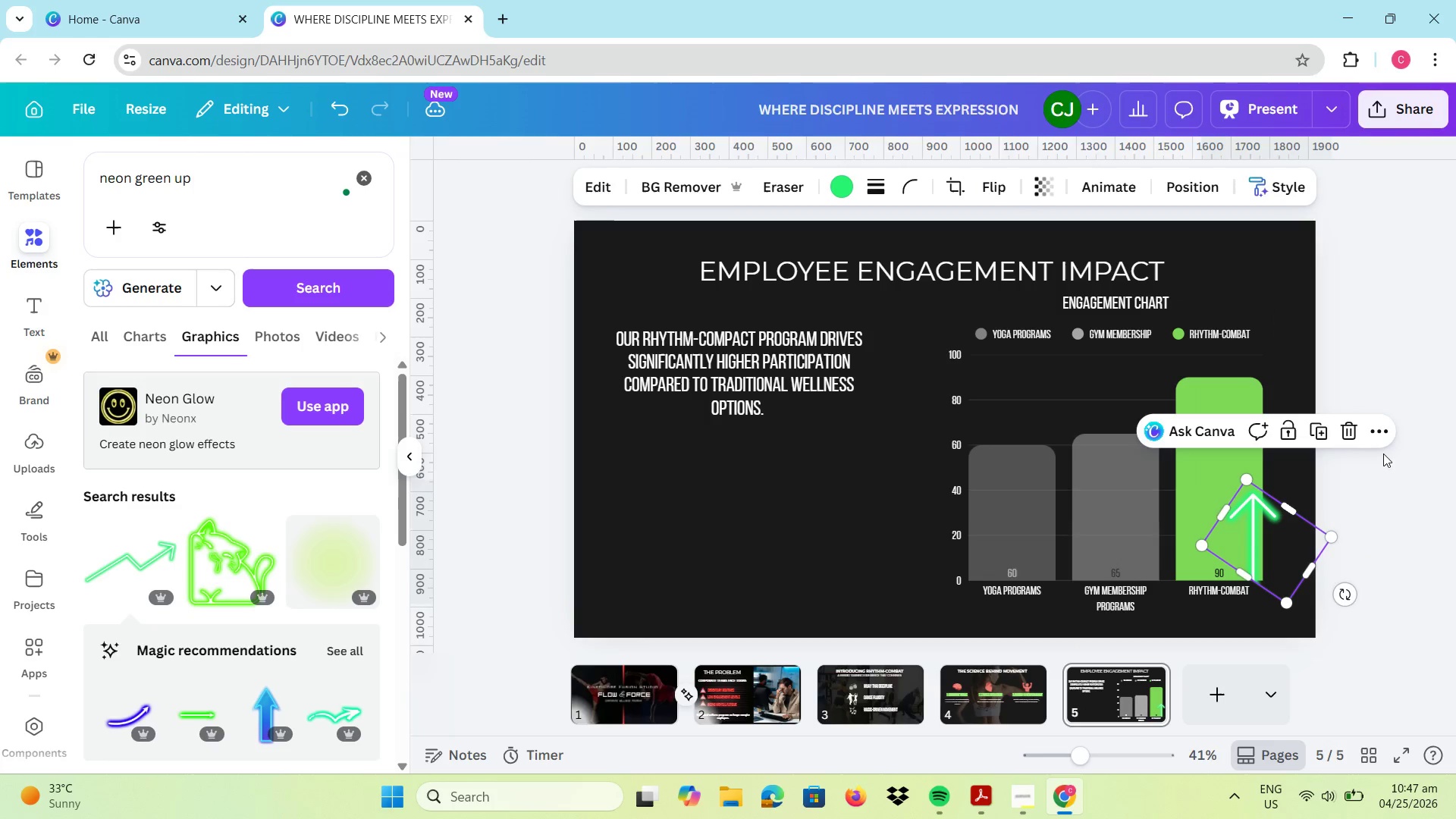 
left_click([1384, 450])
 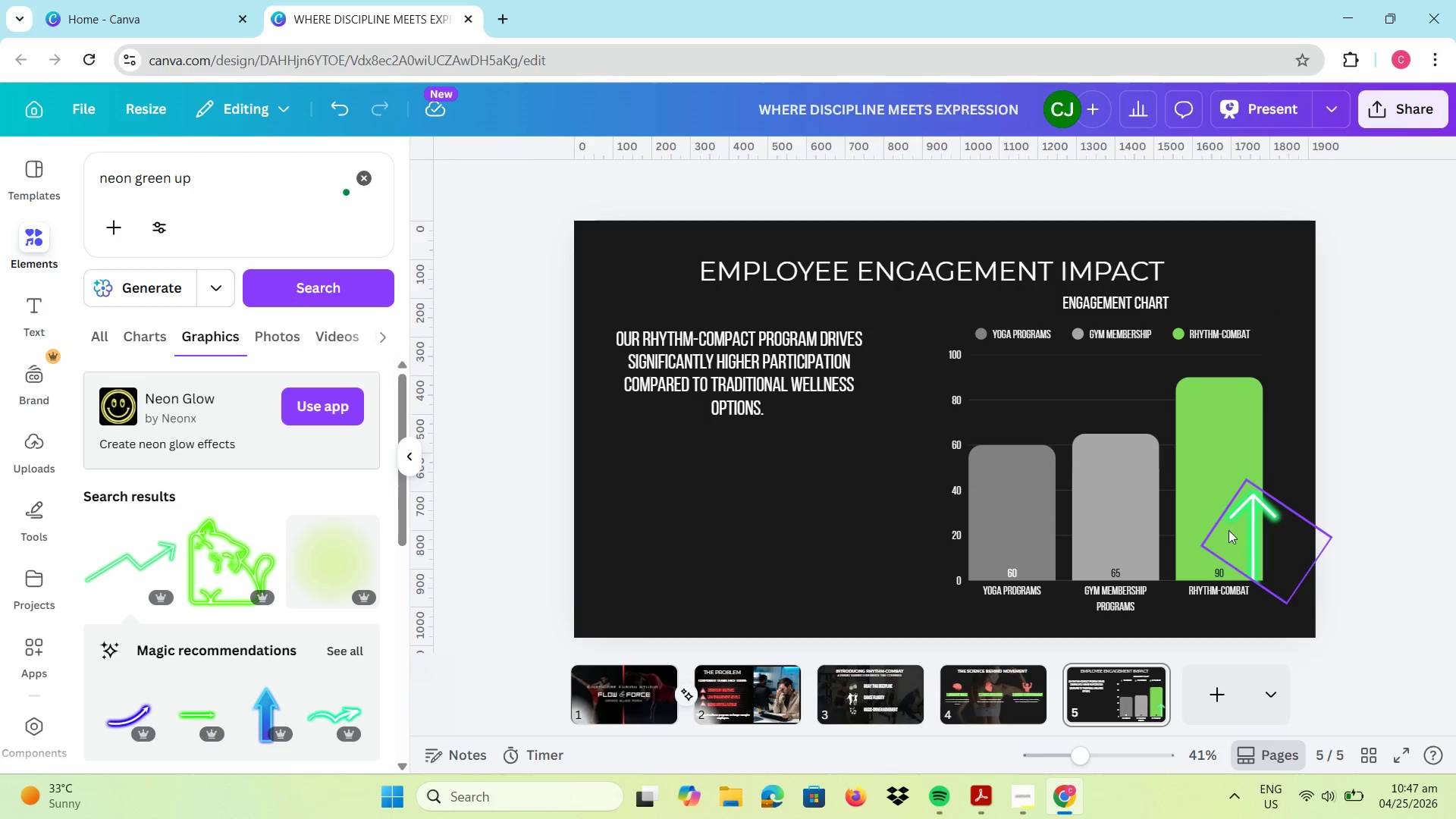 
left_click([1206, 531])
 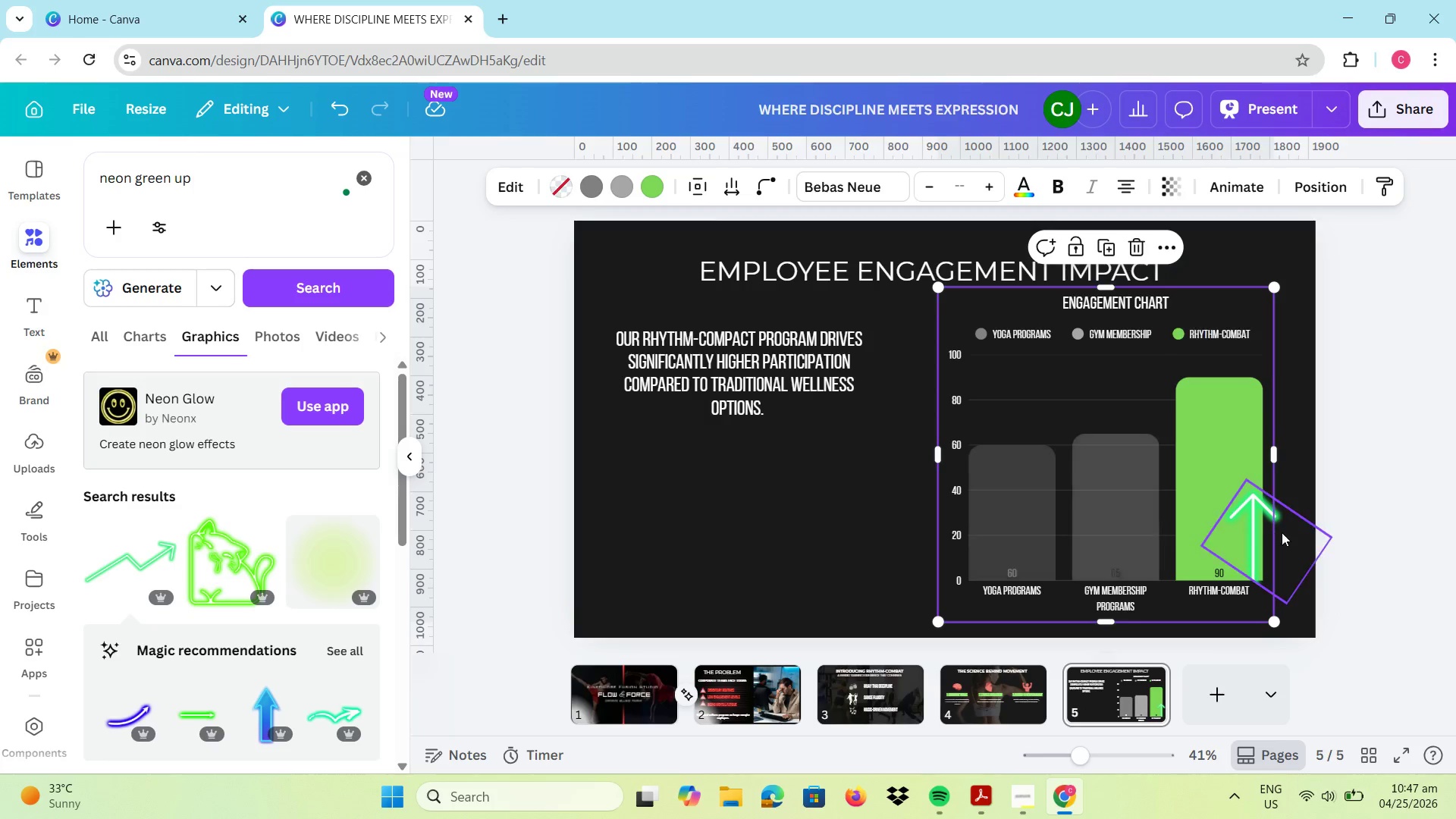 
left_click([1243, 534])
 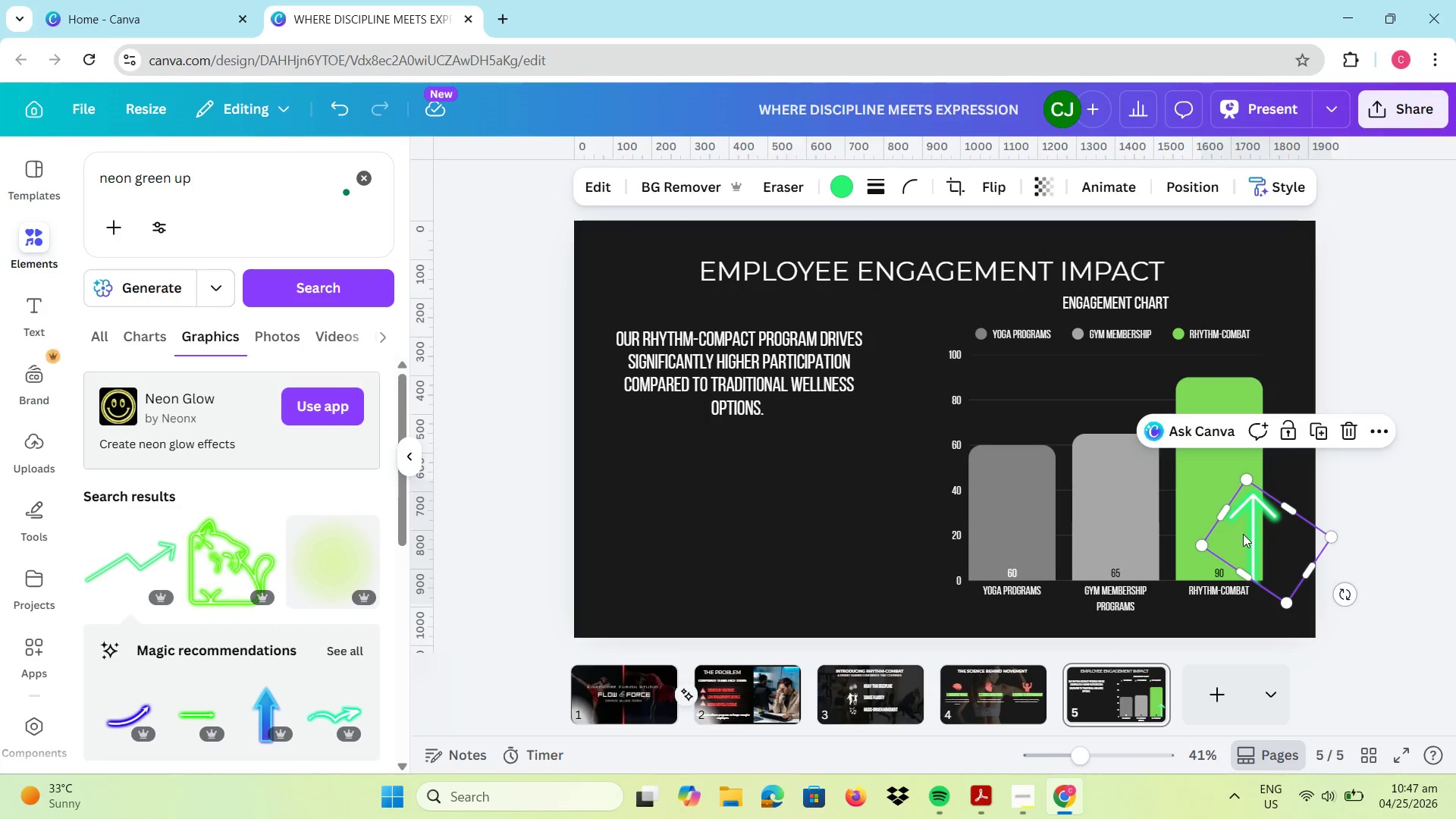 
key(Delete)
 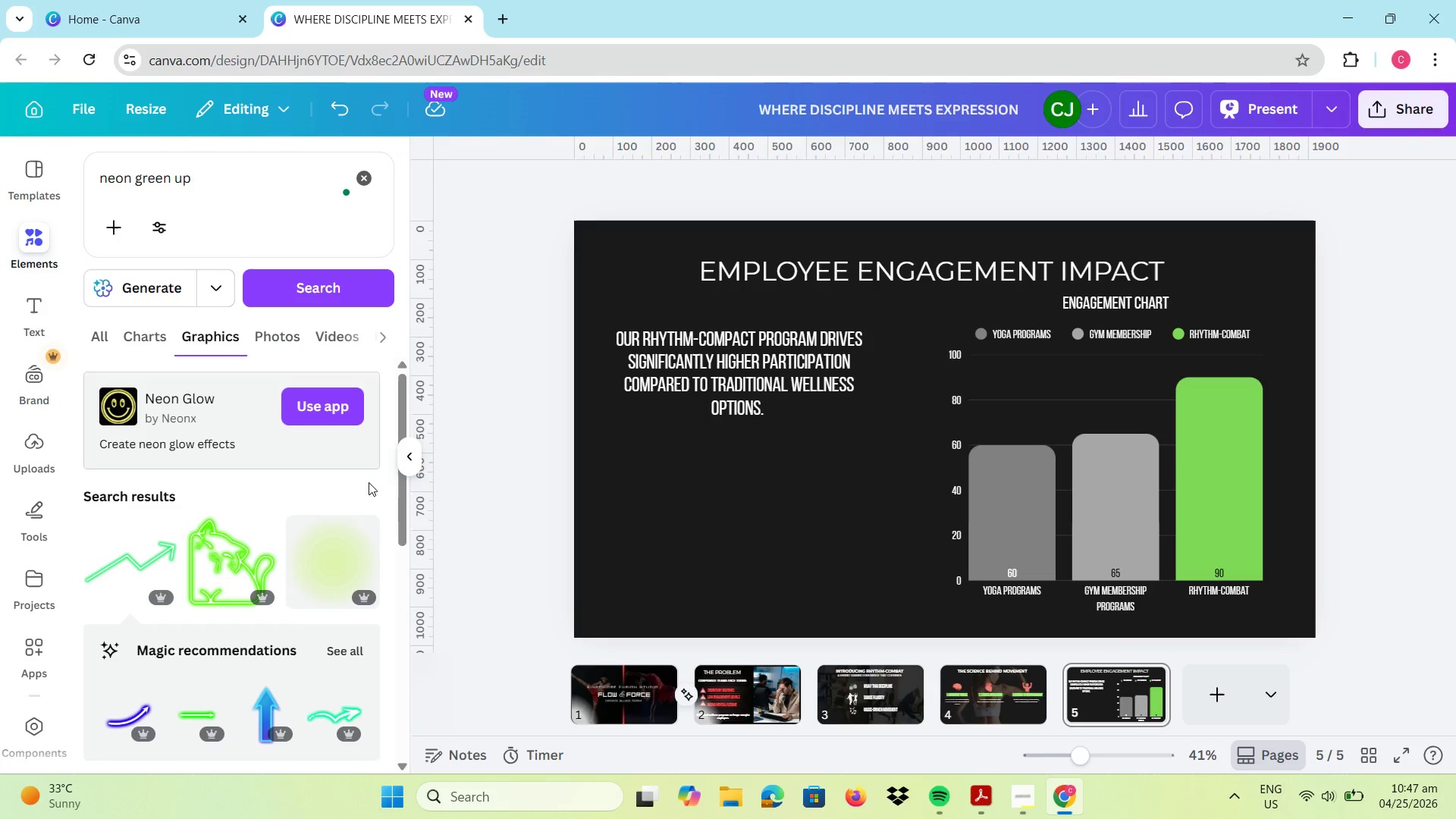 
scroll: coordinate [292, 543], scroll_direction: down, amount: 2.0
 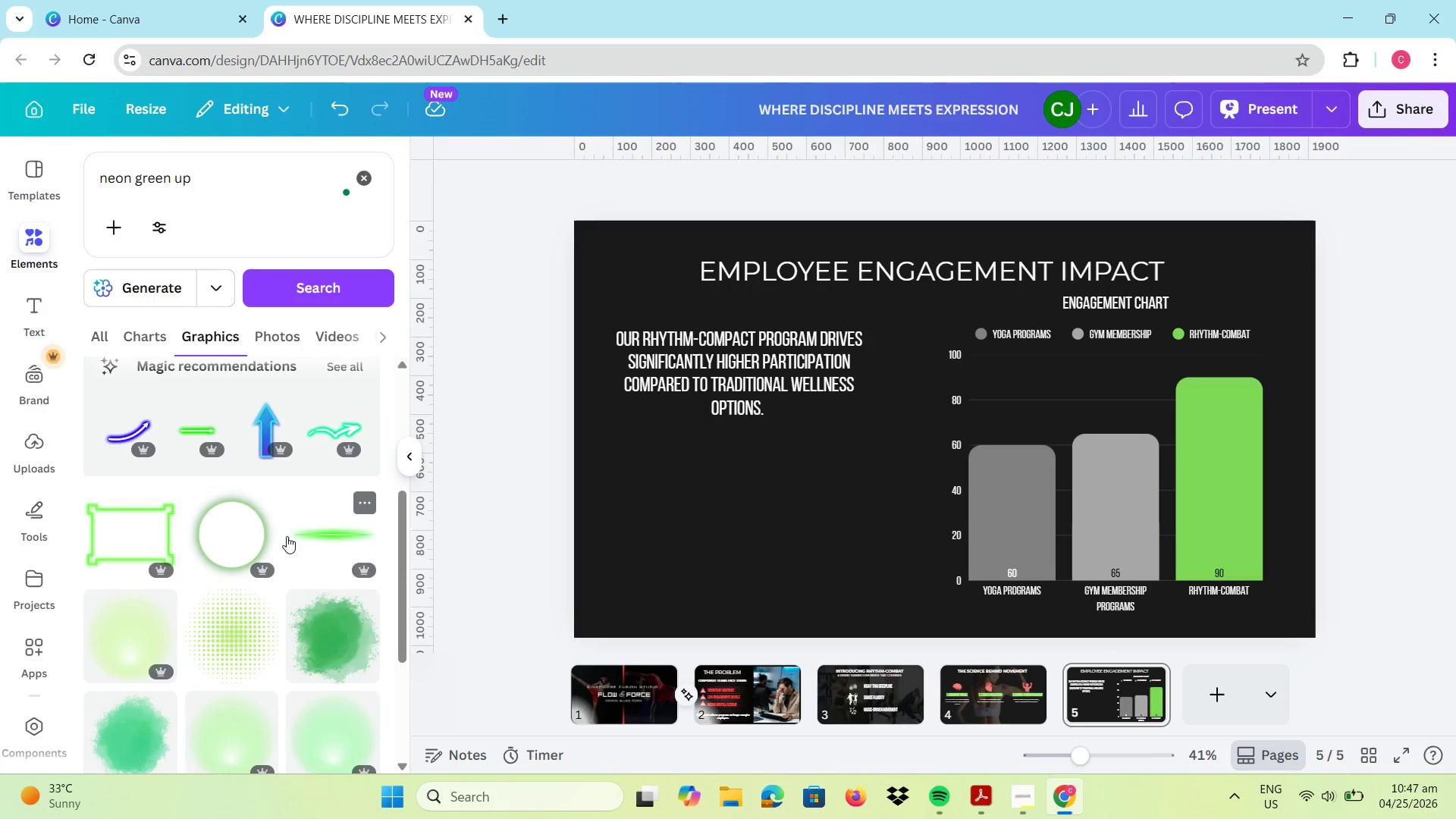 
left_click([332, 420])
 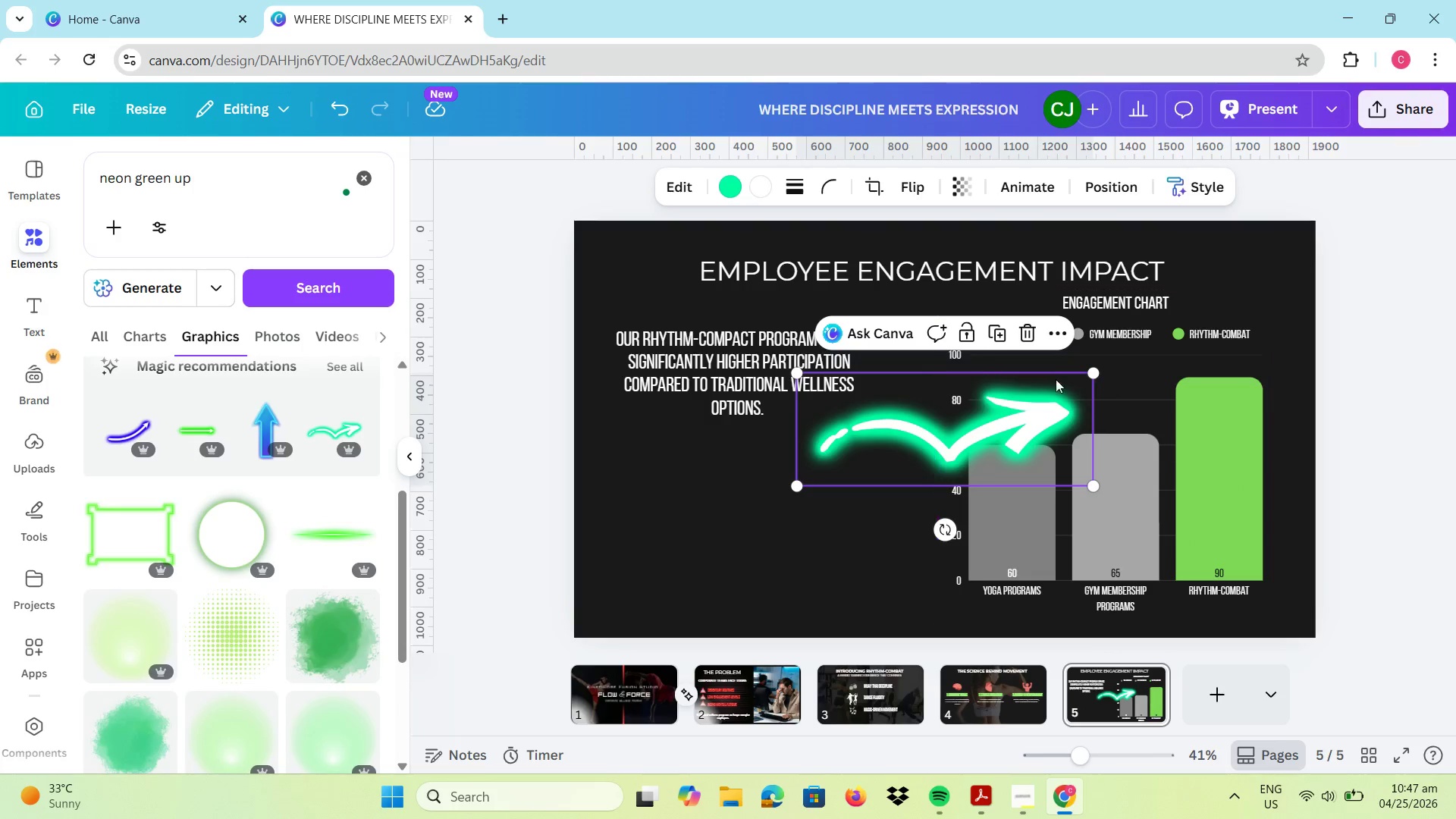 
scroll: coordinate [136, 482], scroll_direction: up, amount: 2.0
 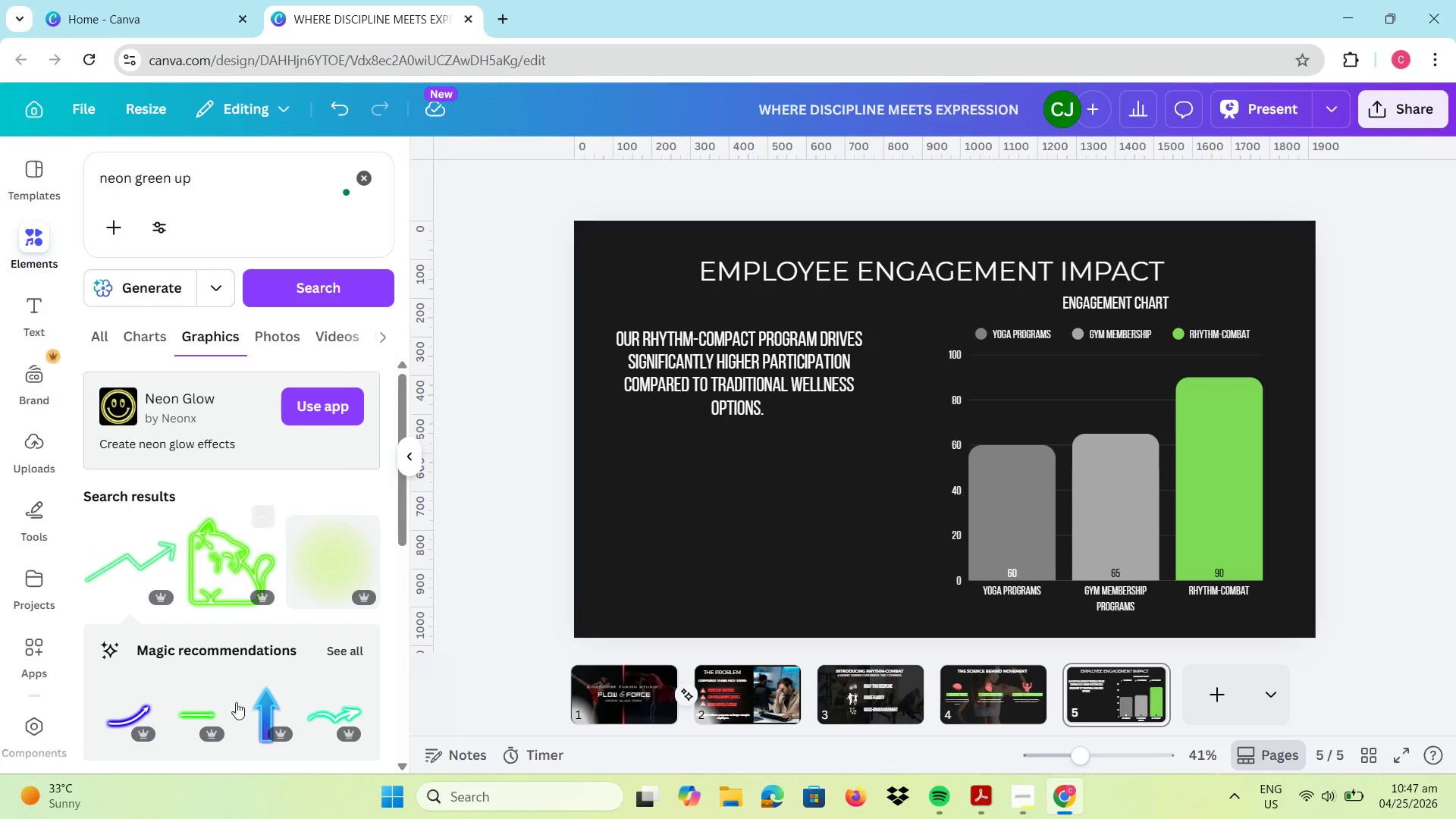 
left_click([209, 706])
 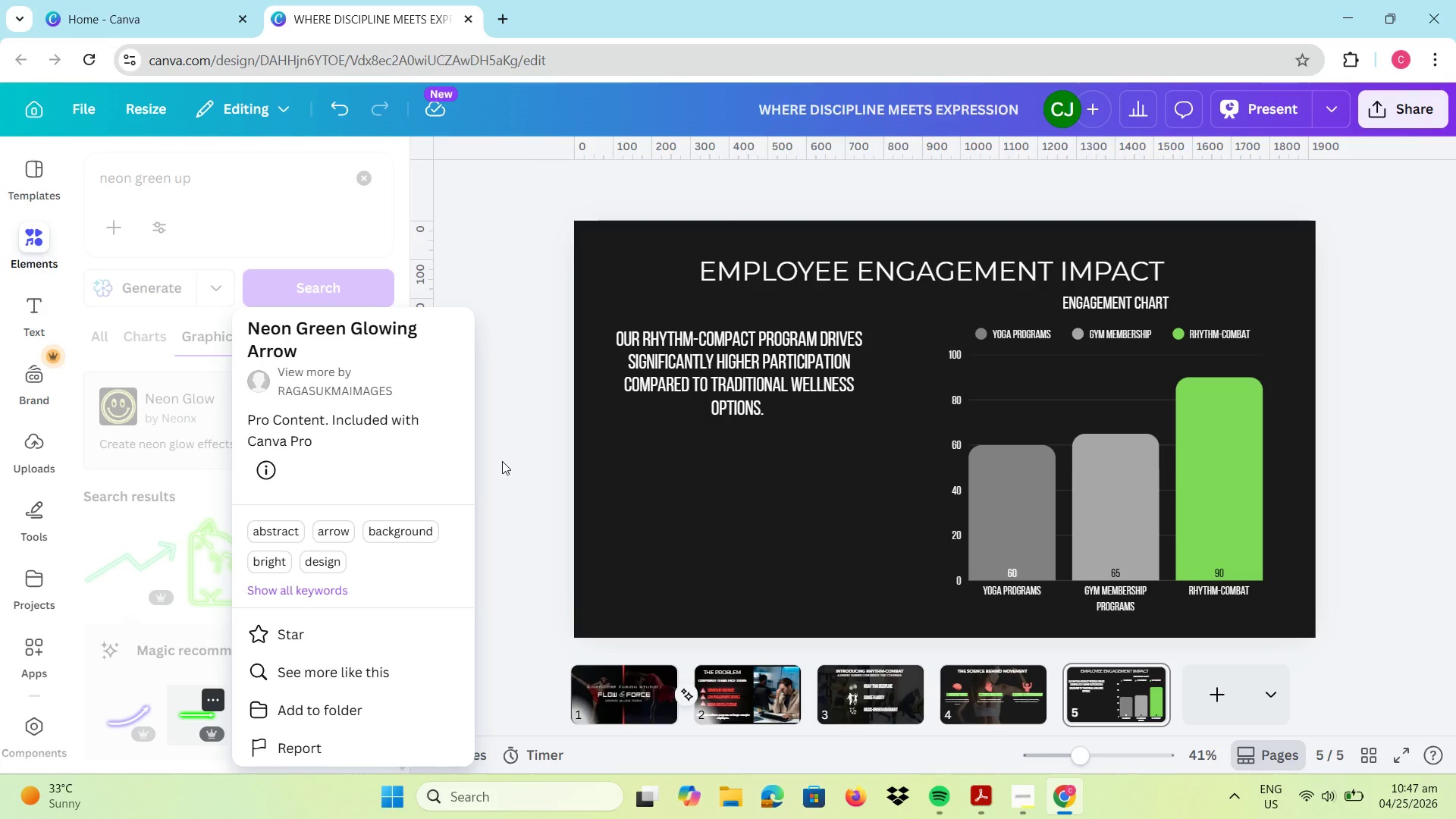 
left_click([502, 461])
 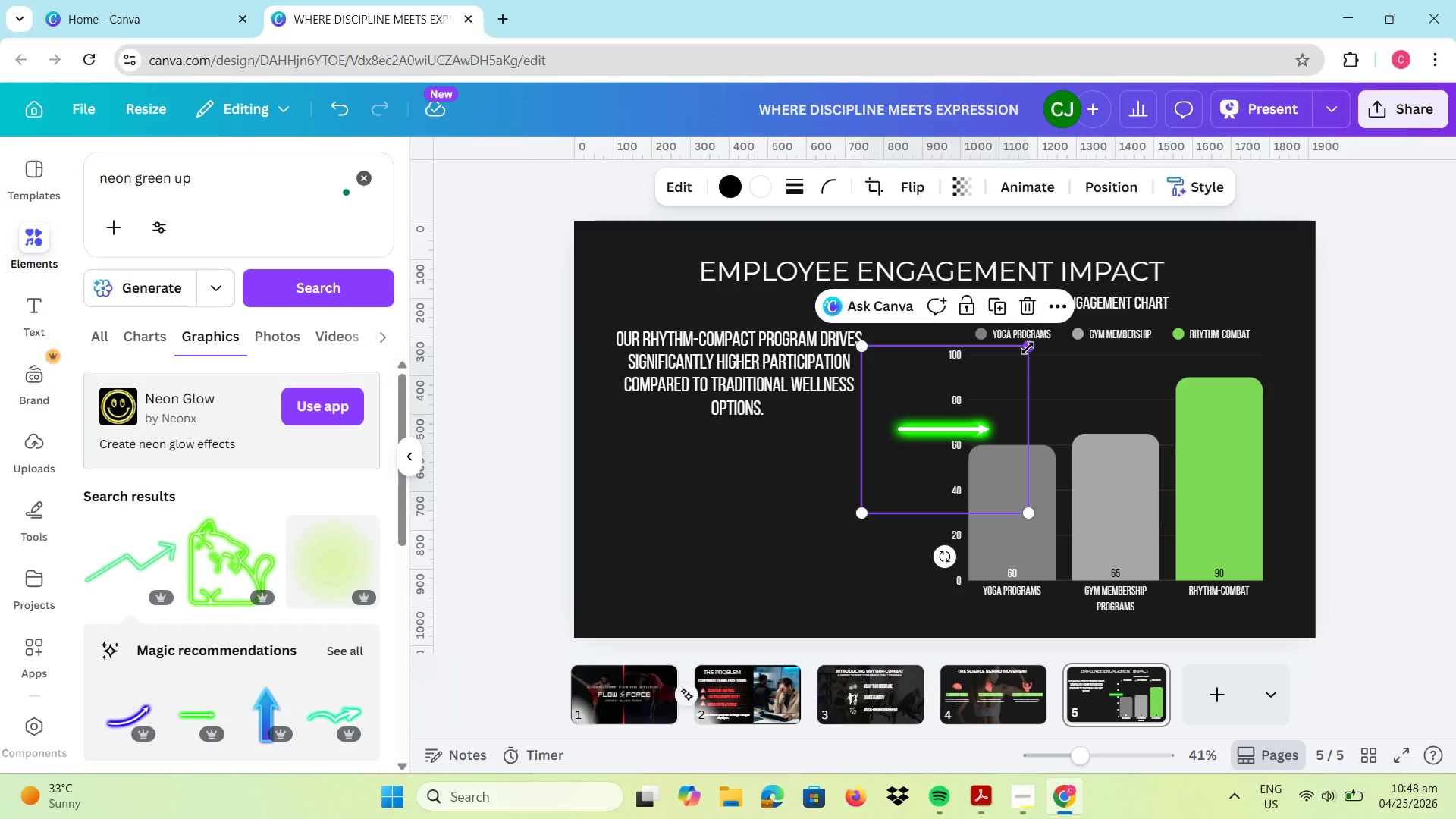 
left_click_drag(start_coordinate=[947, 560], to_coordinate=[1016, 425])
 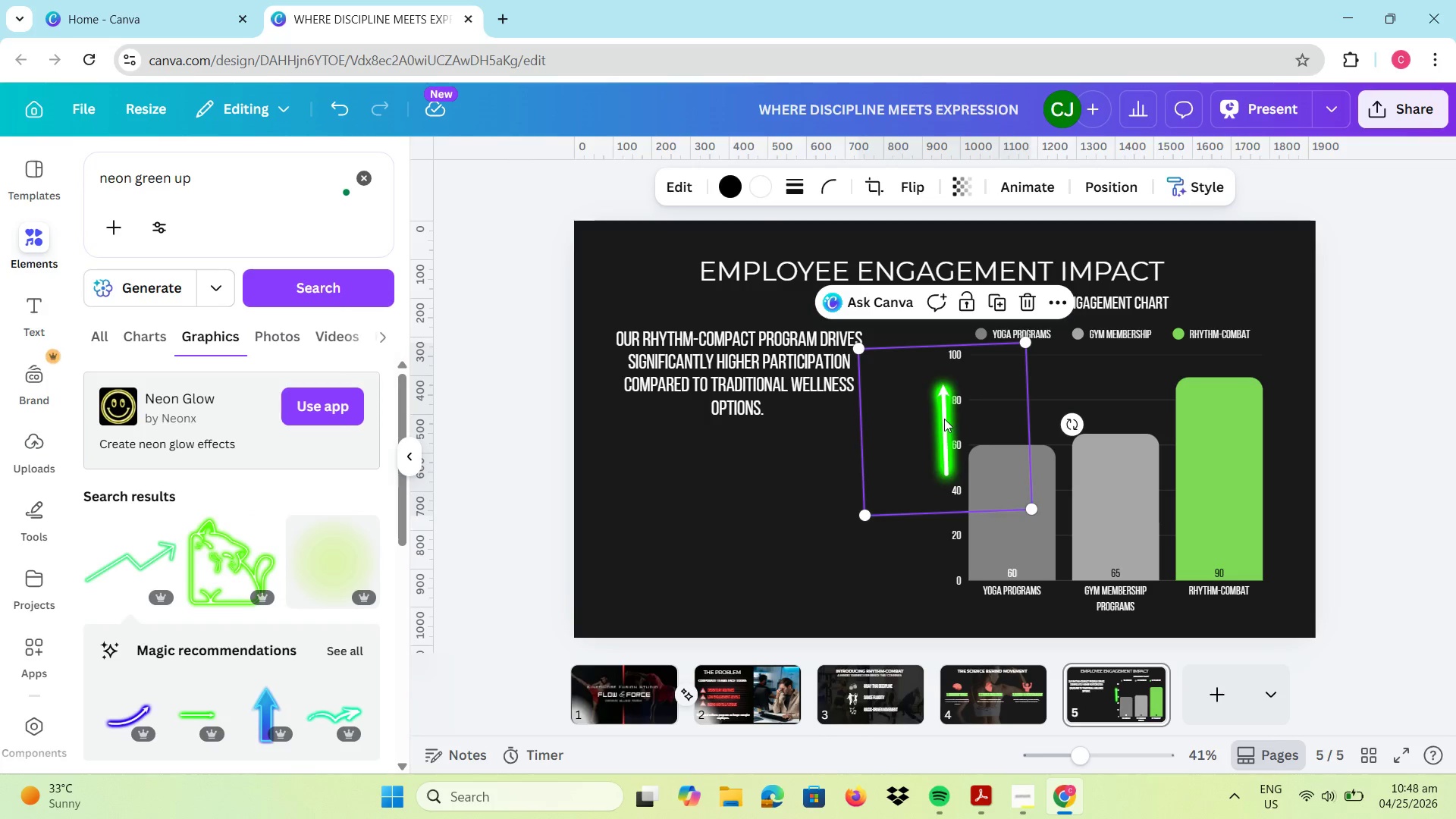 
left_click_drag(start_coordinate=[944, 418], to_coordinate=[1275, 428])
 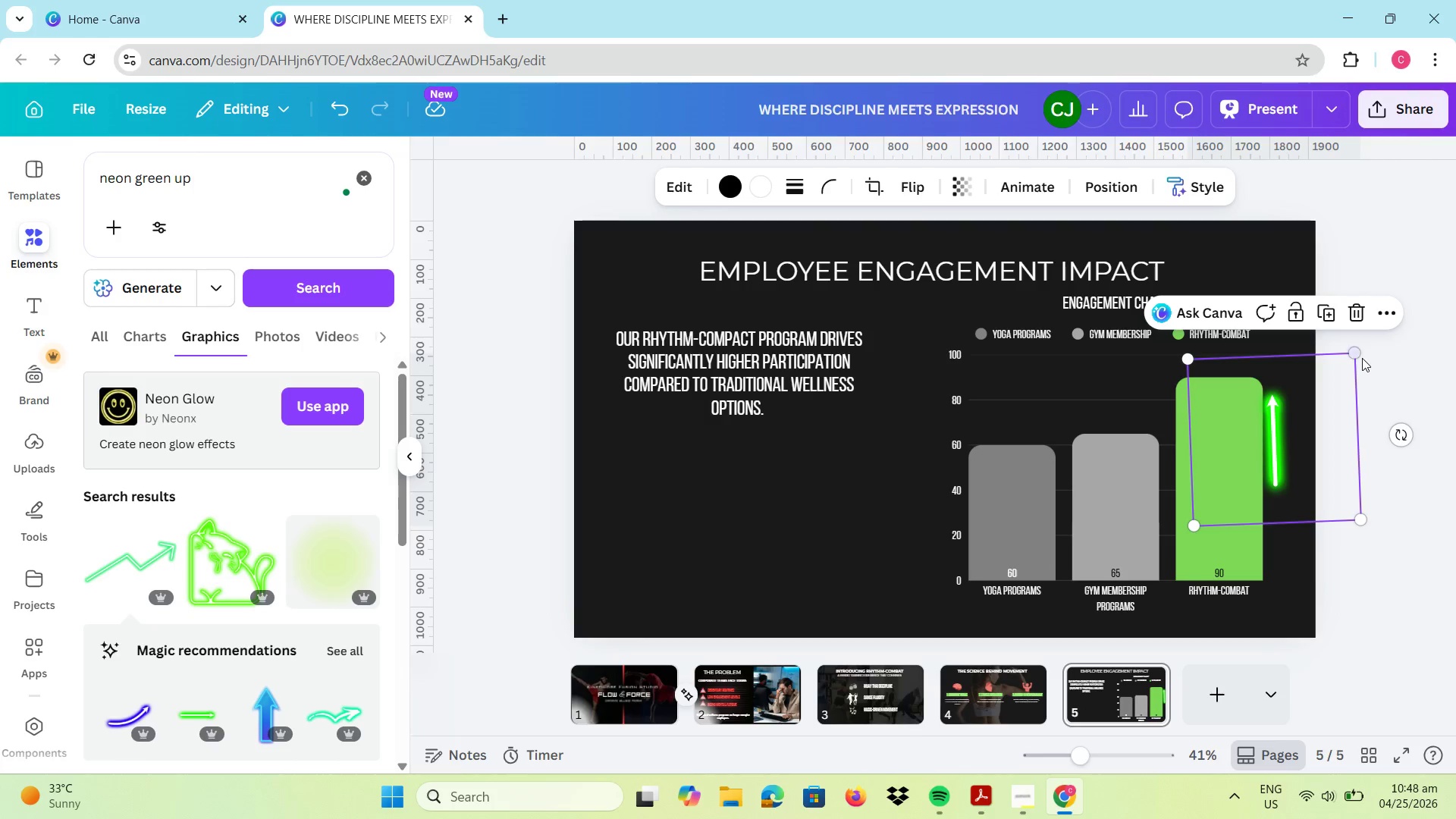 
left_click_drag(start_coordinate=[1355, 353], to_coordinate=[1370, 365])
 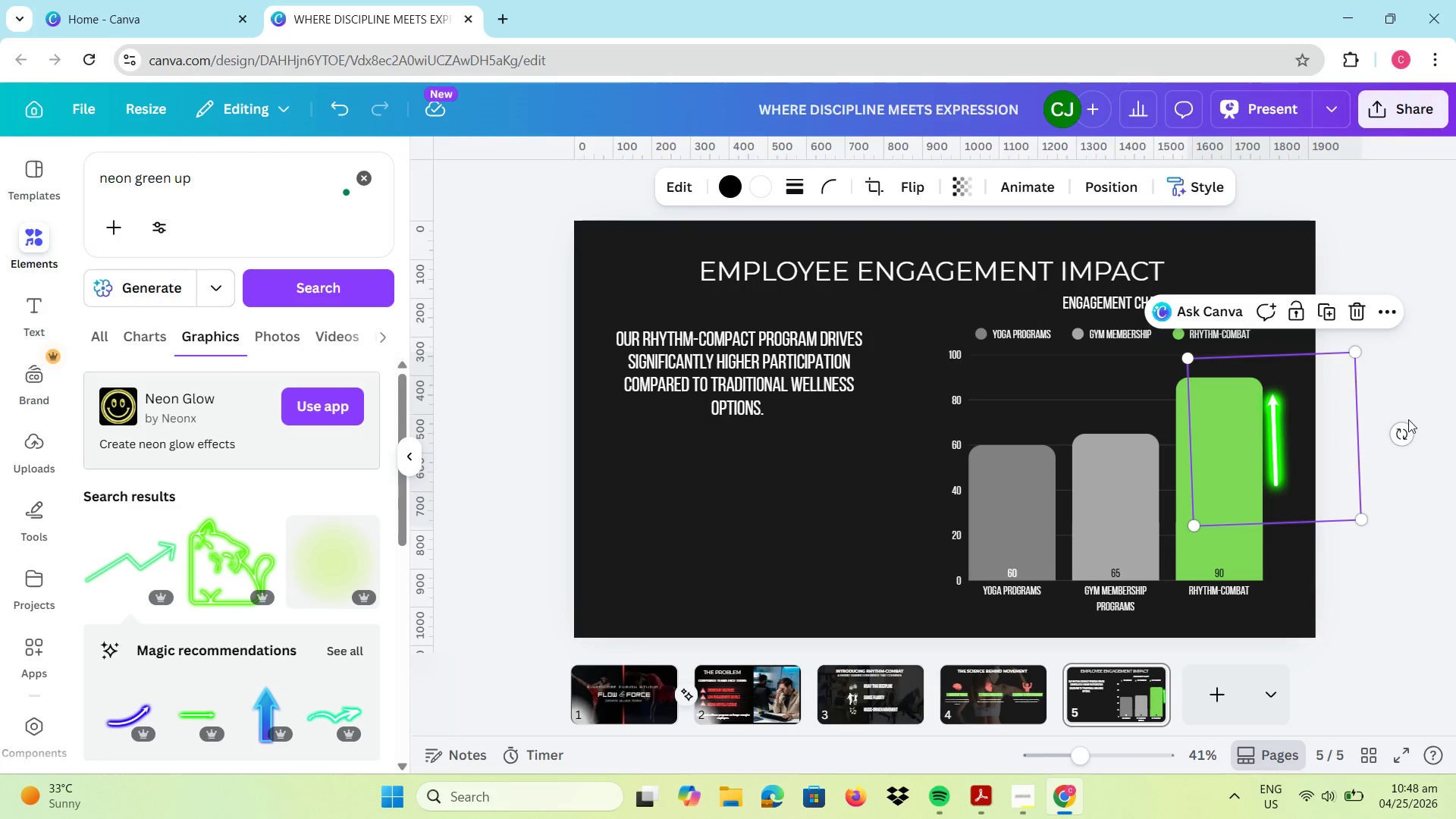 
mouse_move([1387, 437])
 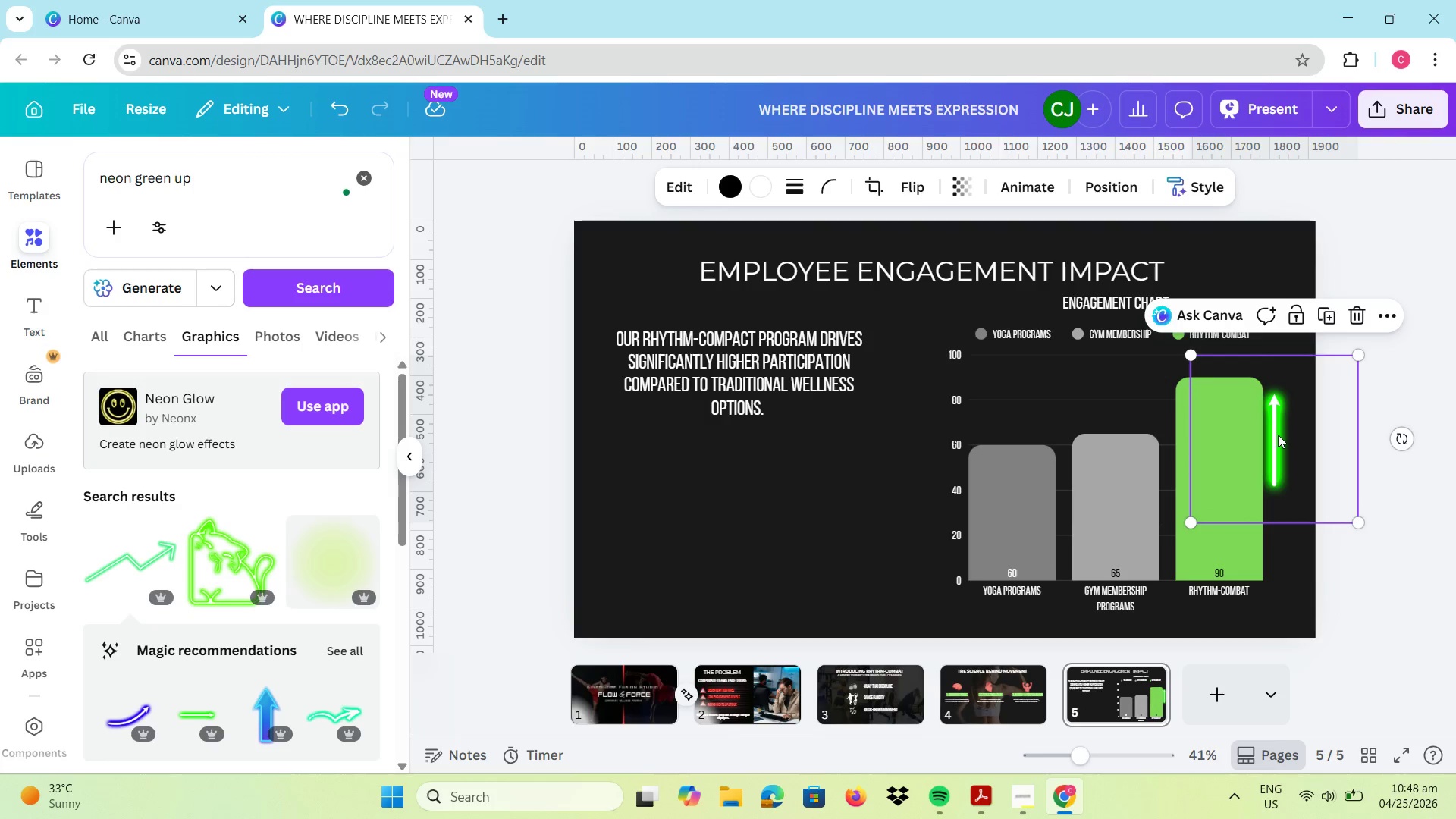 
left_click_drag(start_coordinate=[1278, 434], to_coordinate=[1276, 382])
 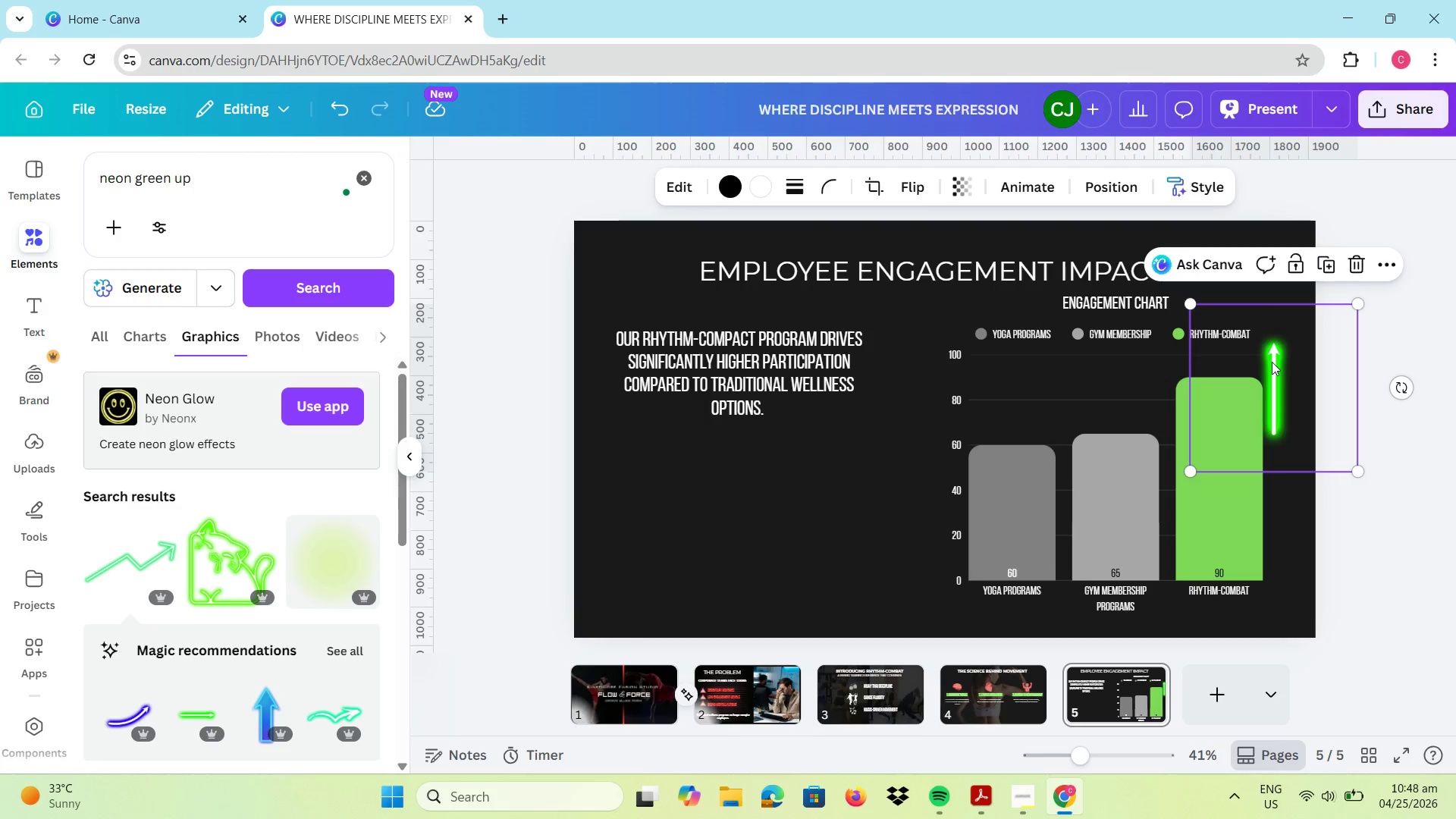 
left_click([1272, 361])
 